 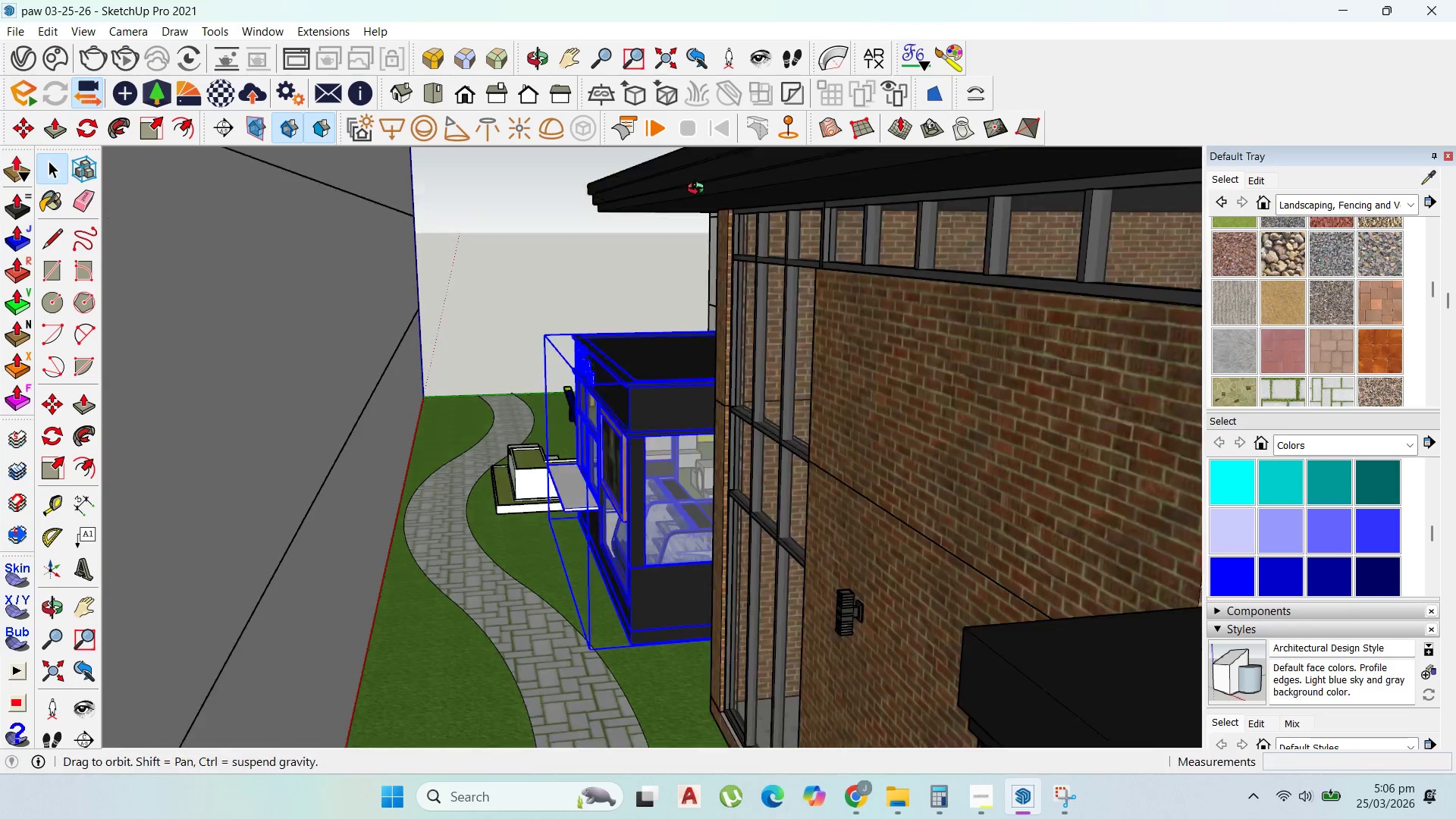 
scroll: coordinate [506, 496], scroll_direction: up, amount: 8.0
 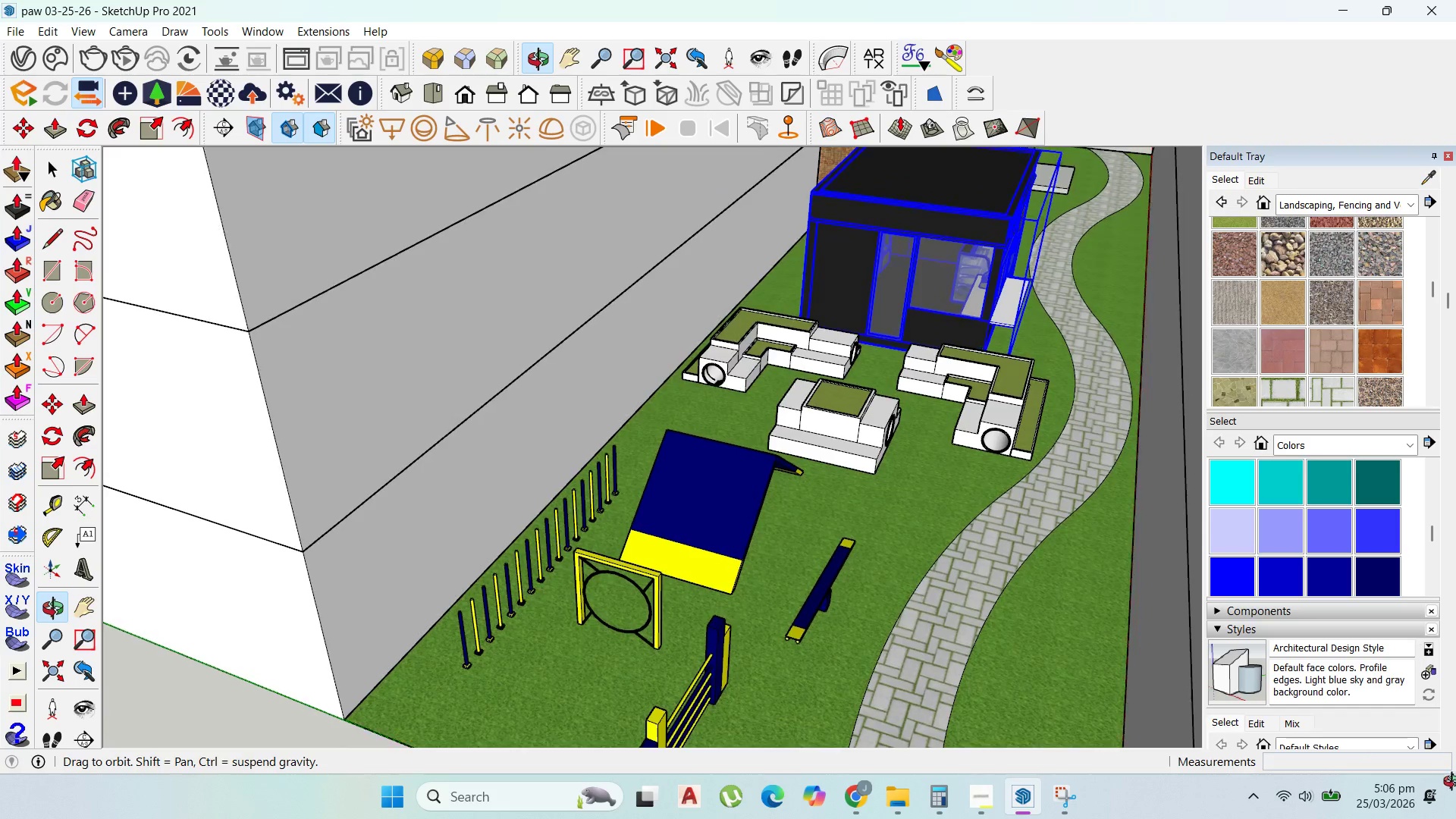 
scroll: coordinate [792, 488], scroll_direction: down, amount: 22.0
 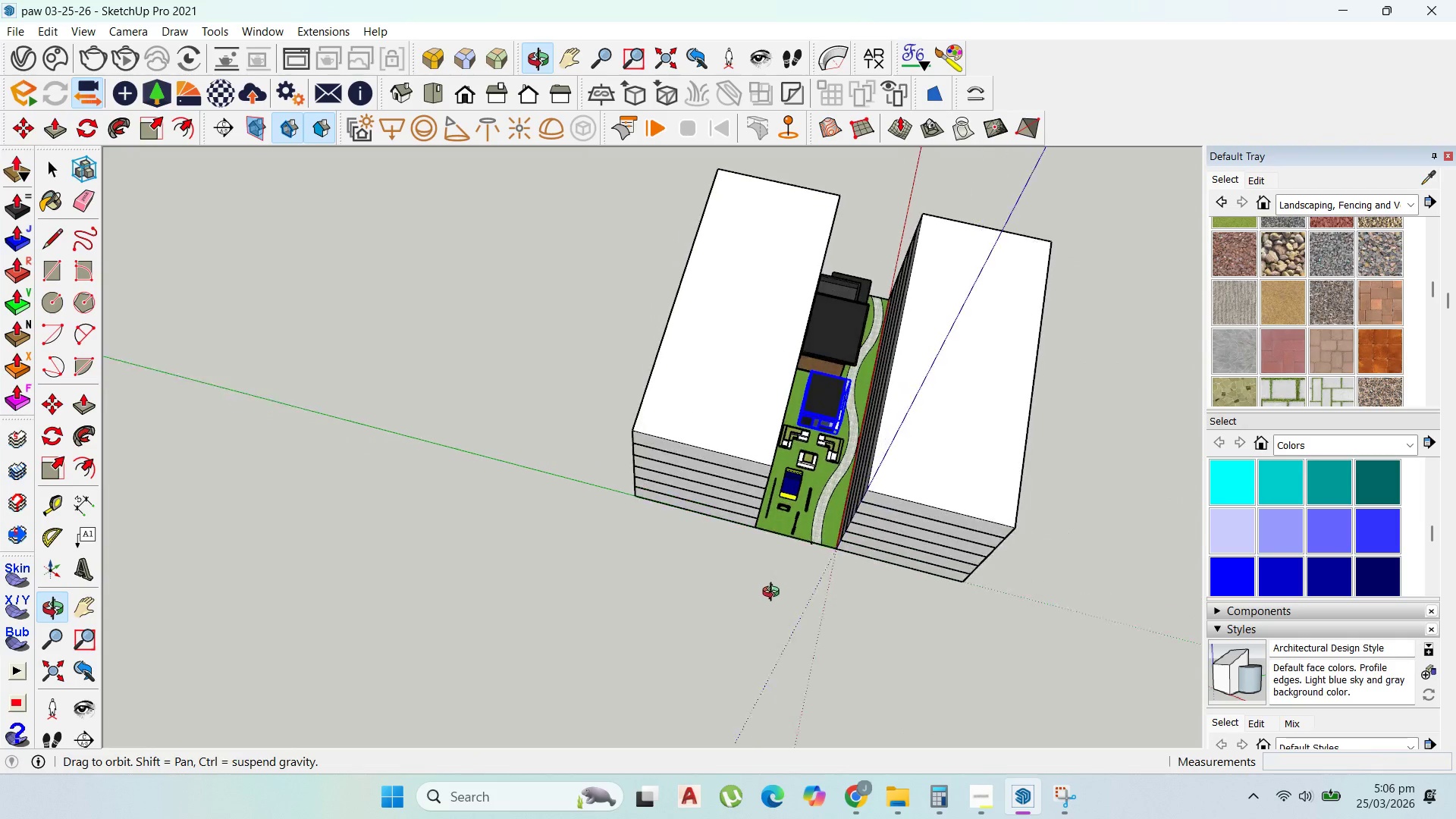 
scroll: coordinate [893, 481], scroll_direction: up, amount: 36.0
 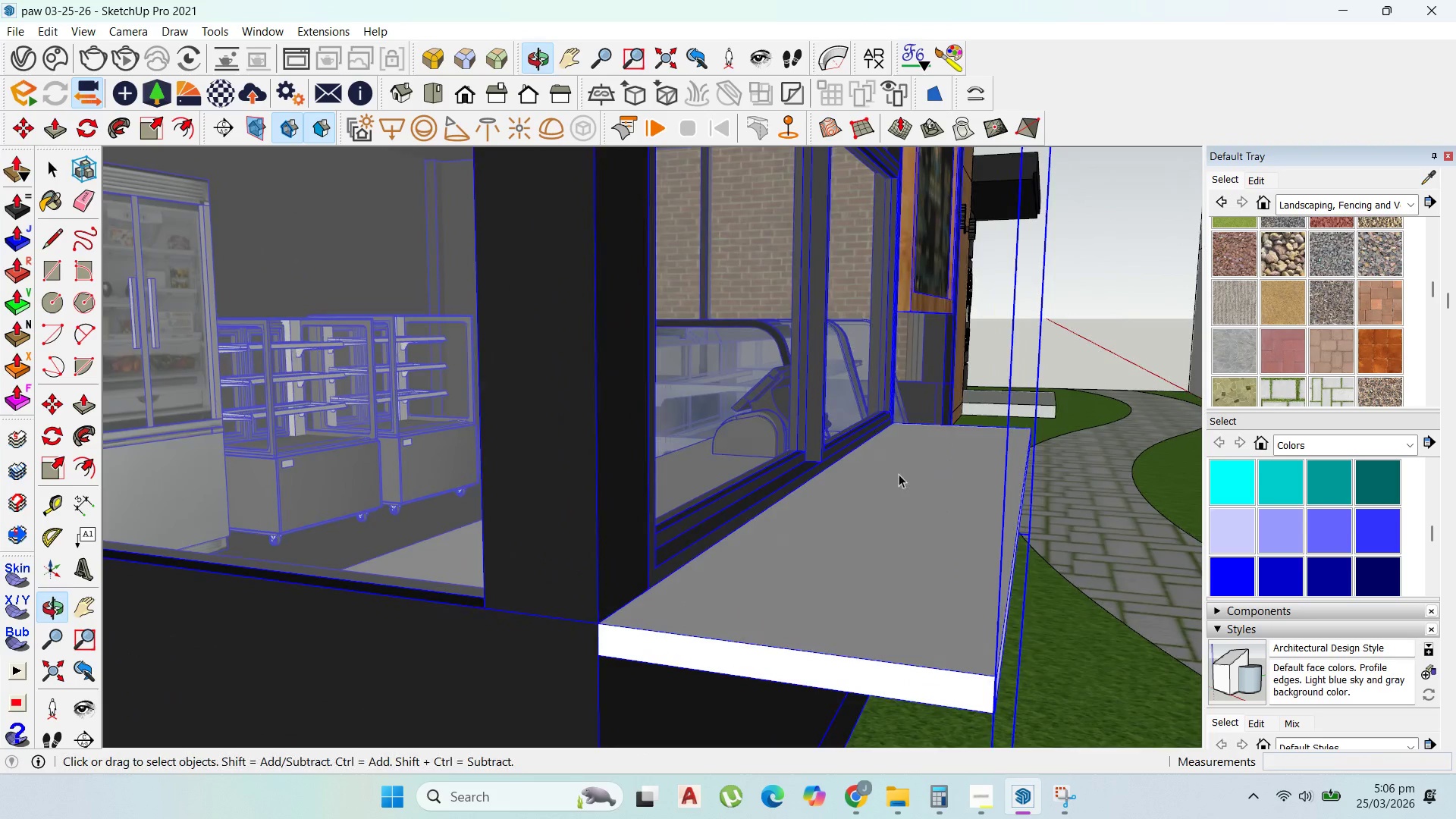 
double_click([913, 504])
 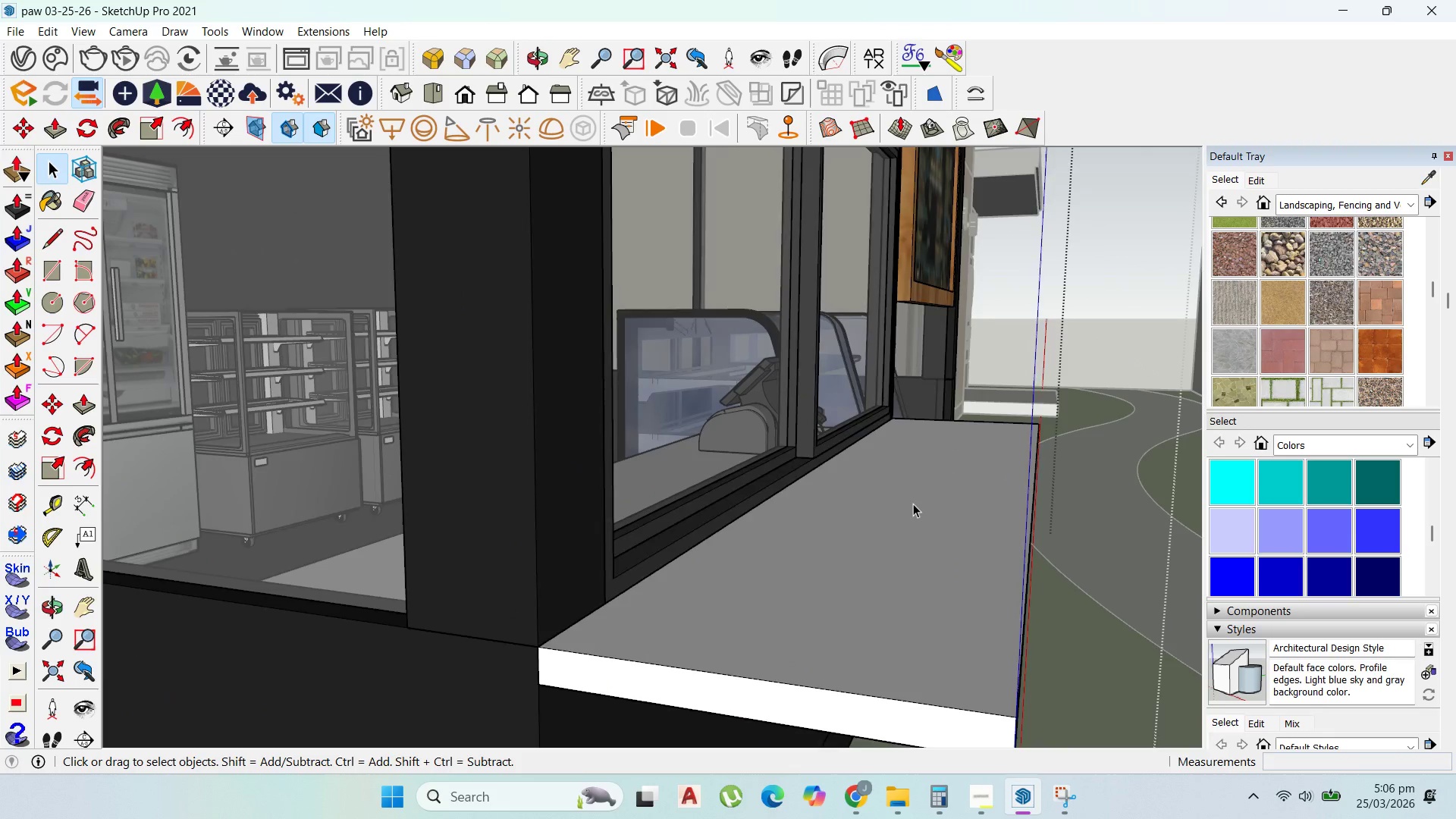 
triple_click([913, 504])
 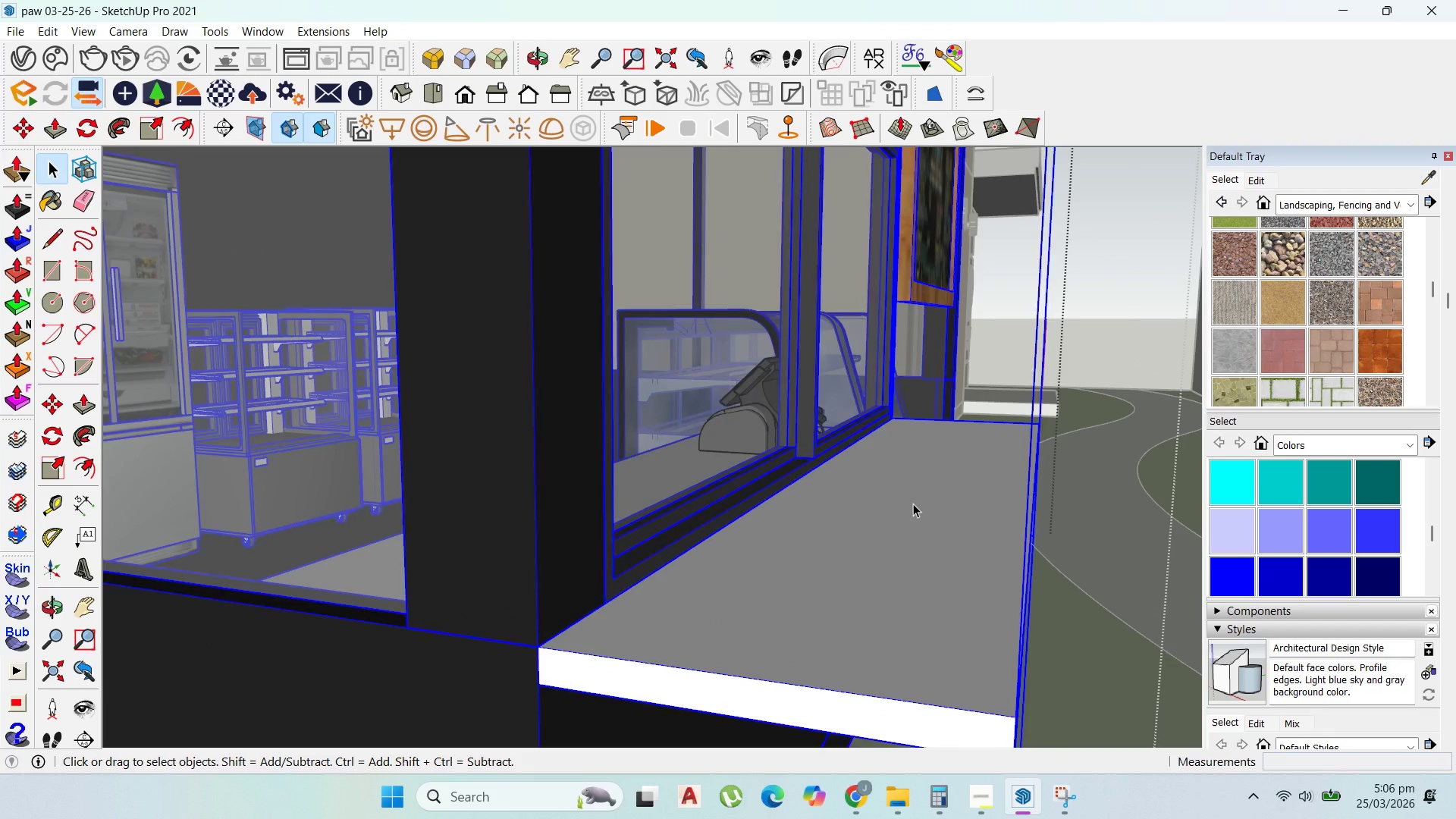 
scroll: coordinate [912, 501], scroll_direction: up, amount: 1.0
 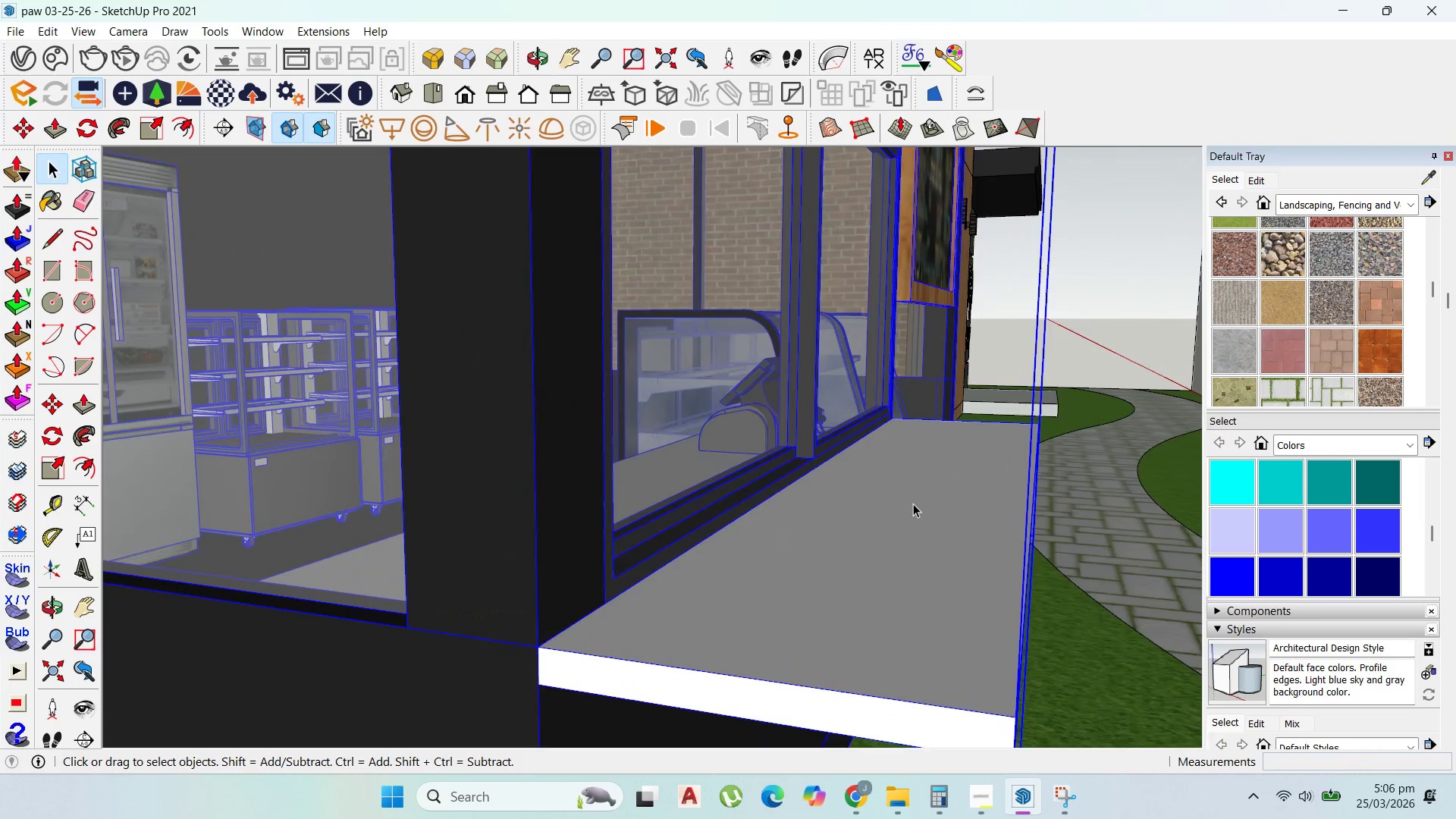 
triple_click([913, 504])
 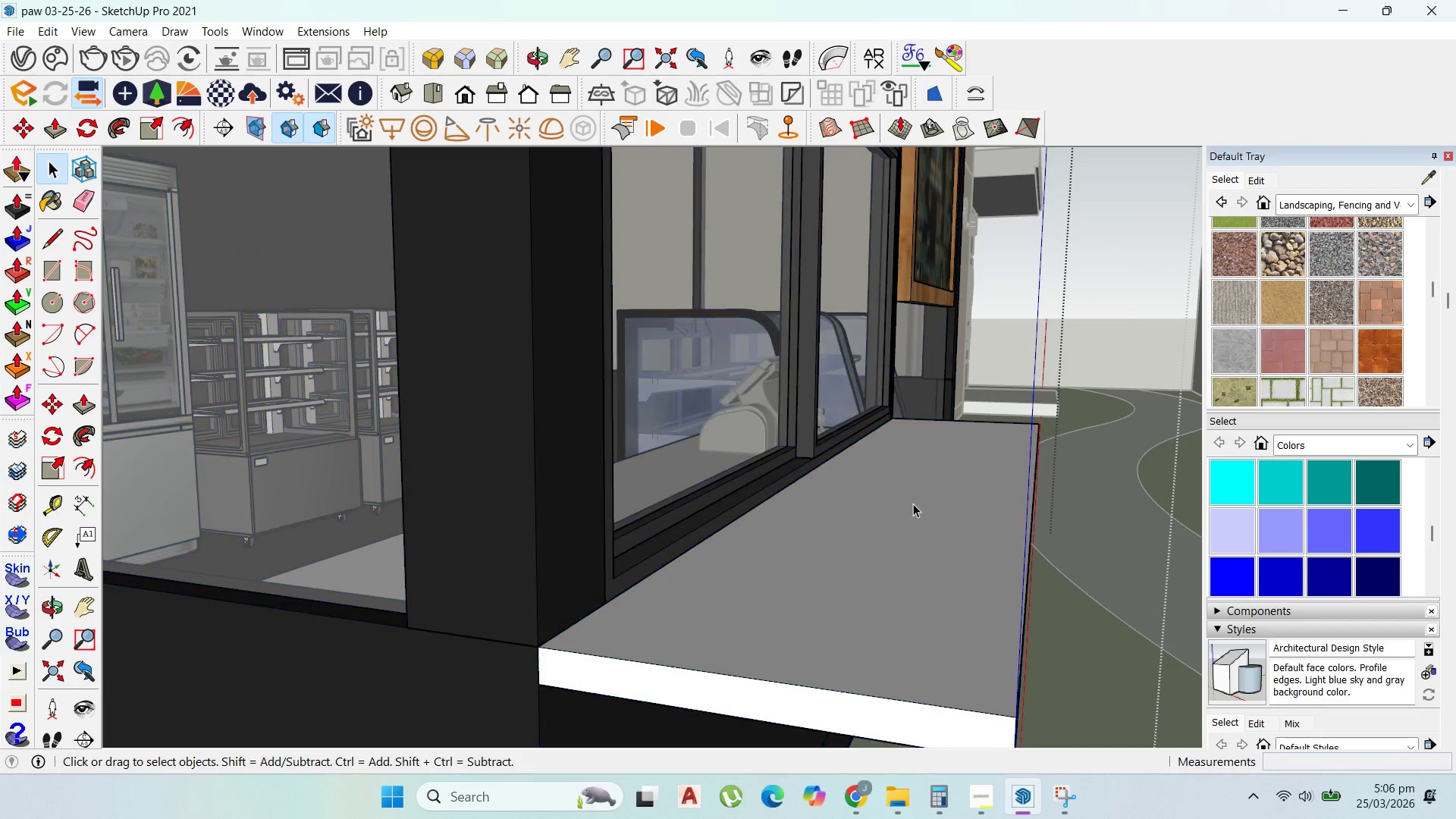 
triple_click([913, 504])
 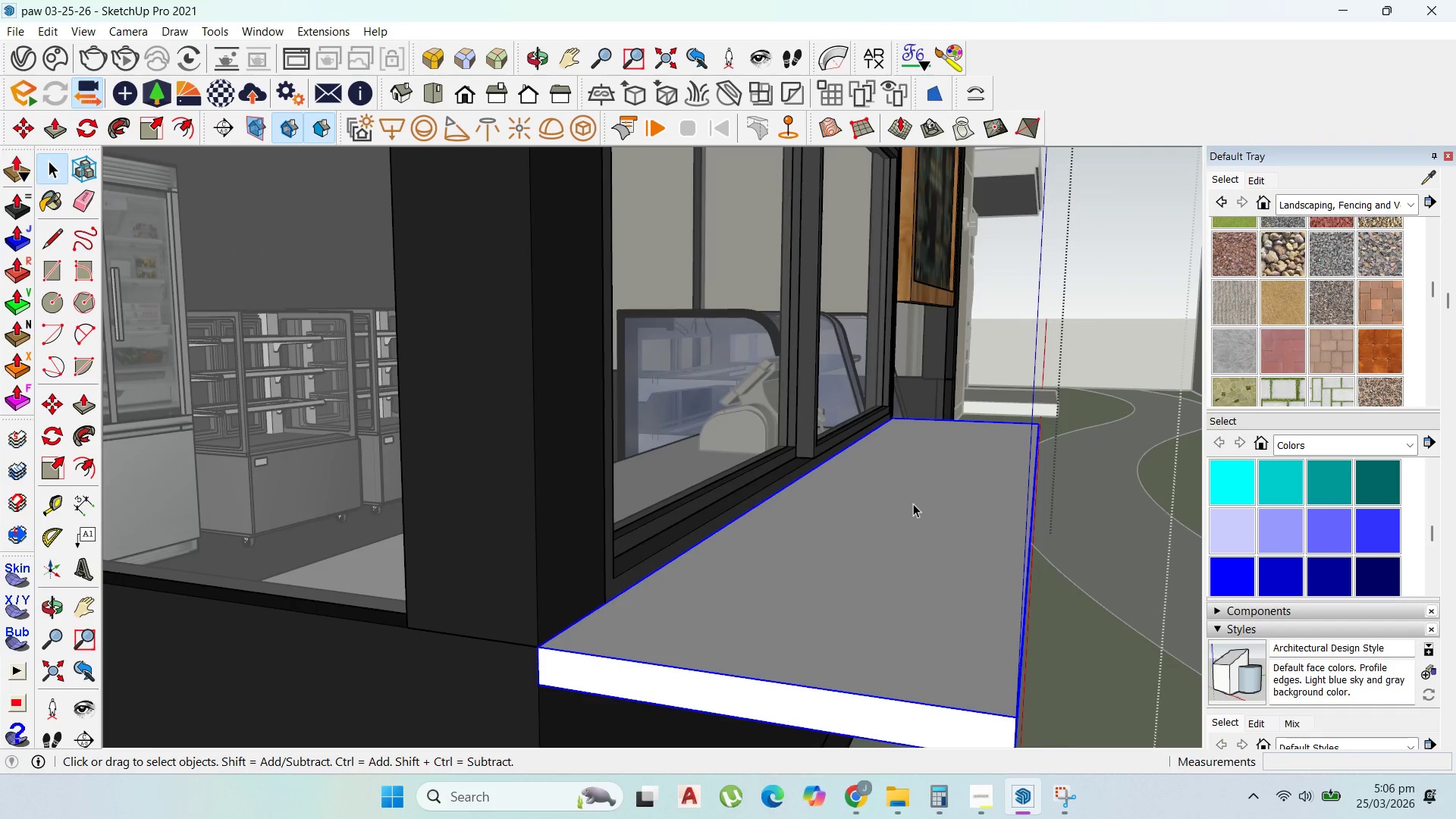 
triple_click([913, 504])
 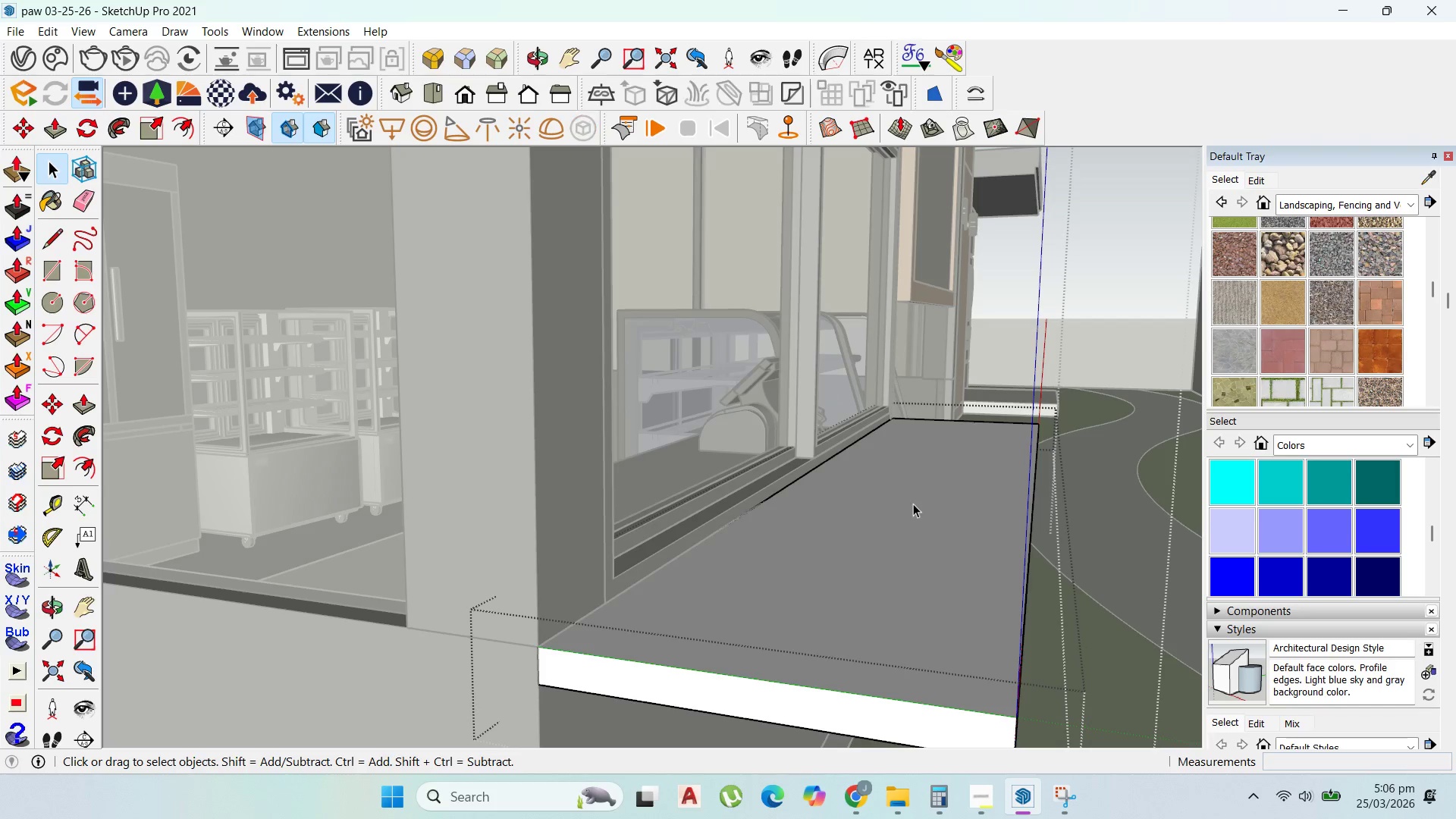 
triple_click([913, 504])
 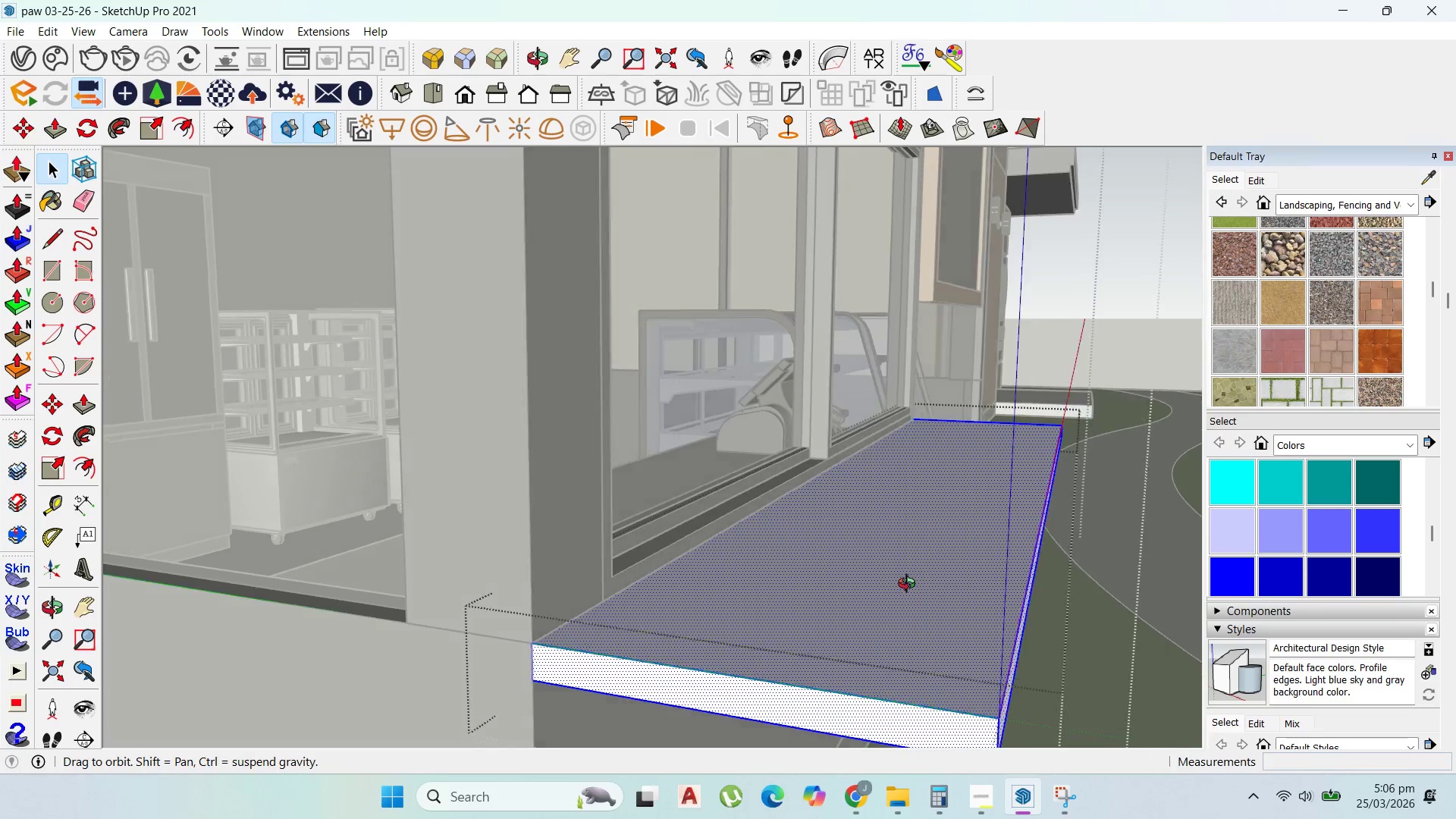 
scroll: coordinate [797, 583], scroll_direction: down, amount: 3.0
 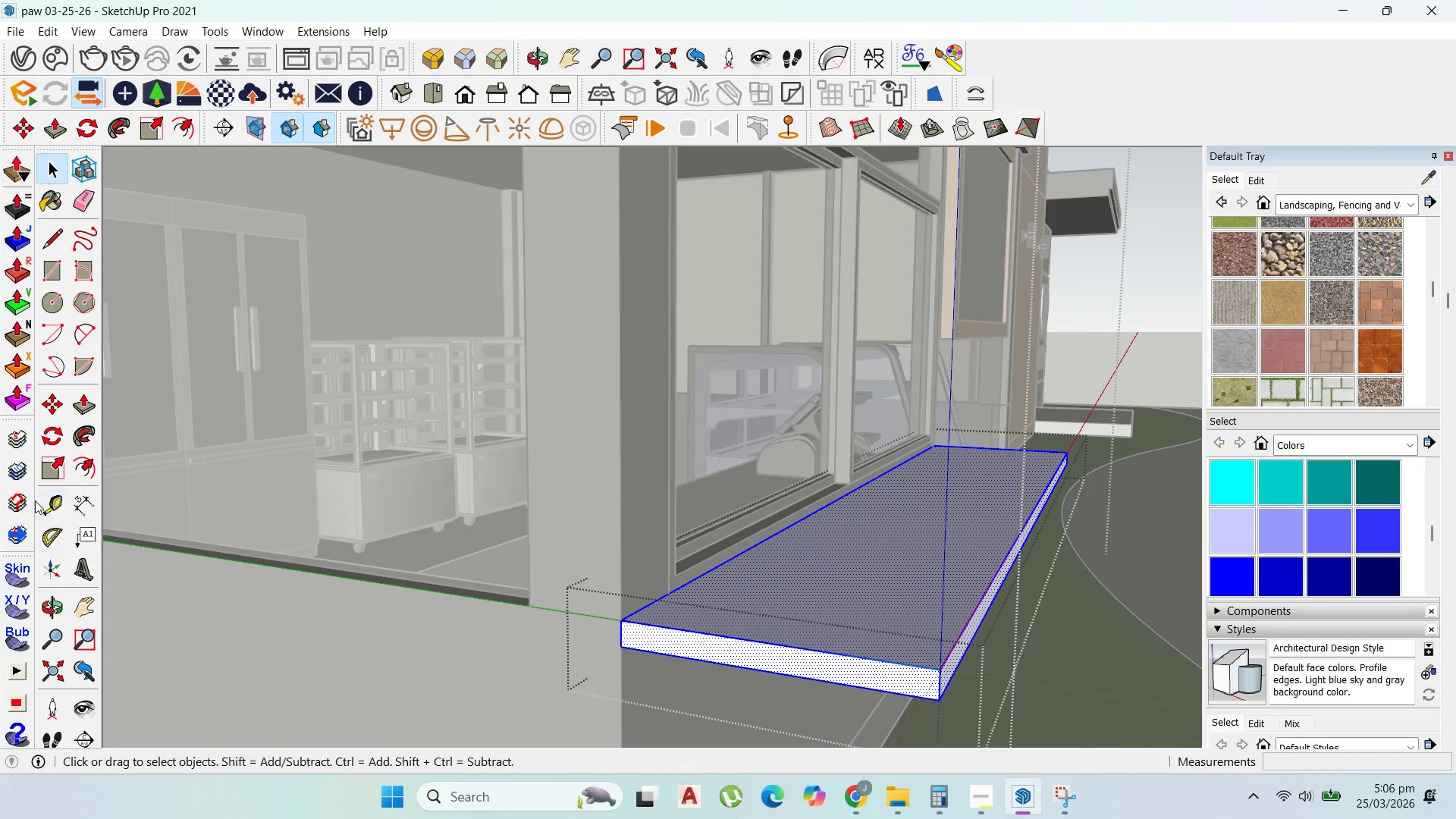 
left_click([34, 505])
 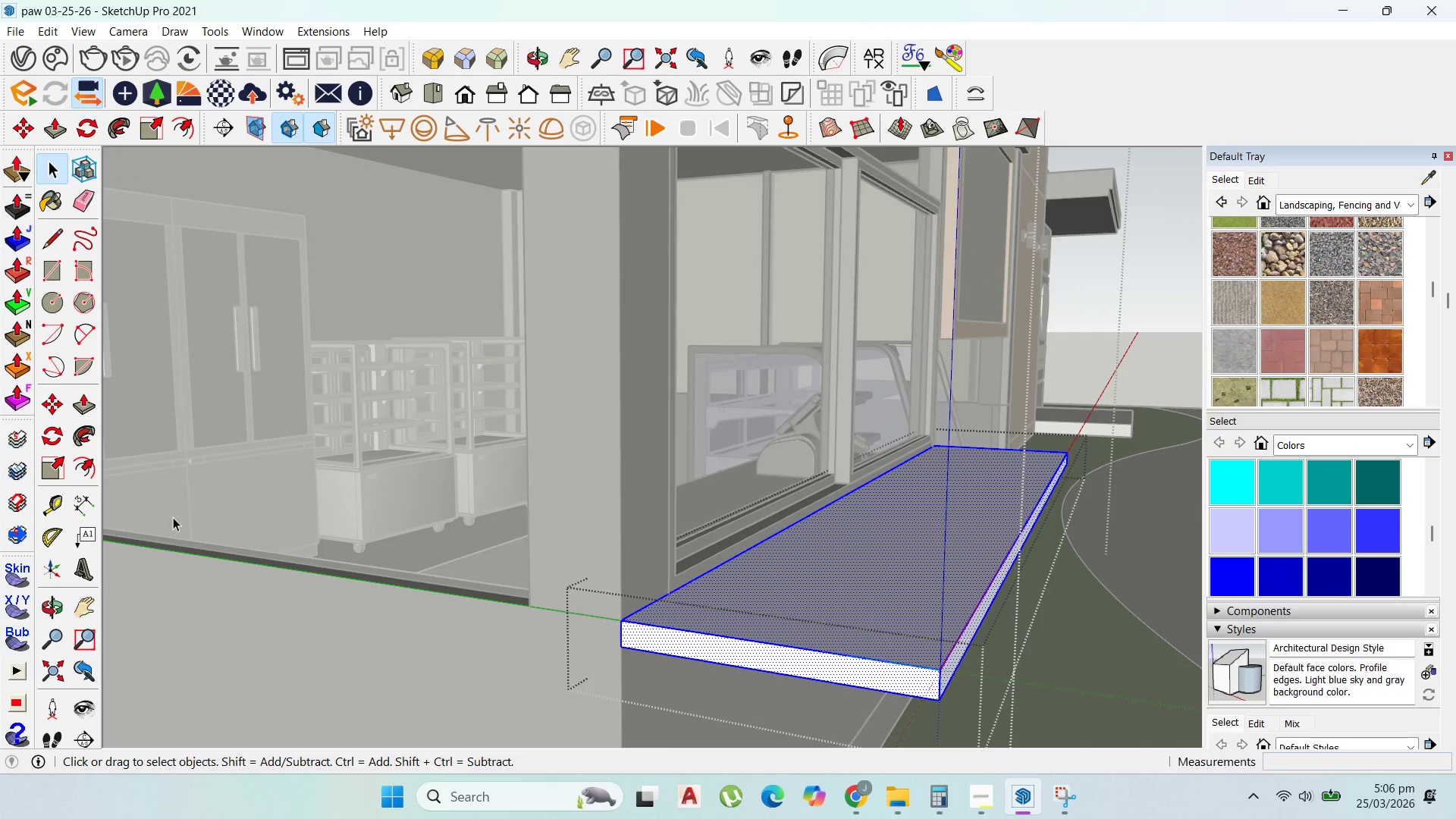 
left_click([45, 505])
 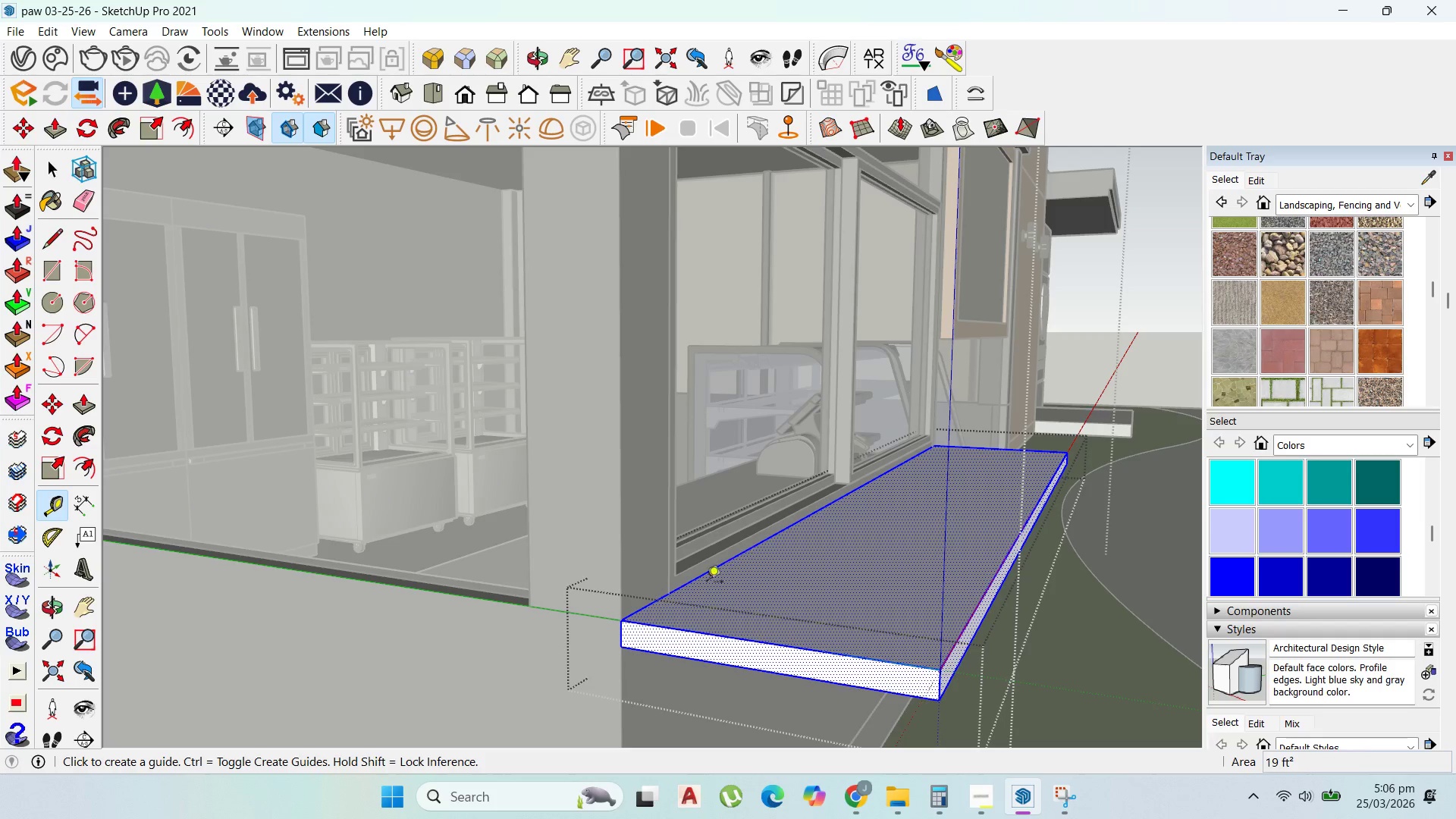 
left_click([653, 604])
 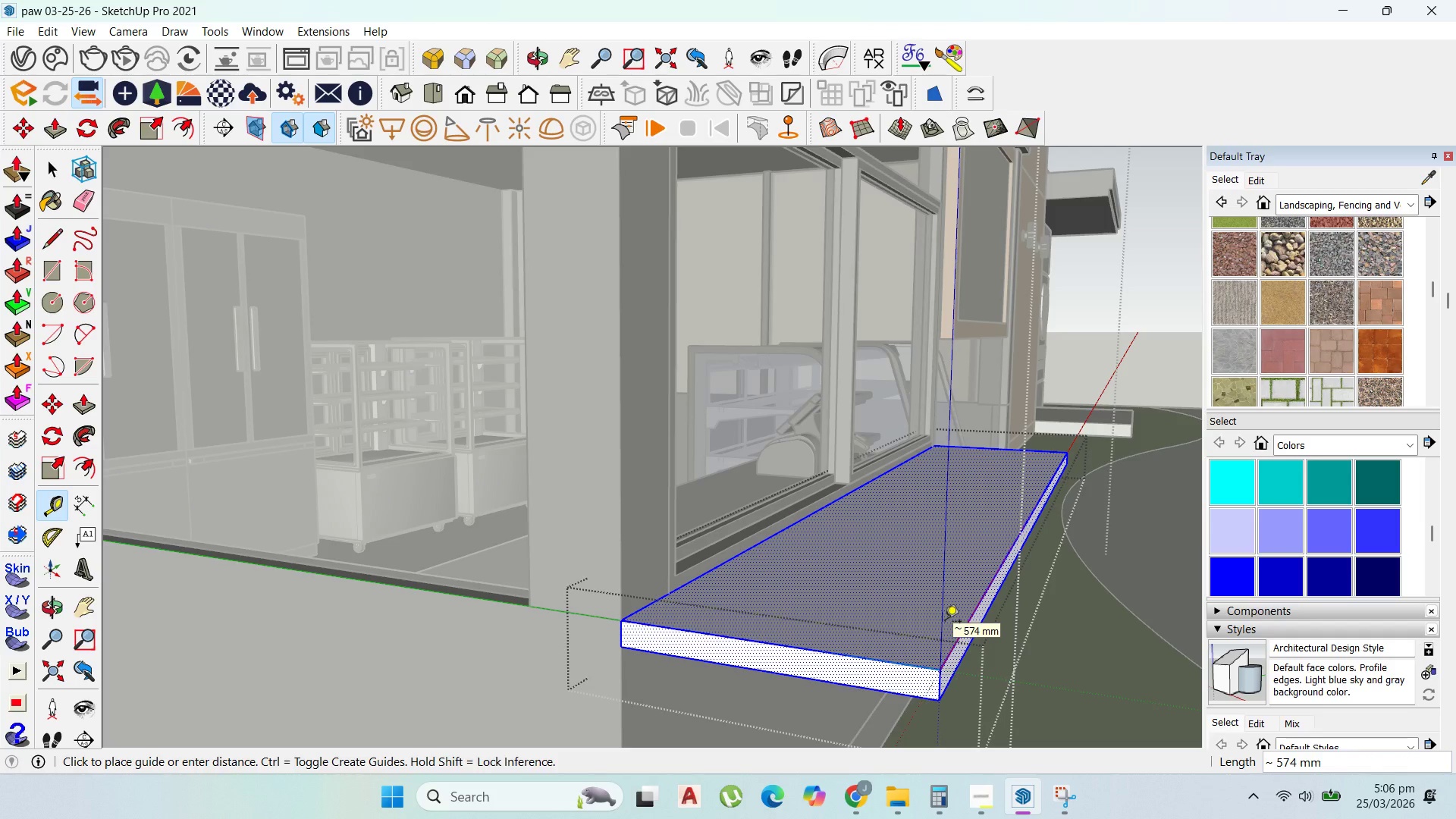 
wait(8.06)
 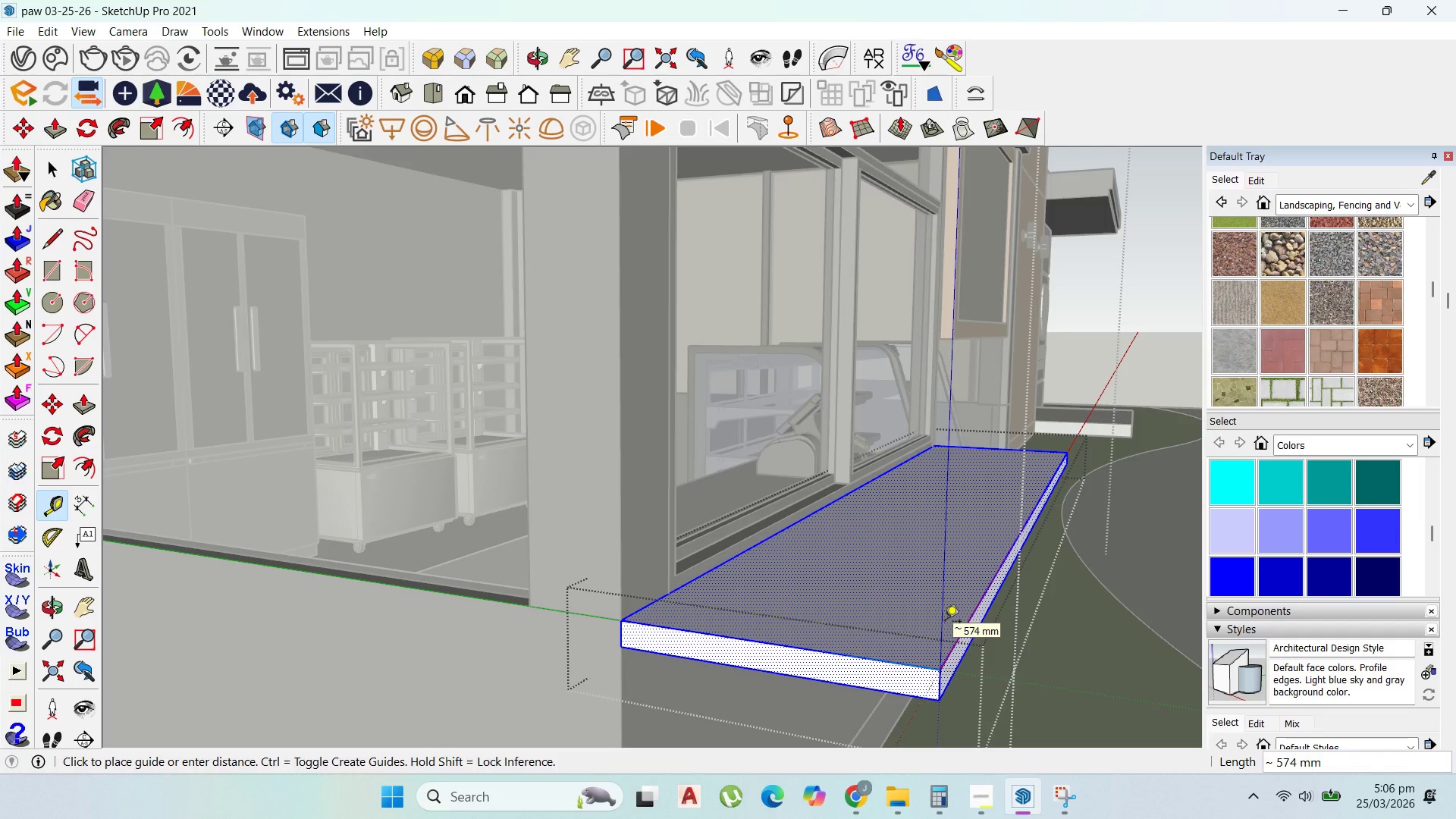 
key(Escape)
 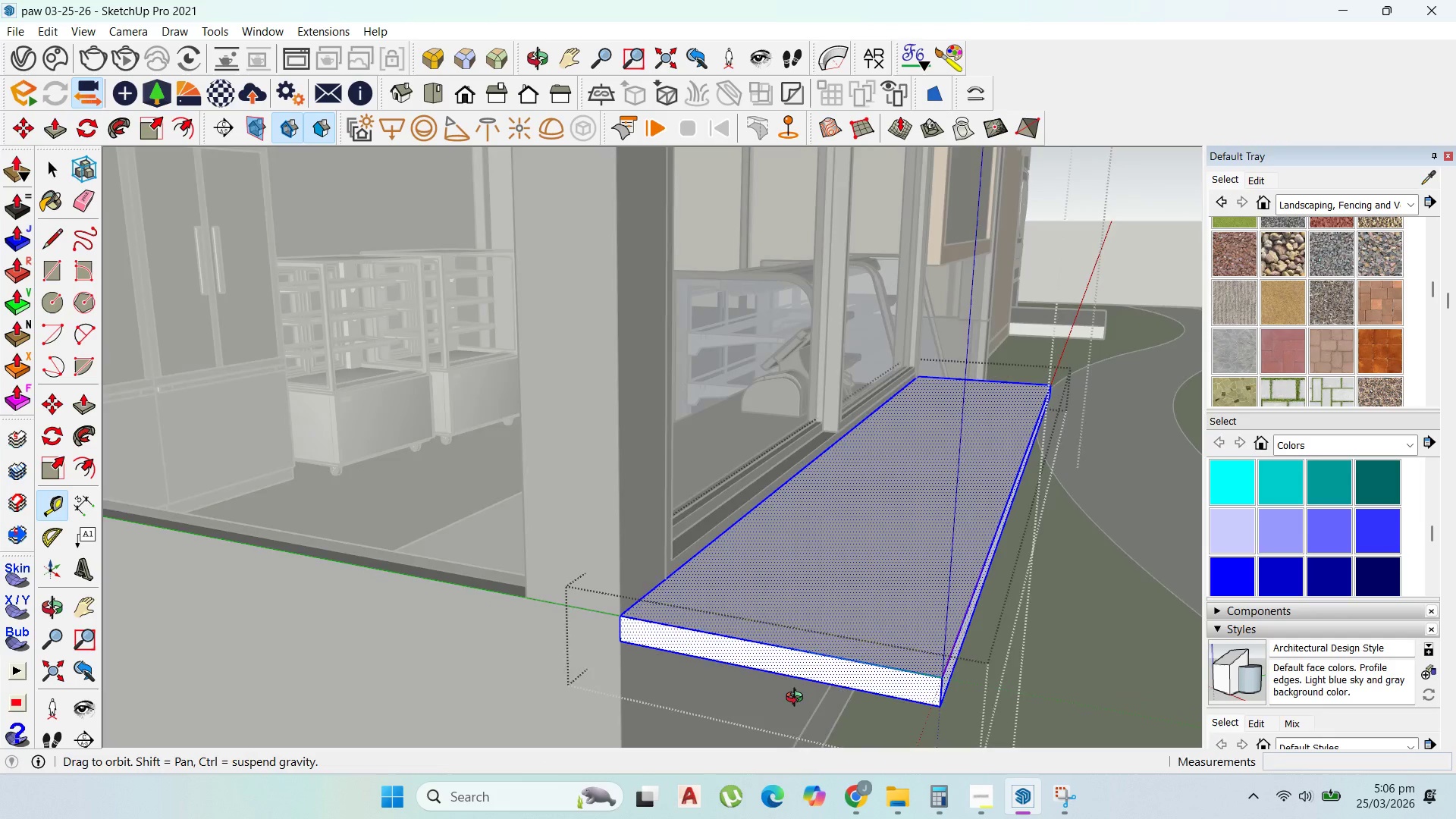 
scroll: coordinate [692, 563], scroll_direction: up, amount: 2.0
 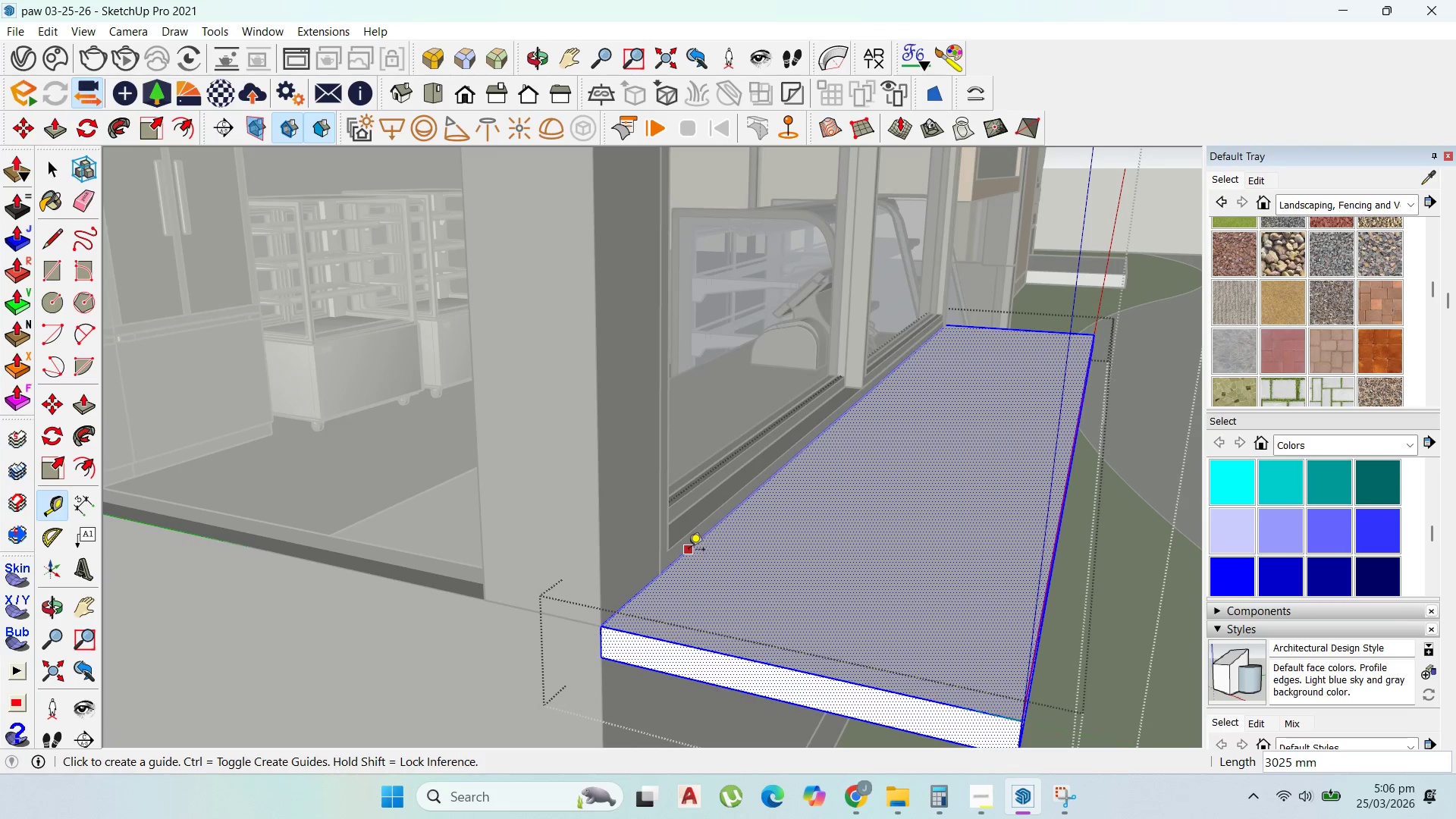 
left_click([688, 550])
 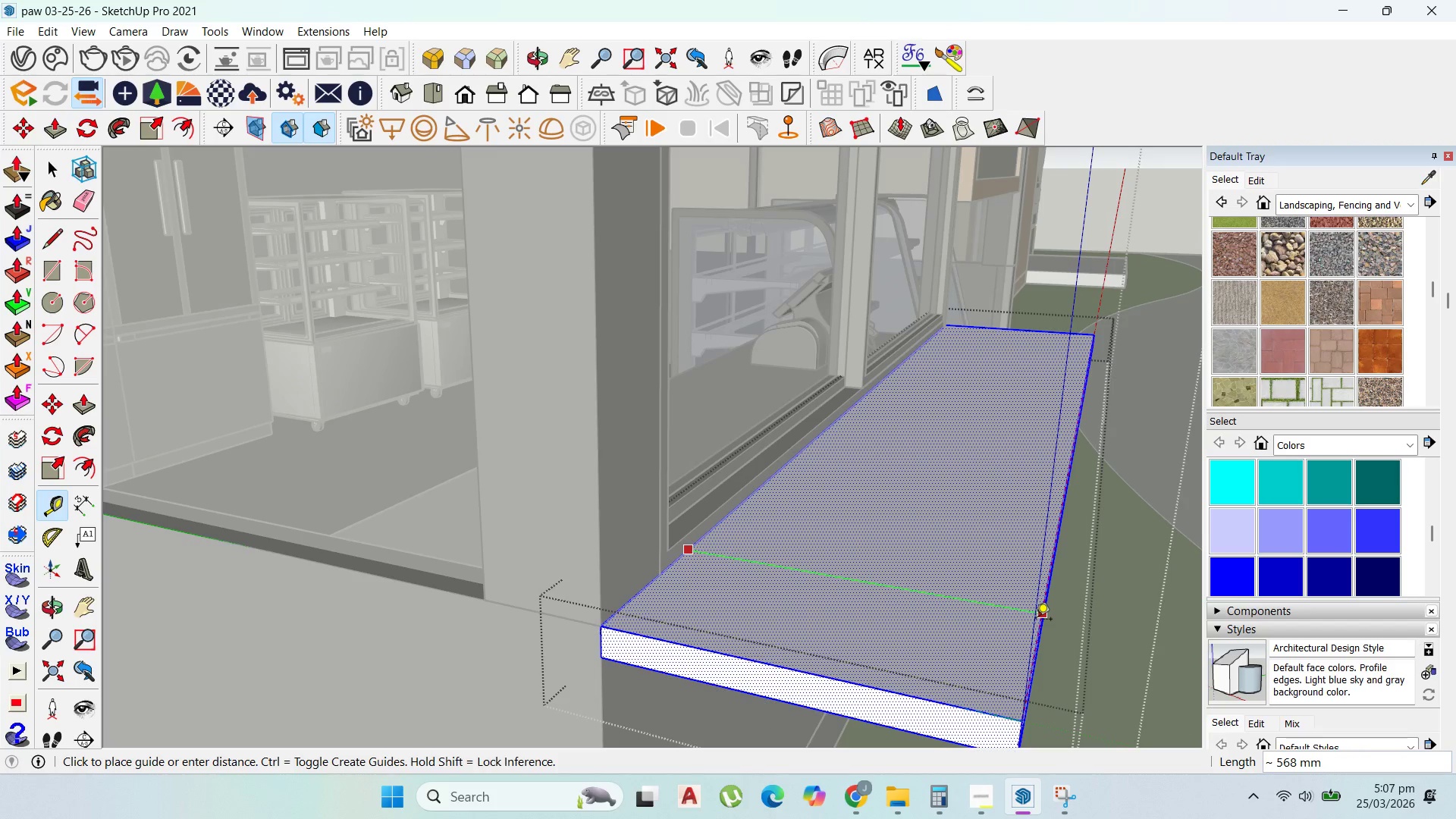 
wait(7.03)
 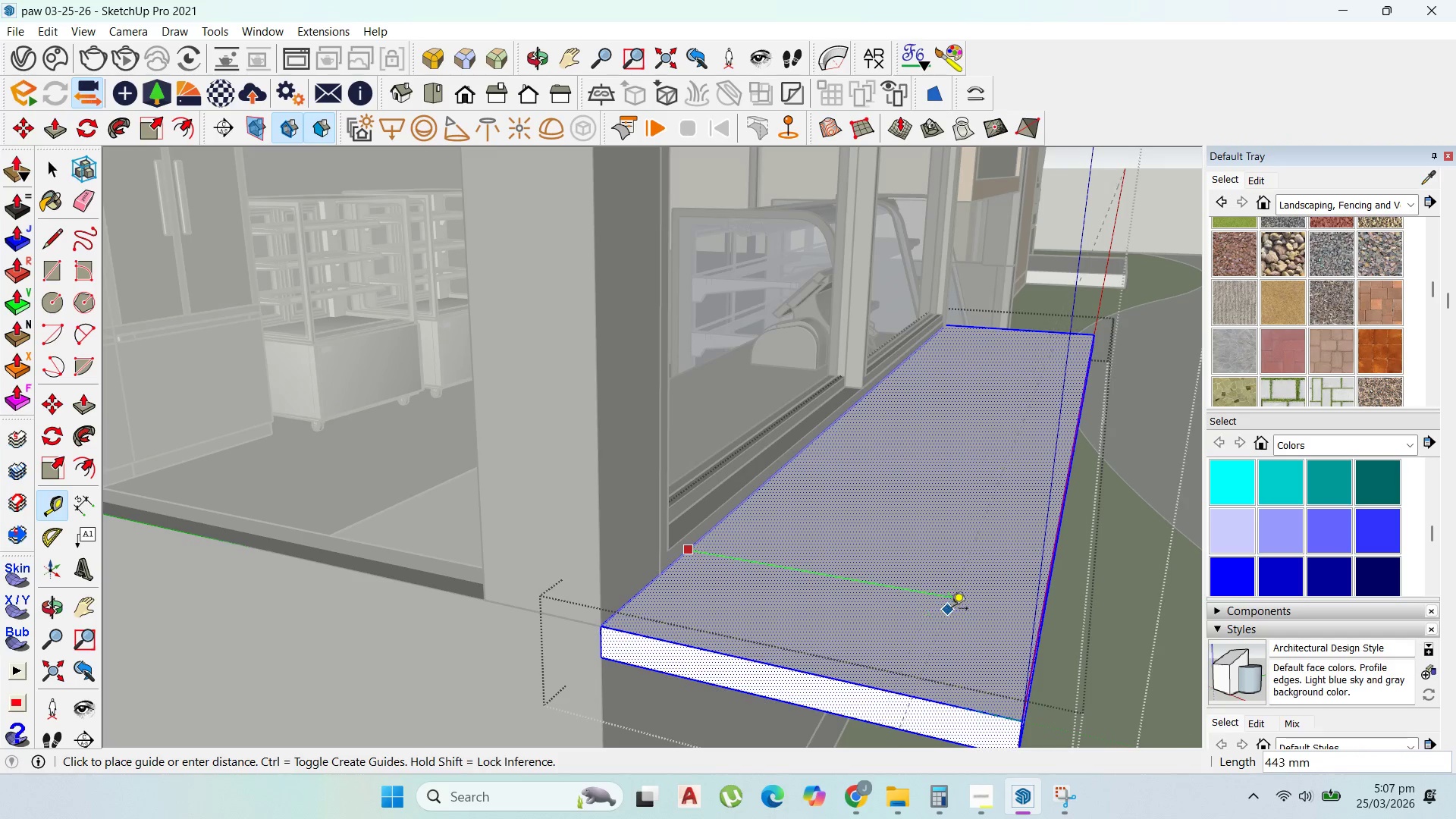 
type(500)
 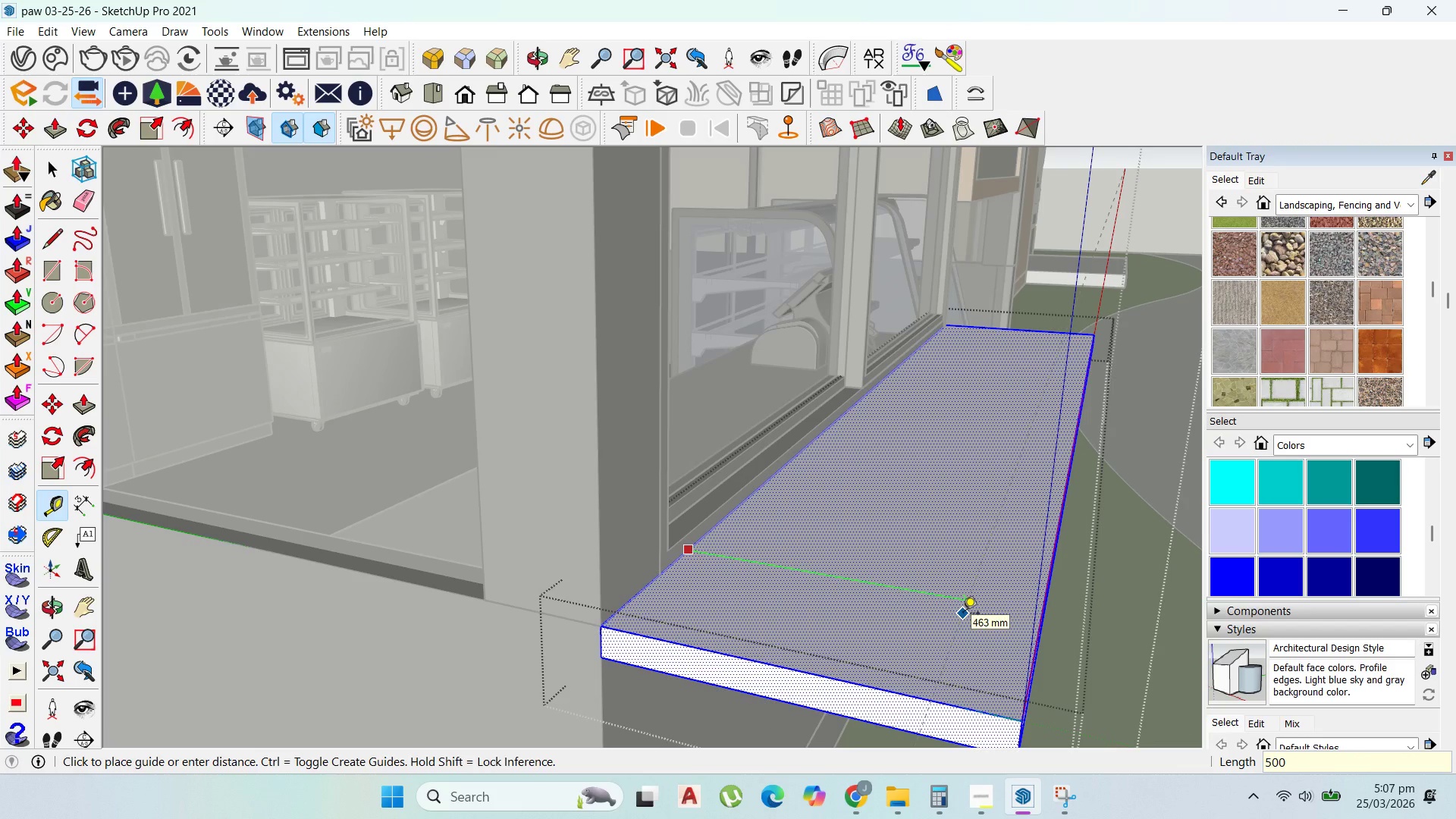 
key(Enter)
 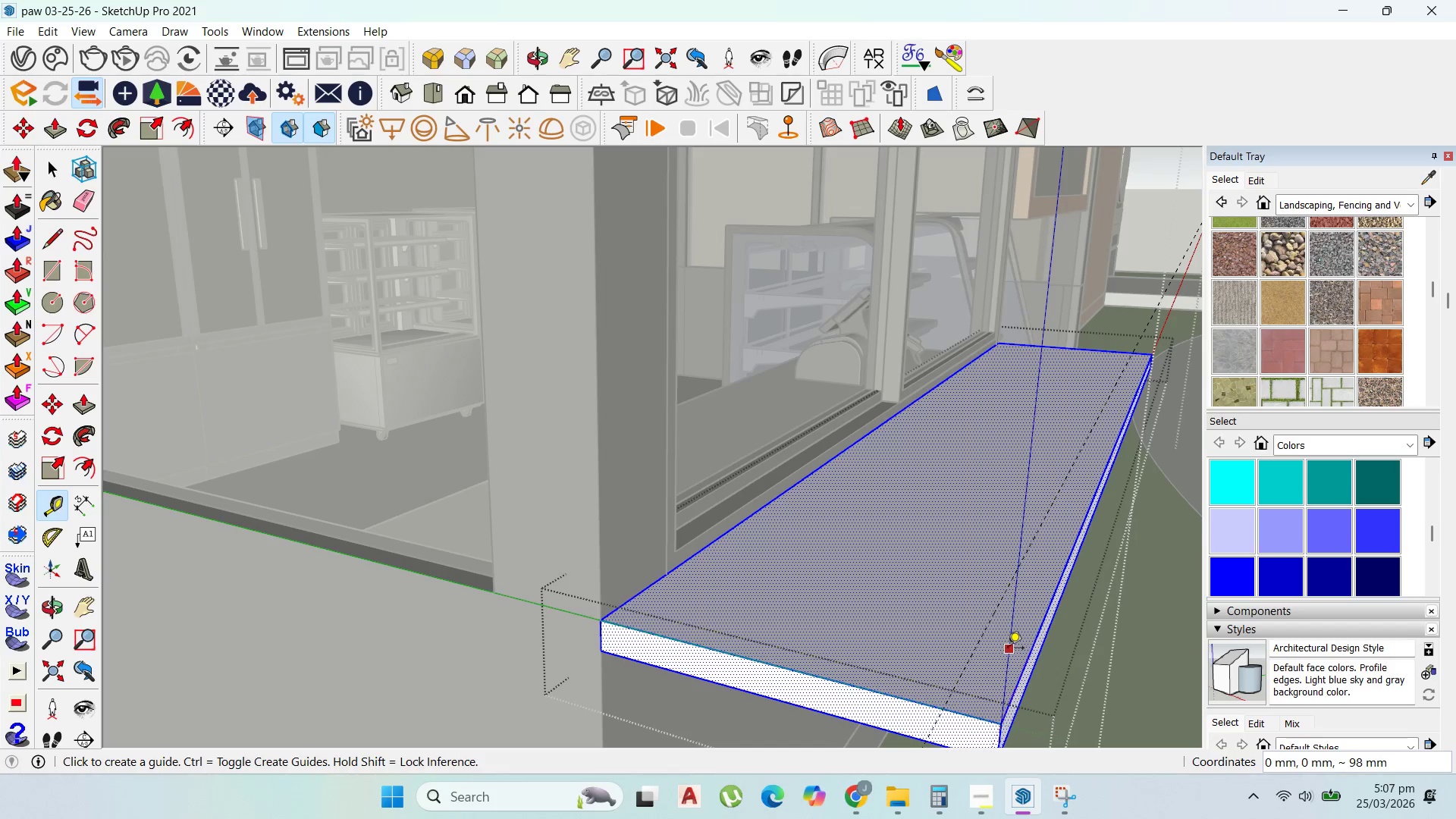 
key(BracketLeft)
 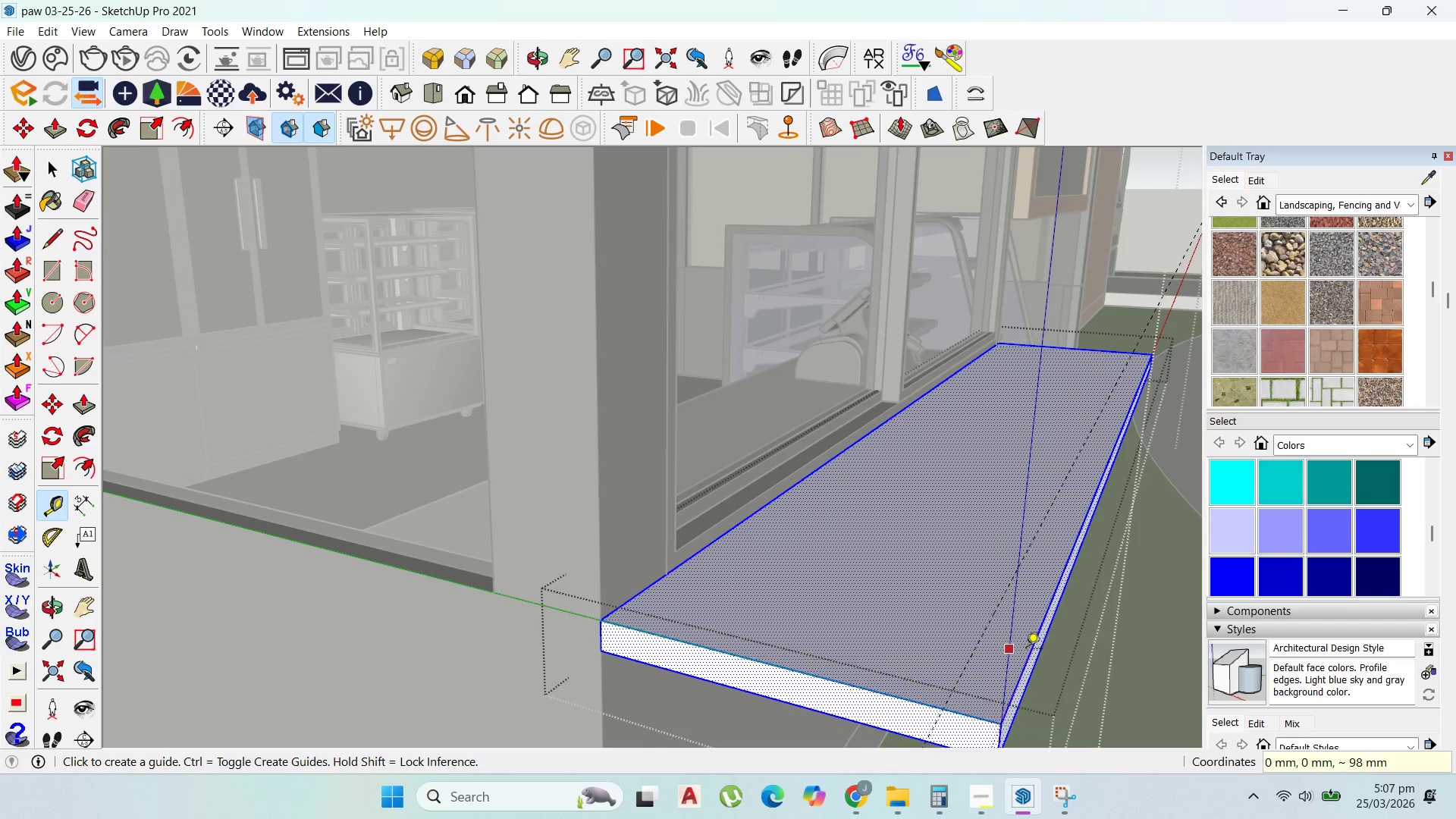 
scroll: coordinate [1026, 651], scroll_direction: up, amount: 1.0
 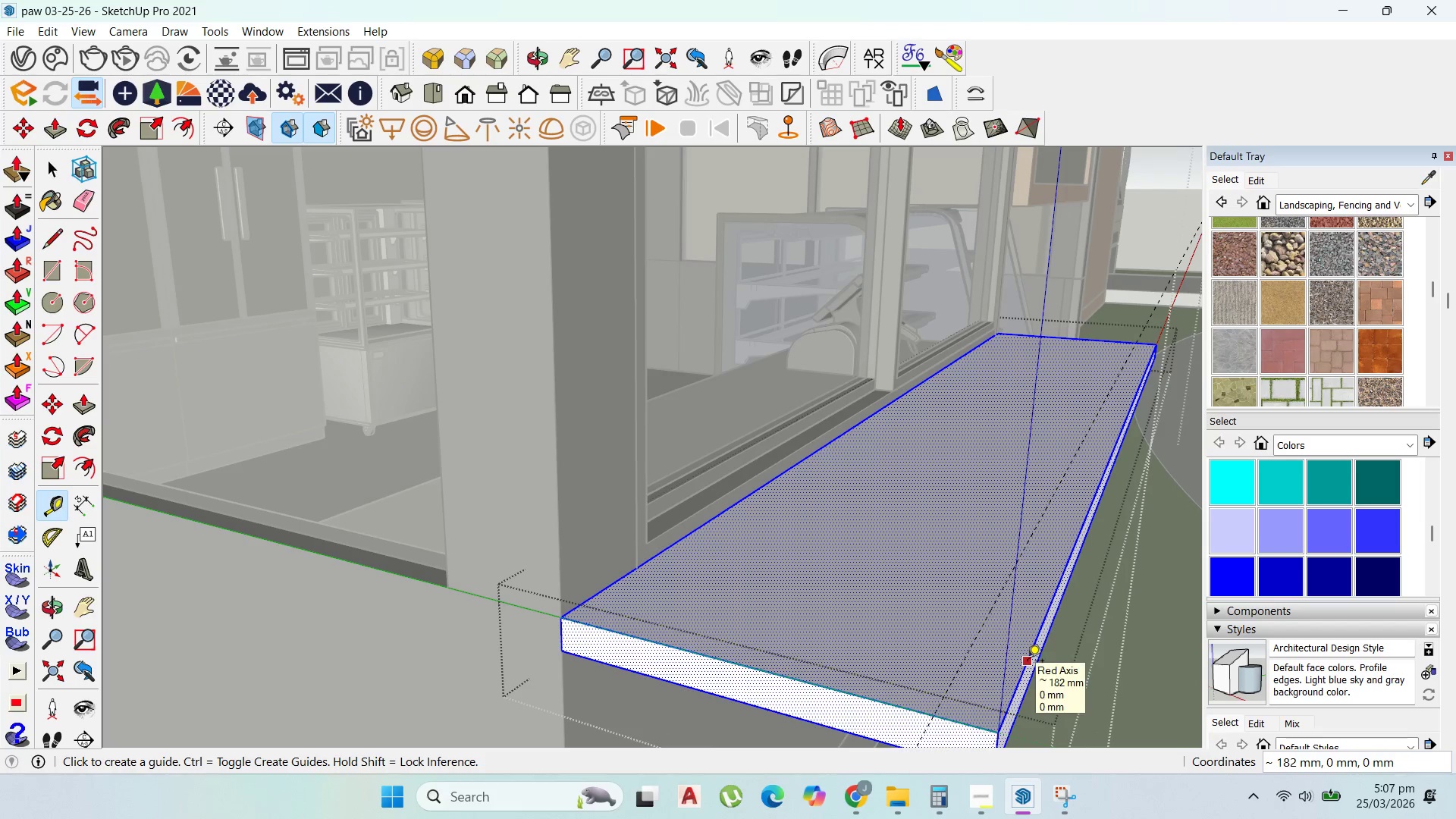 
key(P)
 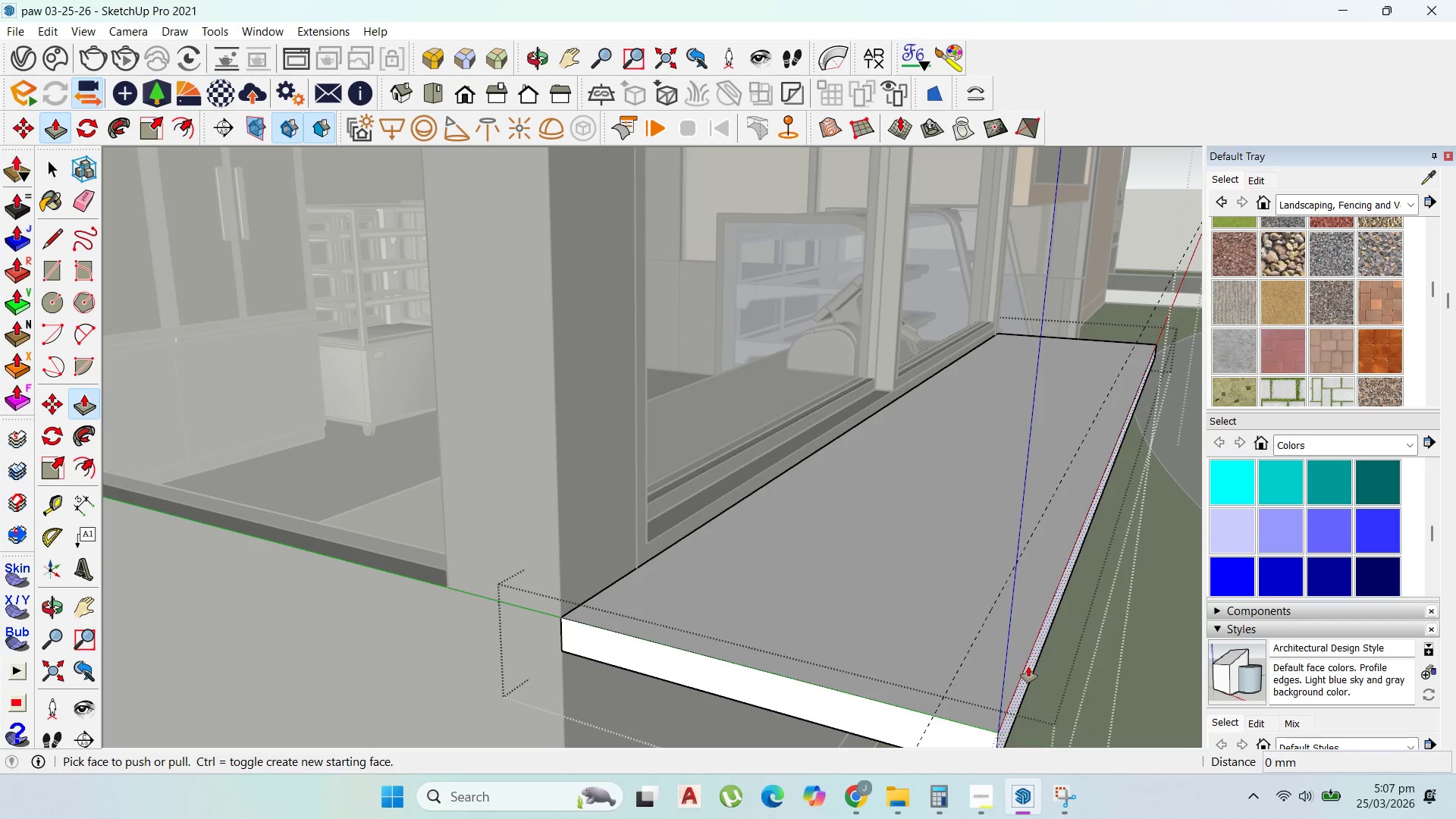 
left_click_drag(start_coordinate=[1028, 667], to_coordinate=[998, 598])
 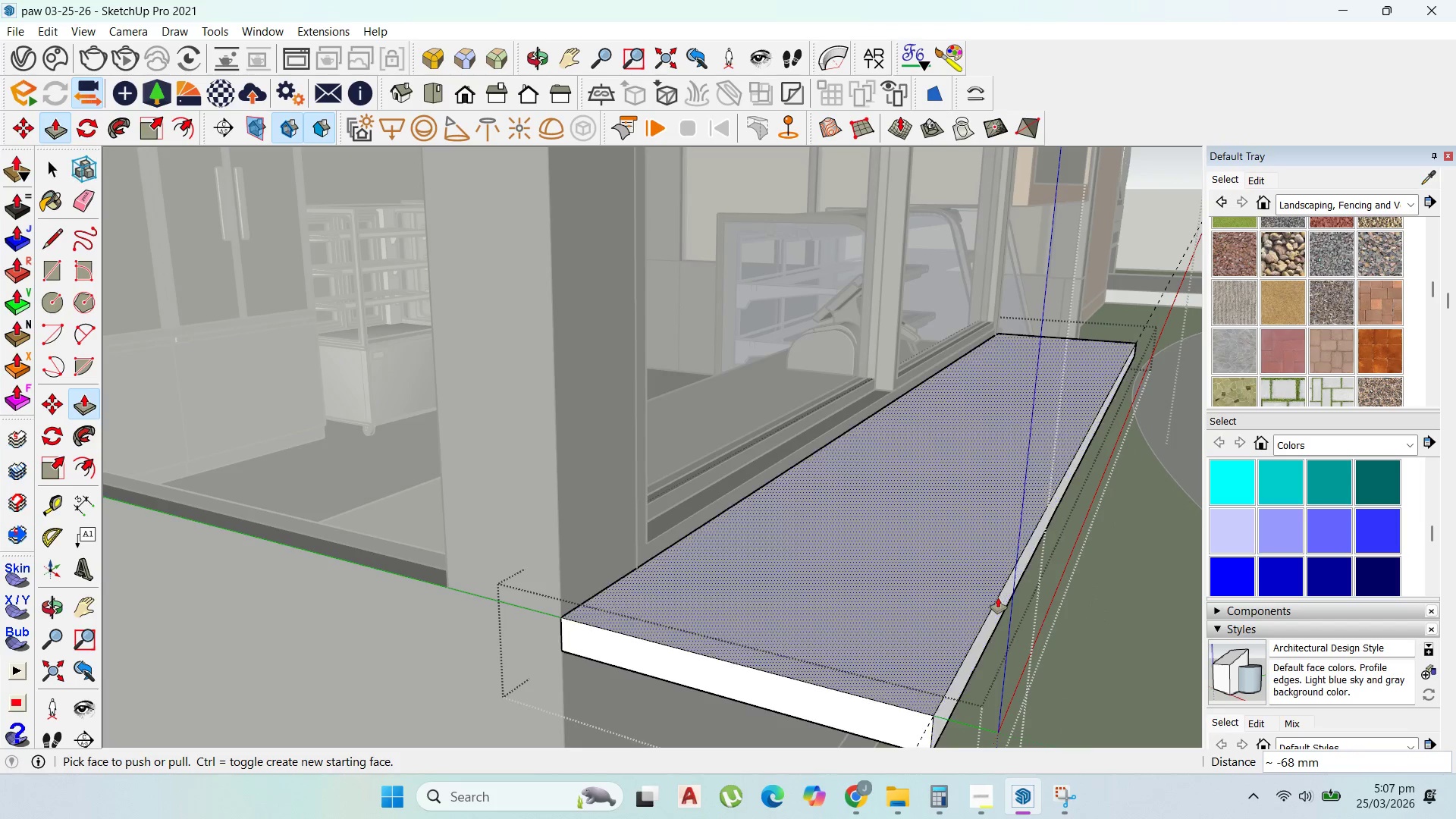 
scroll: coordinate [998, 598], scroll_direction: down, amount: 4.0
 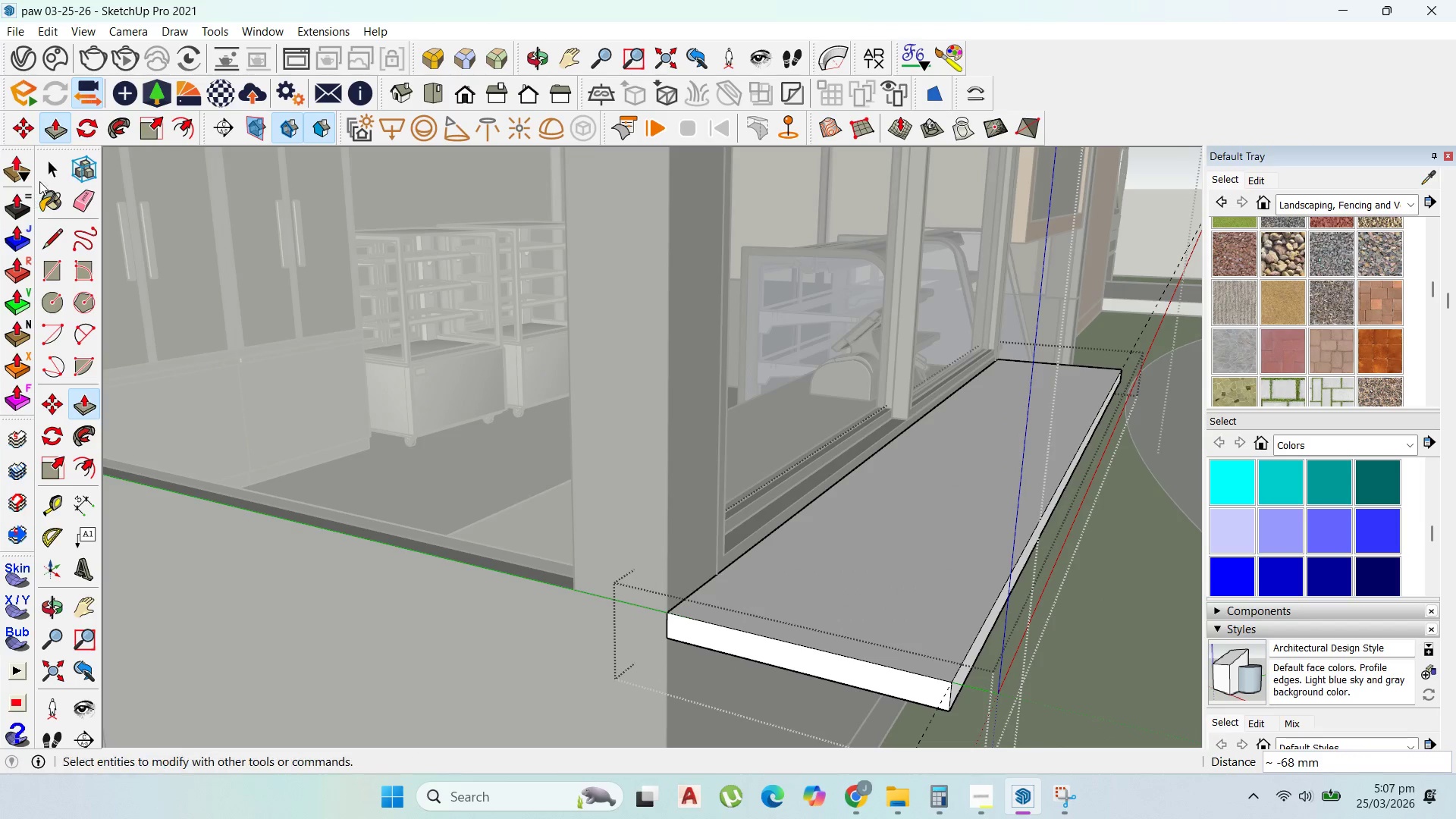 
left_click_drag(start_coordinate=[46, 168], to_coordinate=[53, 168])
 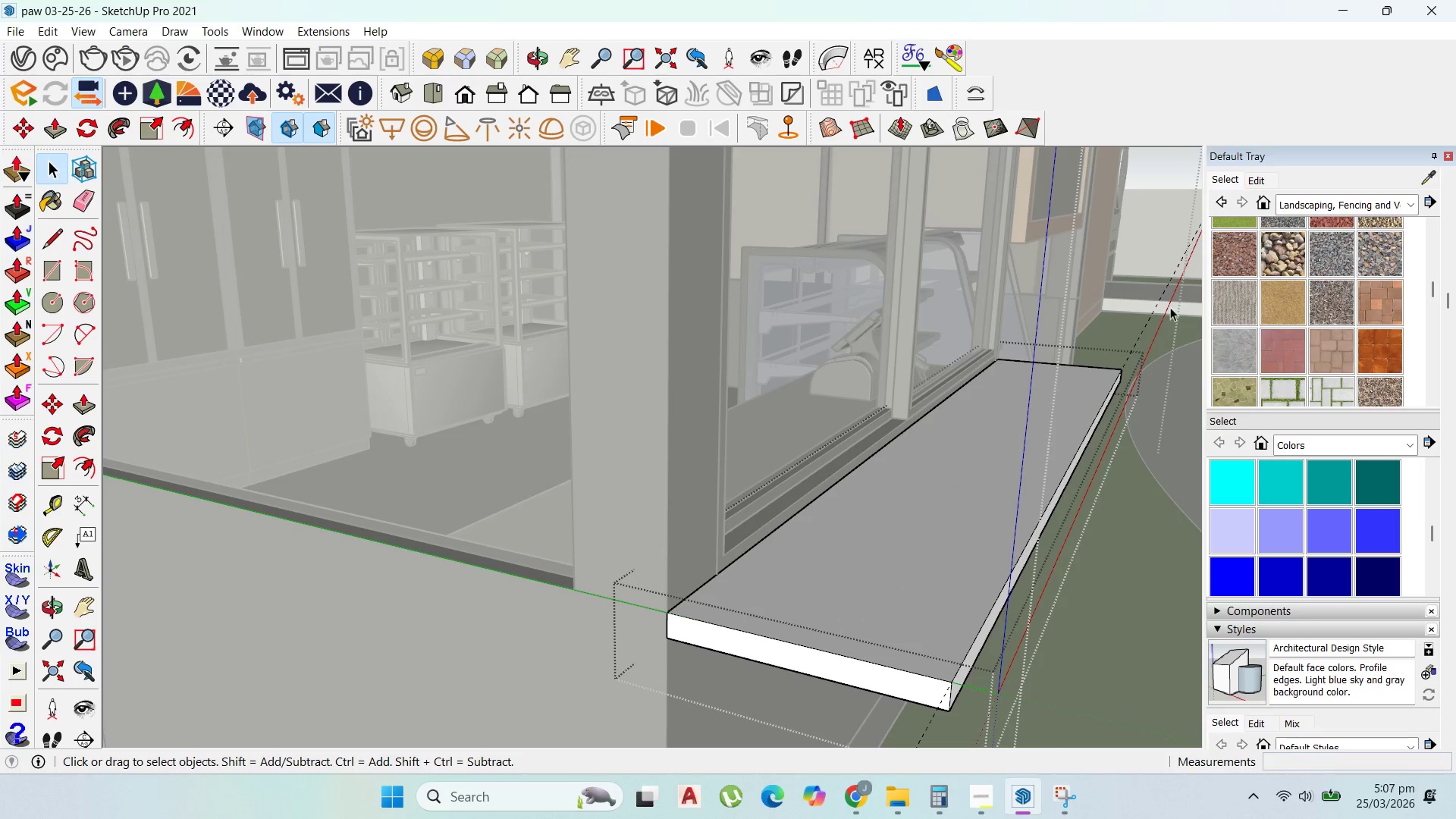 
left_click_drag(start_coordinate=[1178, 311], to_coordinate=[1136, 268])
 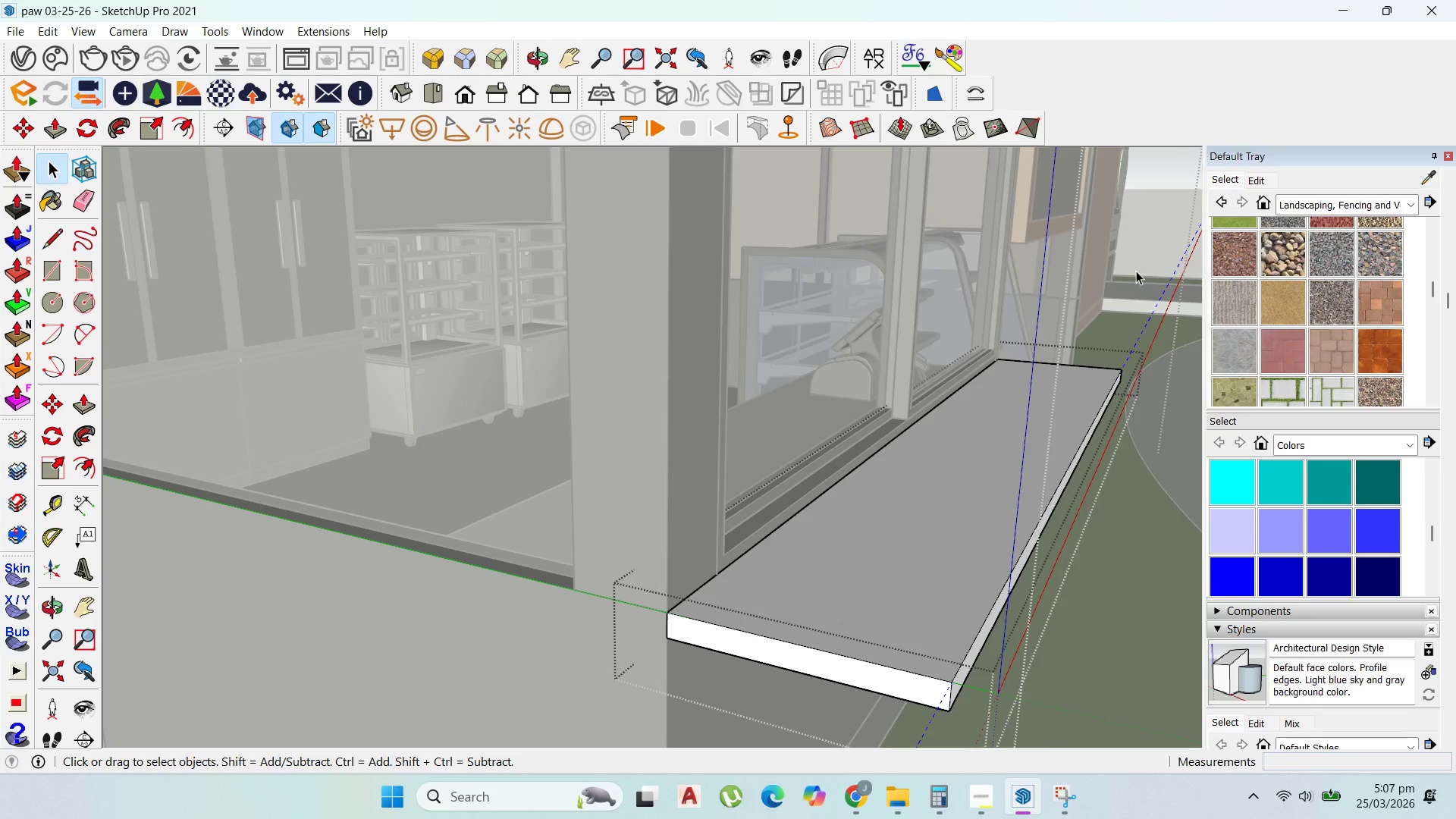 
key(Delete)
 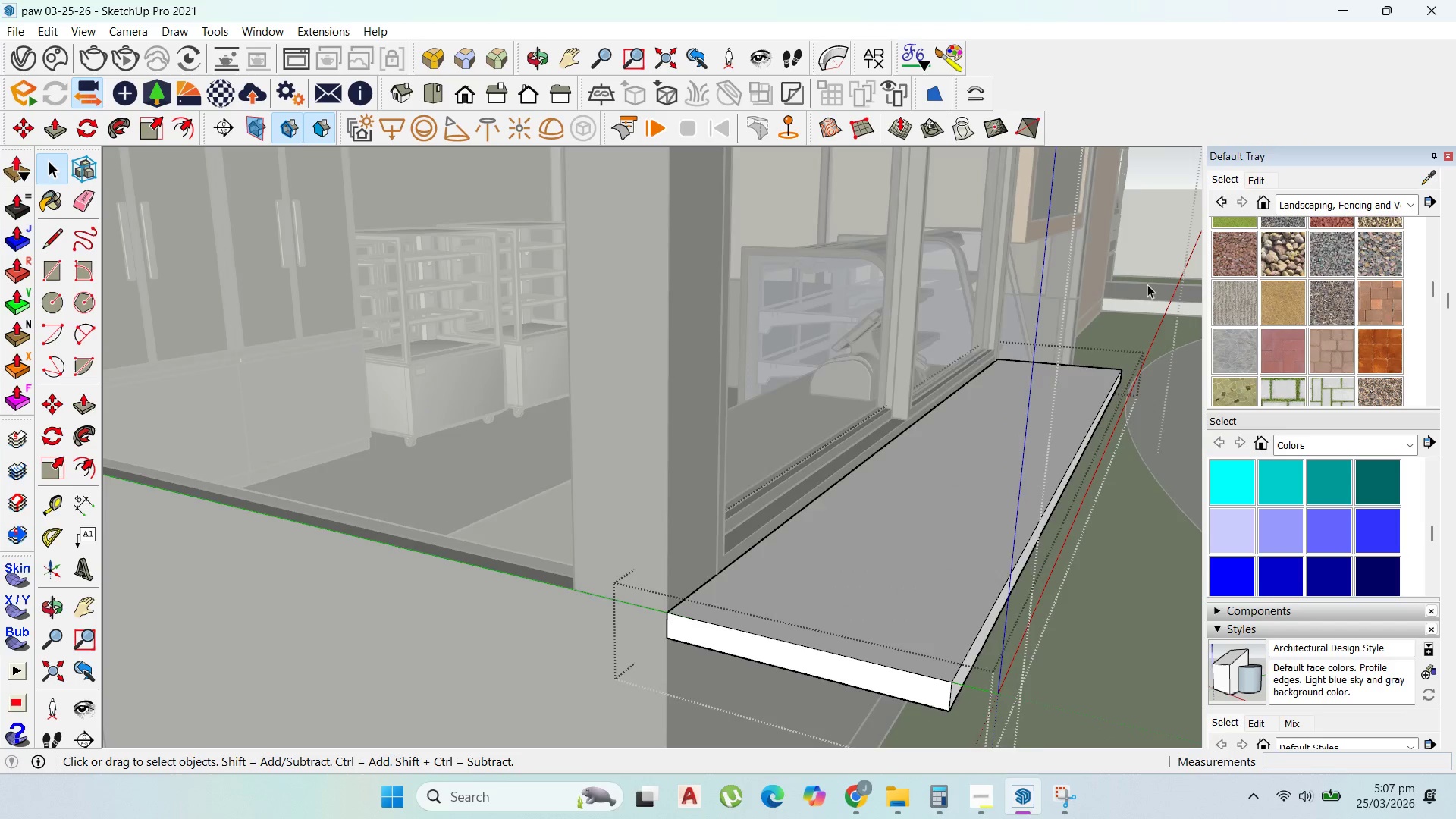 
key(Escape)
 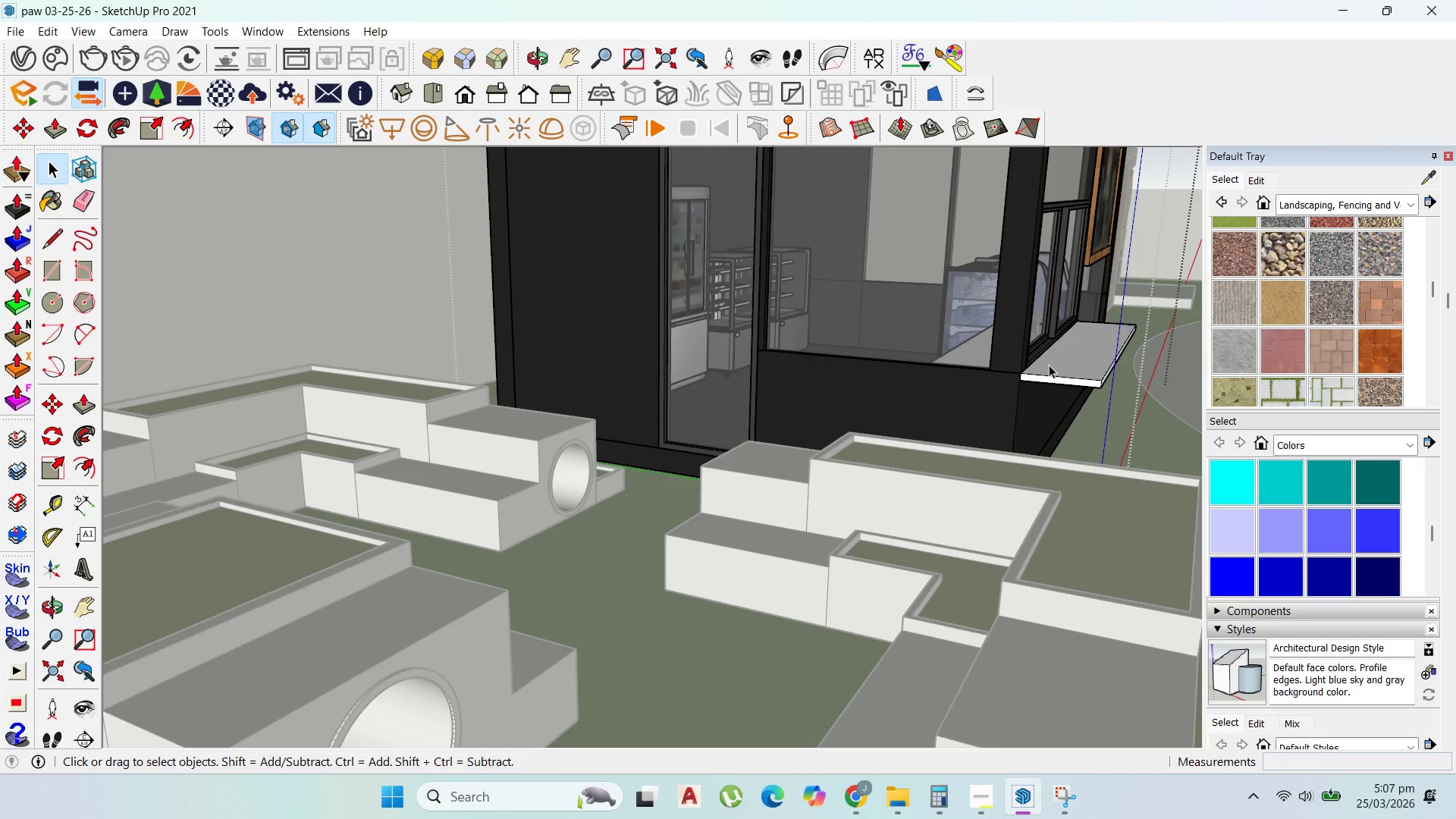 
key(Escape)
 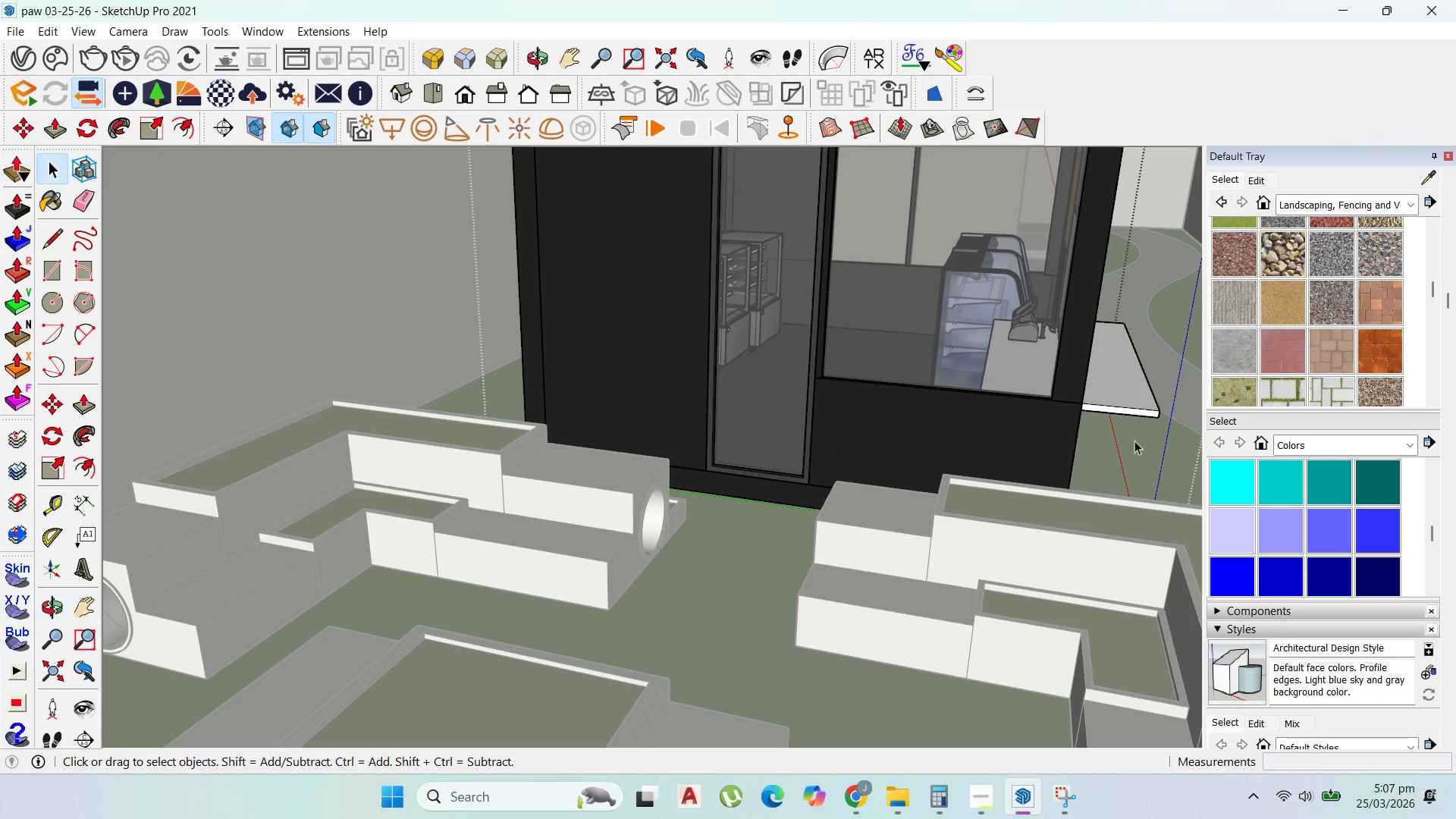 
scroll: coordinate [923, 391], scroll_direction: down, amount: 17.0
 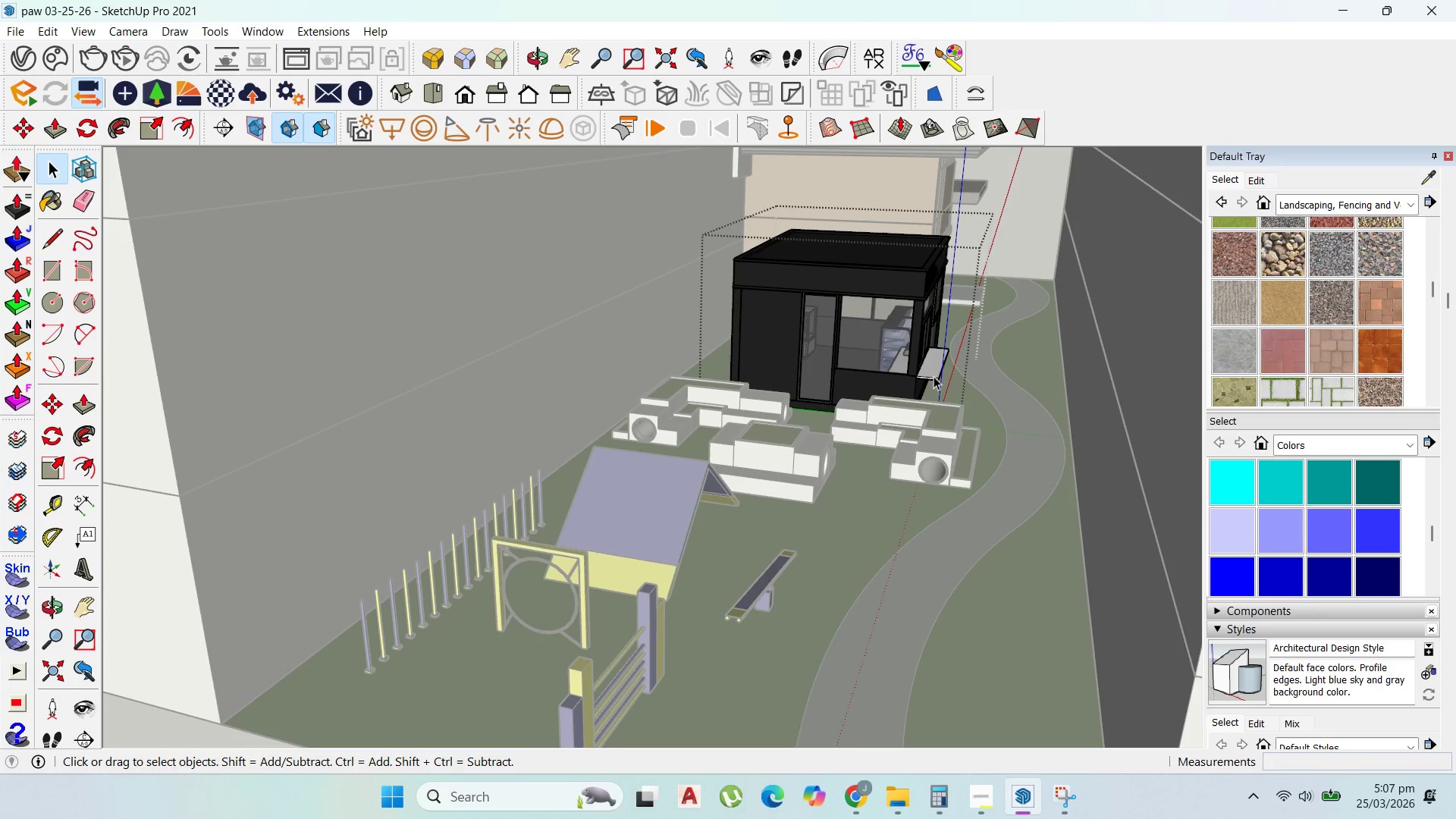 
key(Escape)
 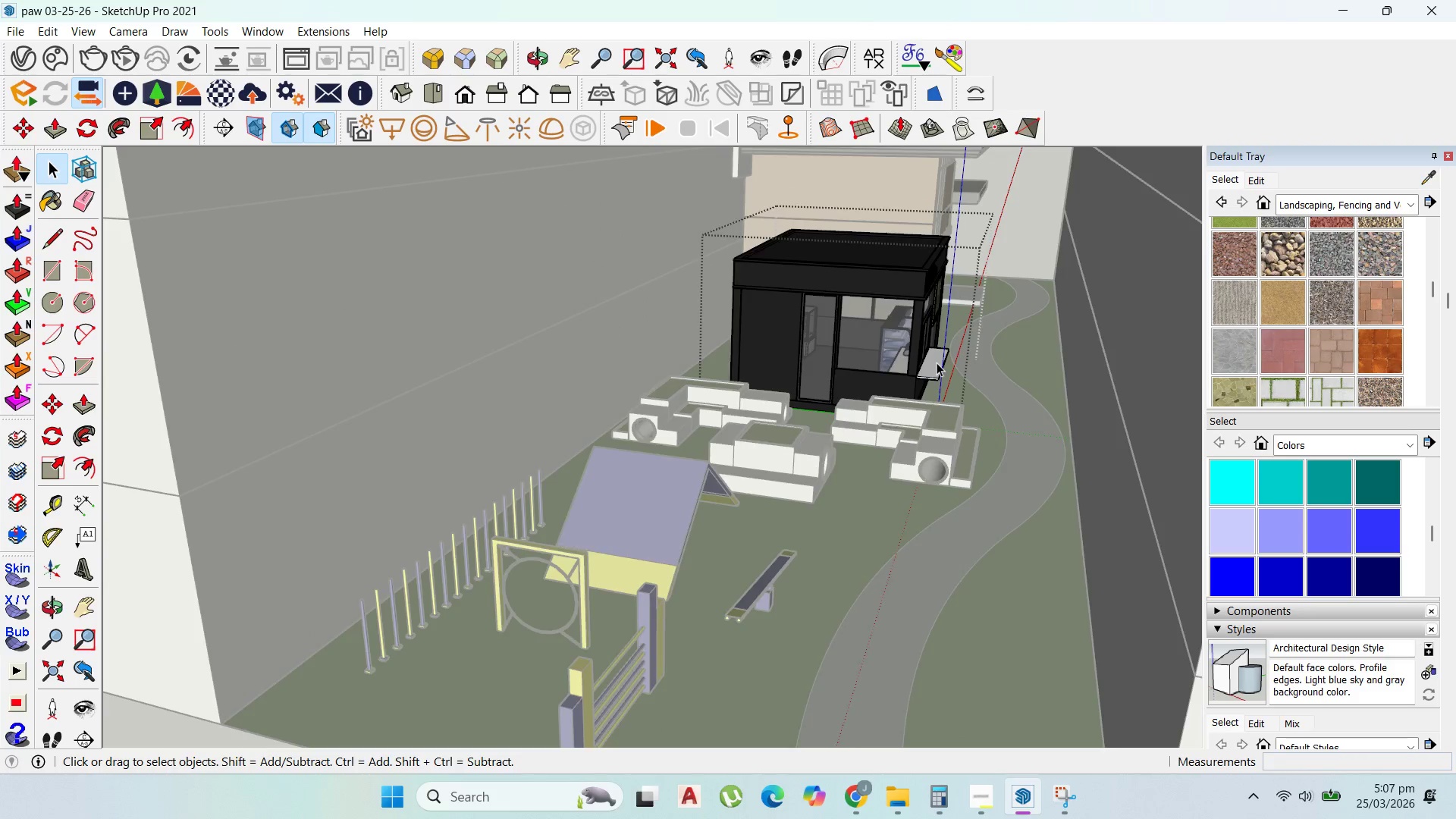 
key(Escape)
 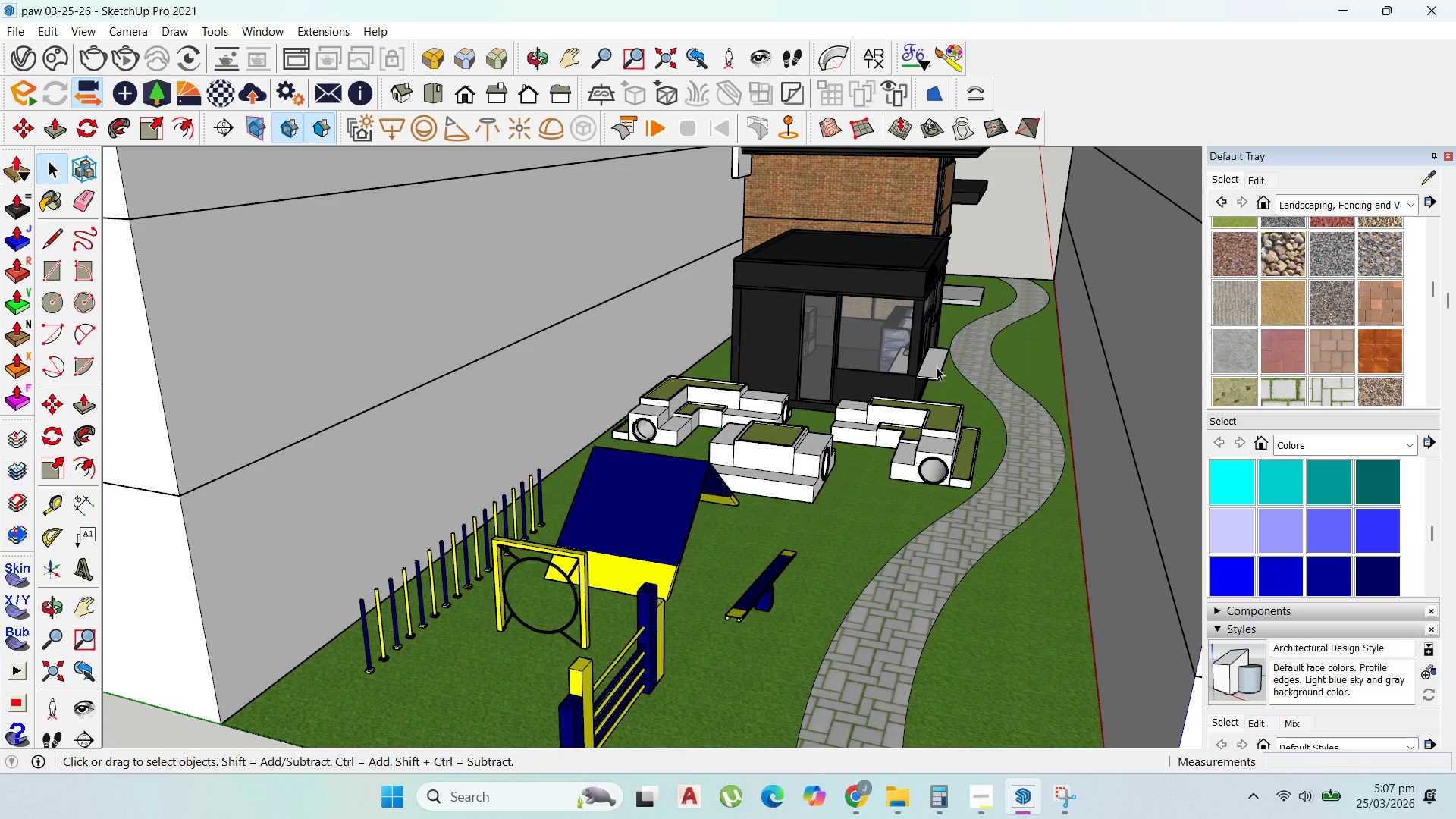 
scroll: coordinate [956, 423], scroll_direction: down, amount: 2.0
 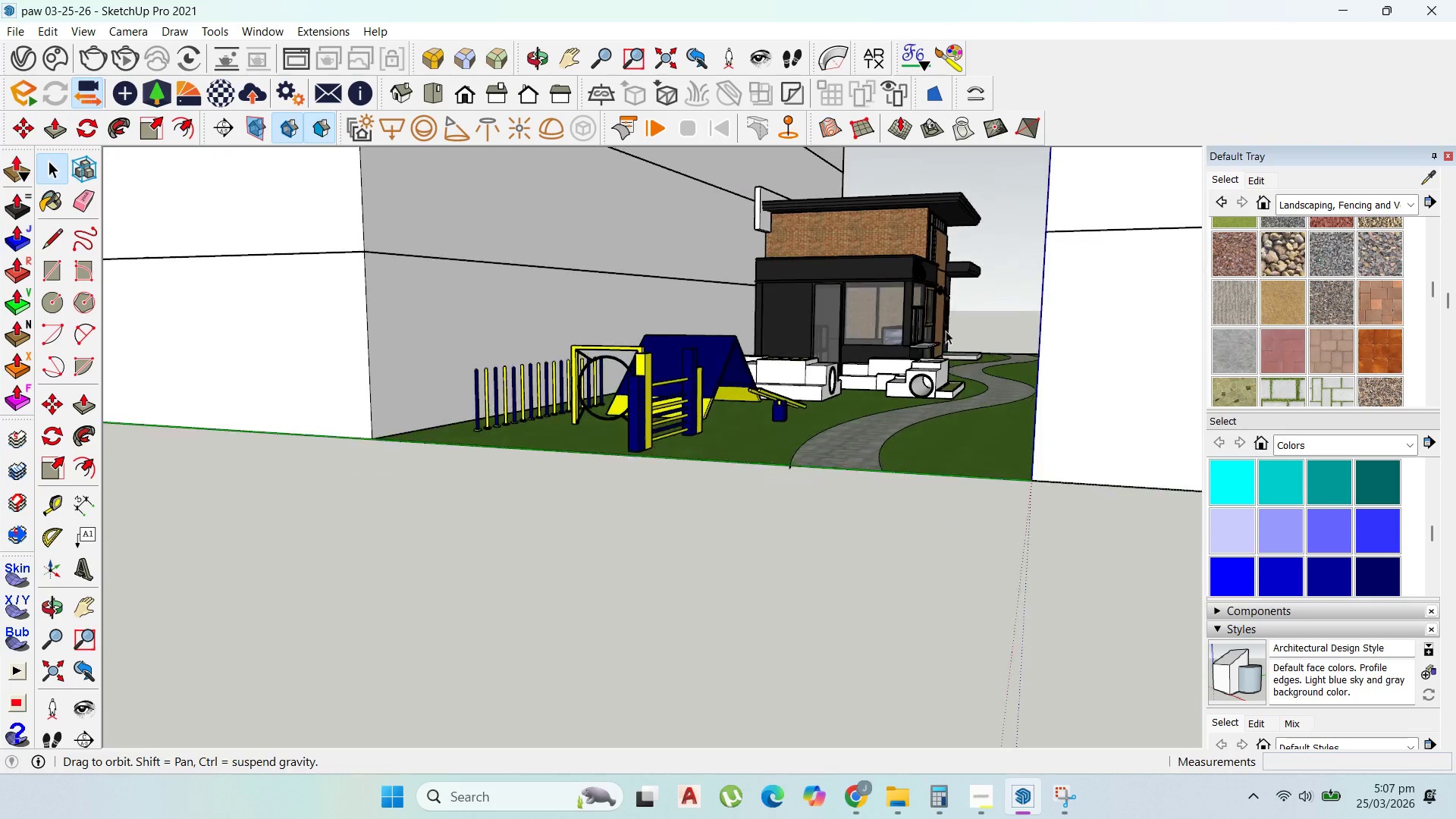 
scroll: coordinate [787, 209], scroll_direction: up, amount: 16.0
 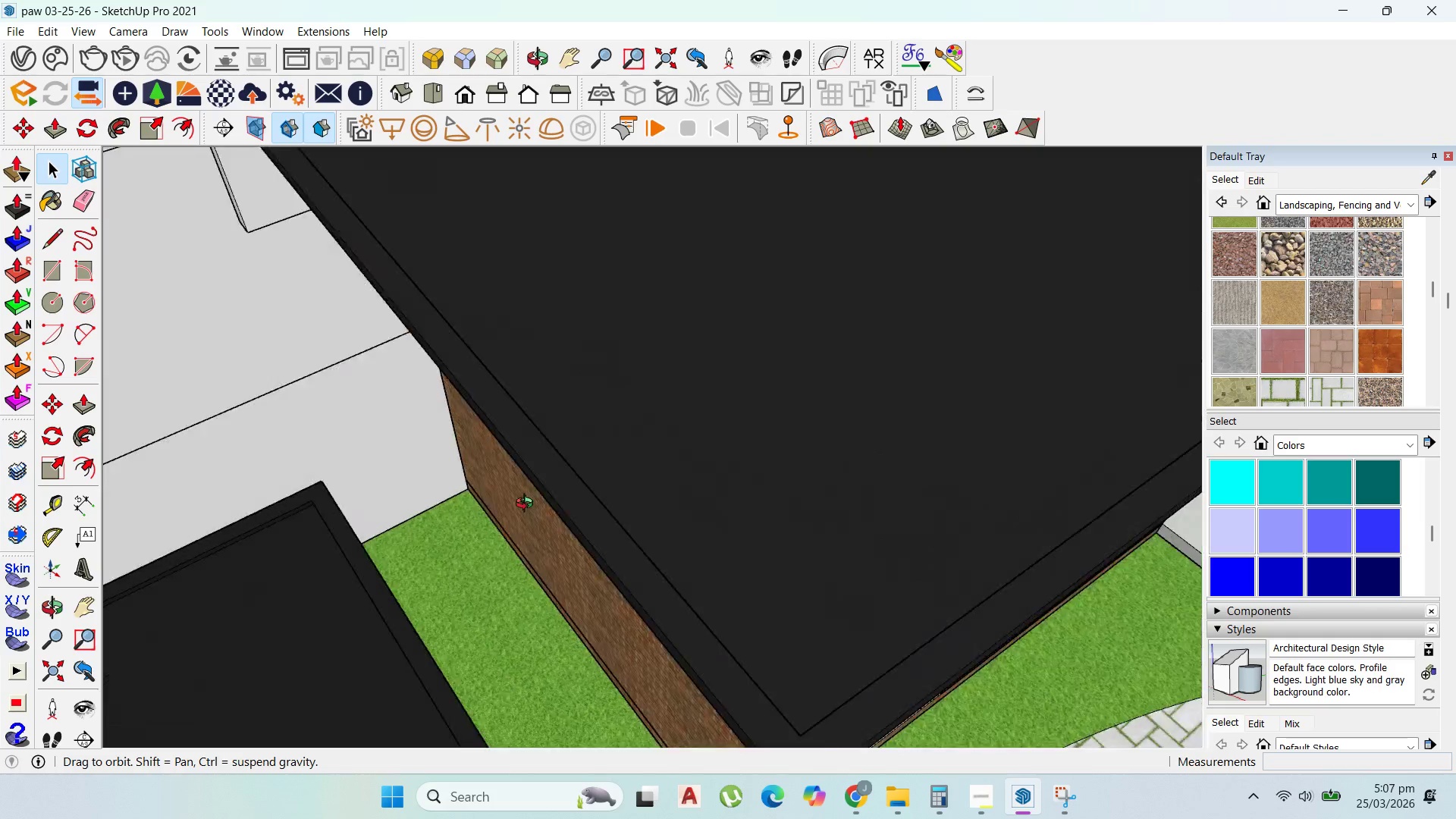 
scroll: coordinate [667, 388], scroll_direction: down, amount: 18.0
 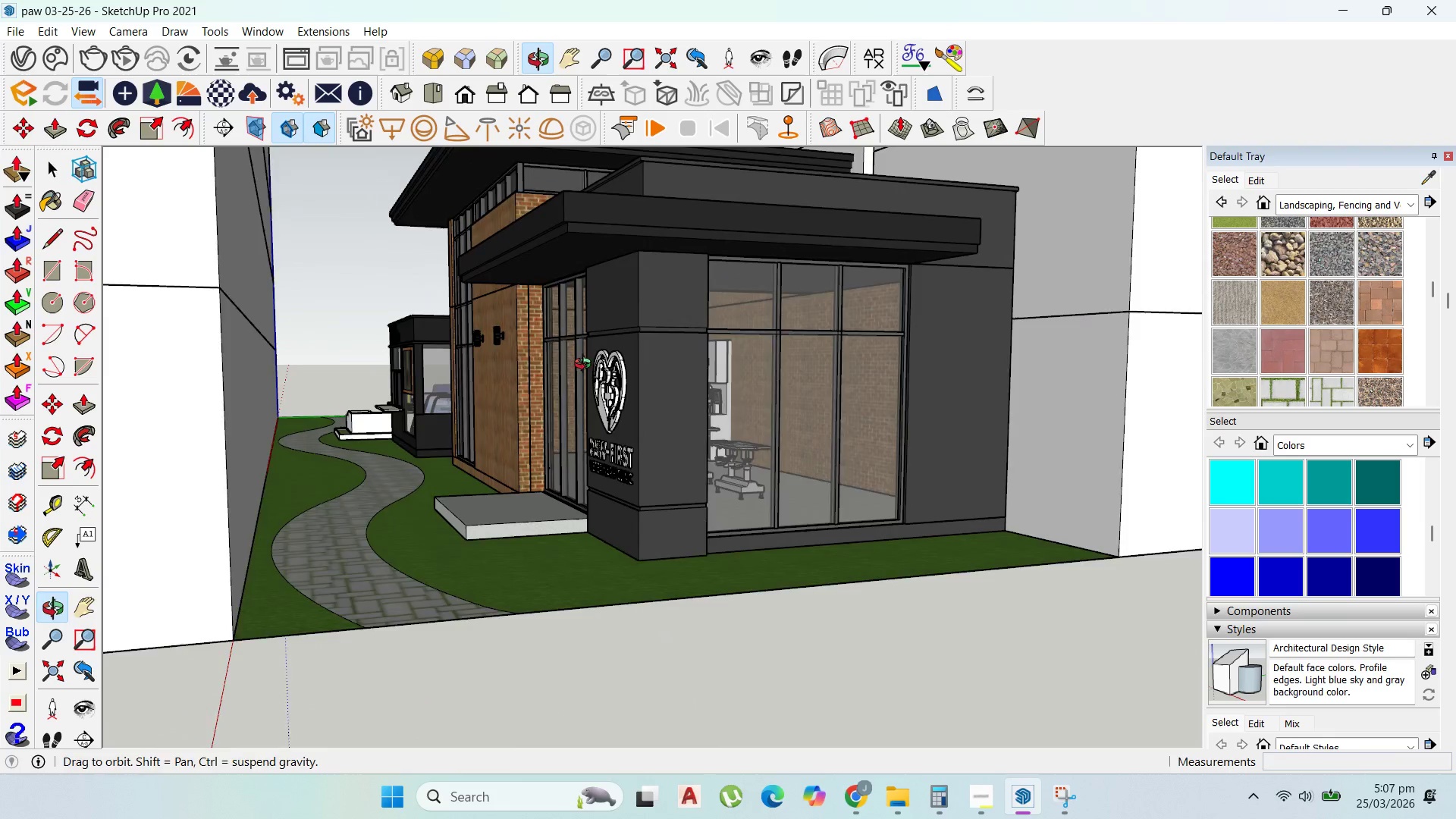 
scroll: coordinate [588, 348], scroll_direction: up, amount: 1.0
 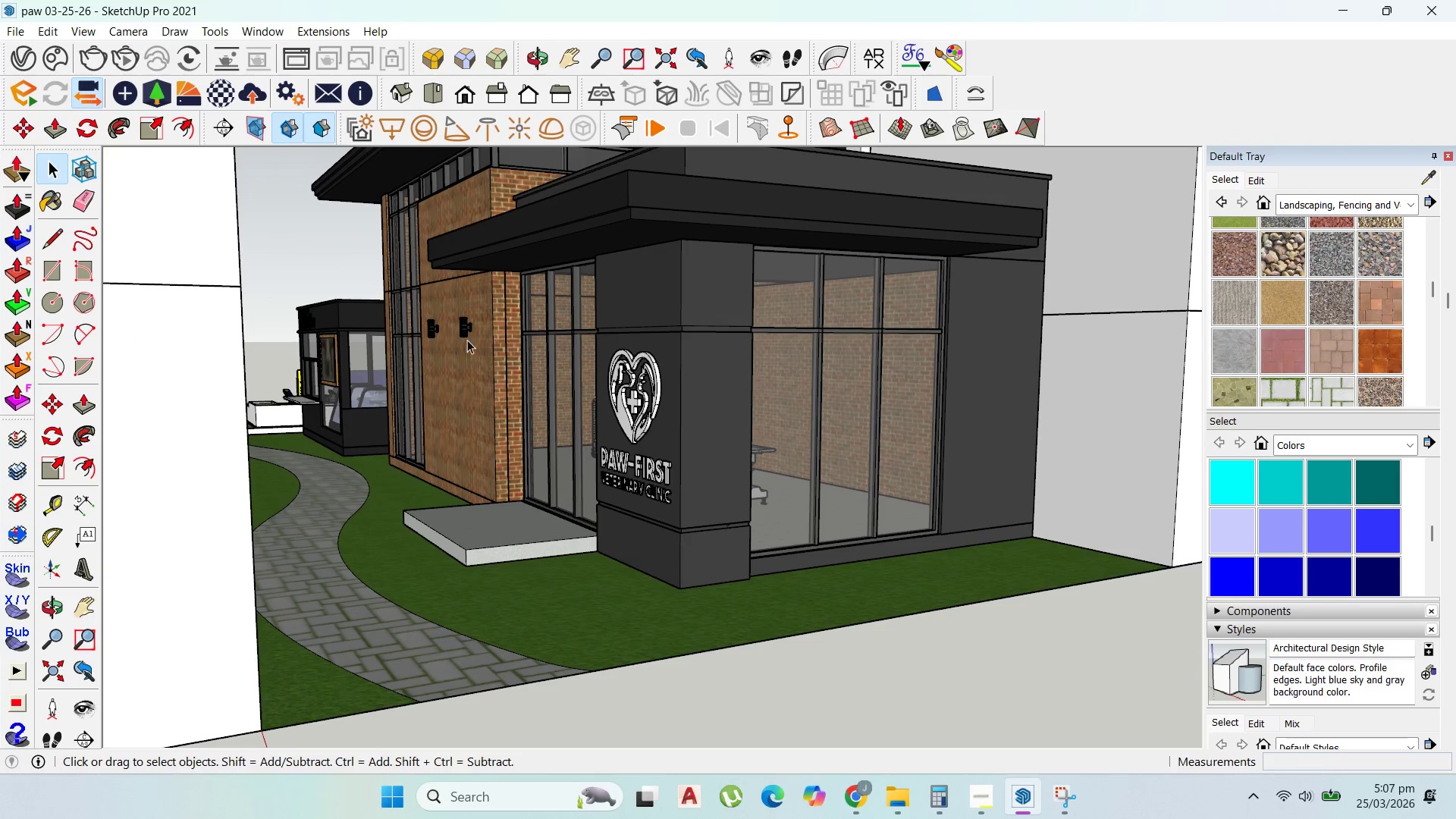 
wait(12.42)
 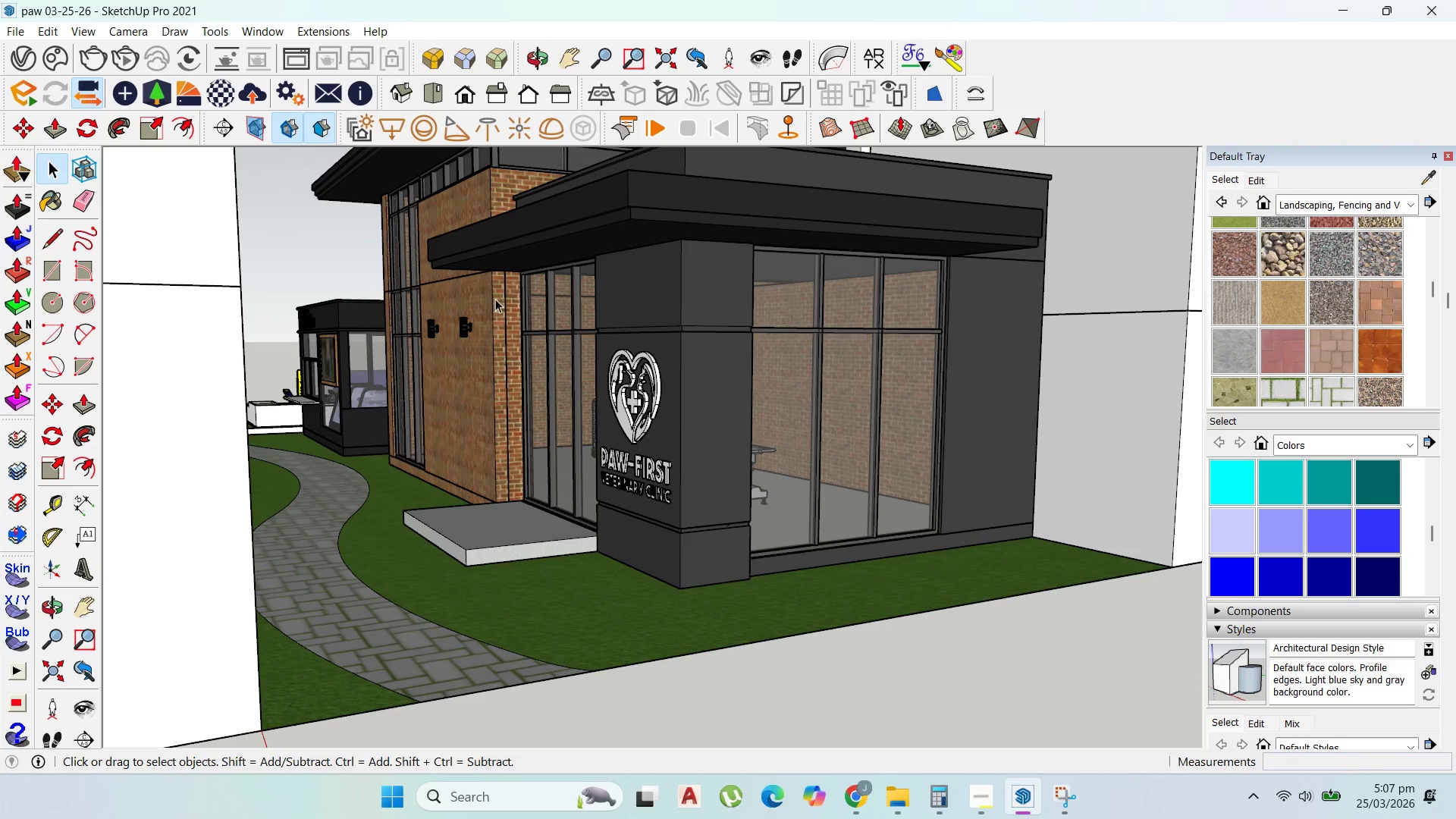 
key(Control+S)
 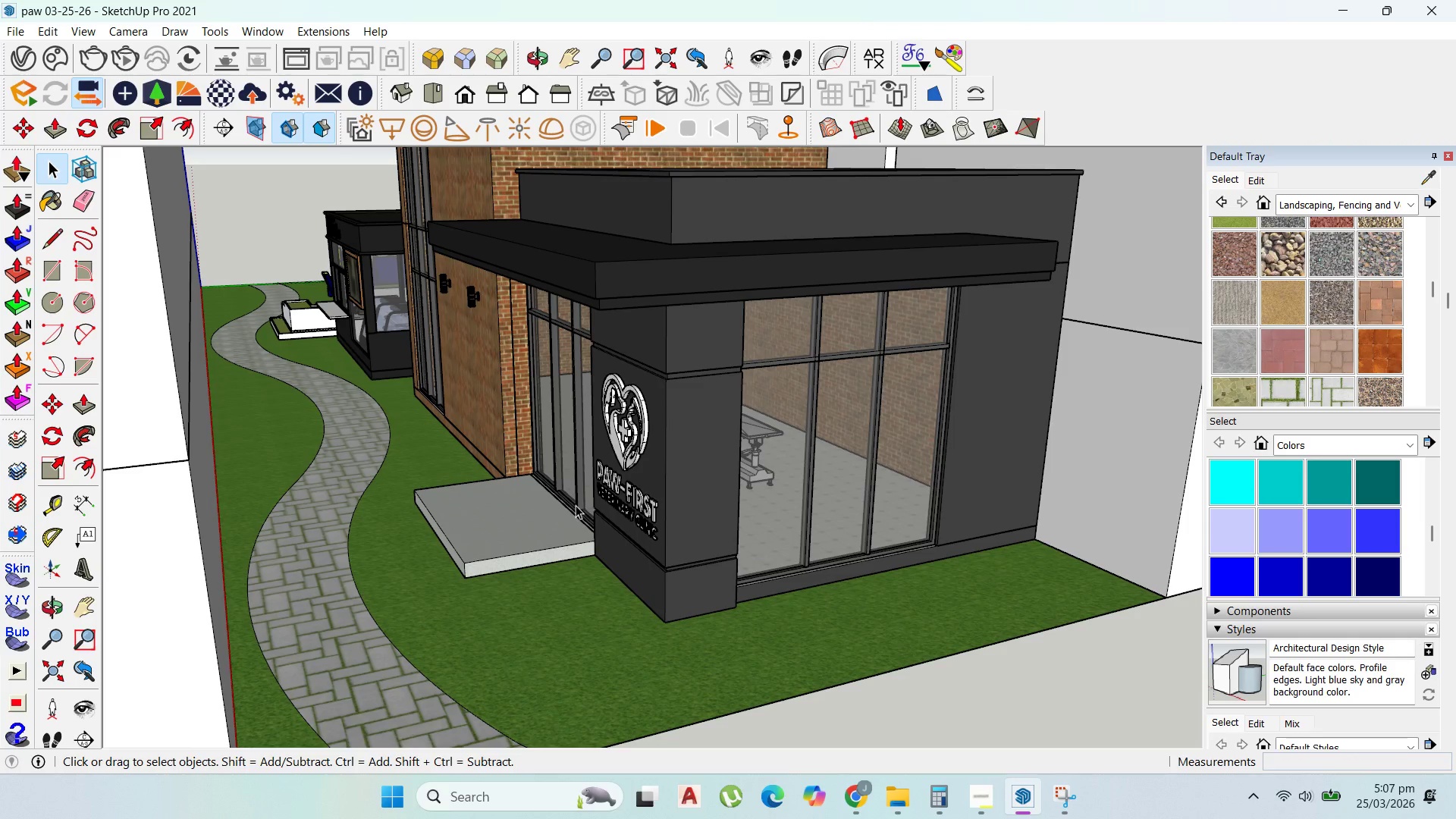 
double_click([362, 460])
 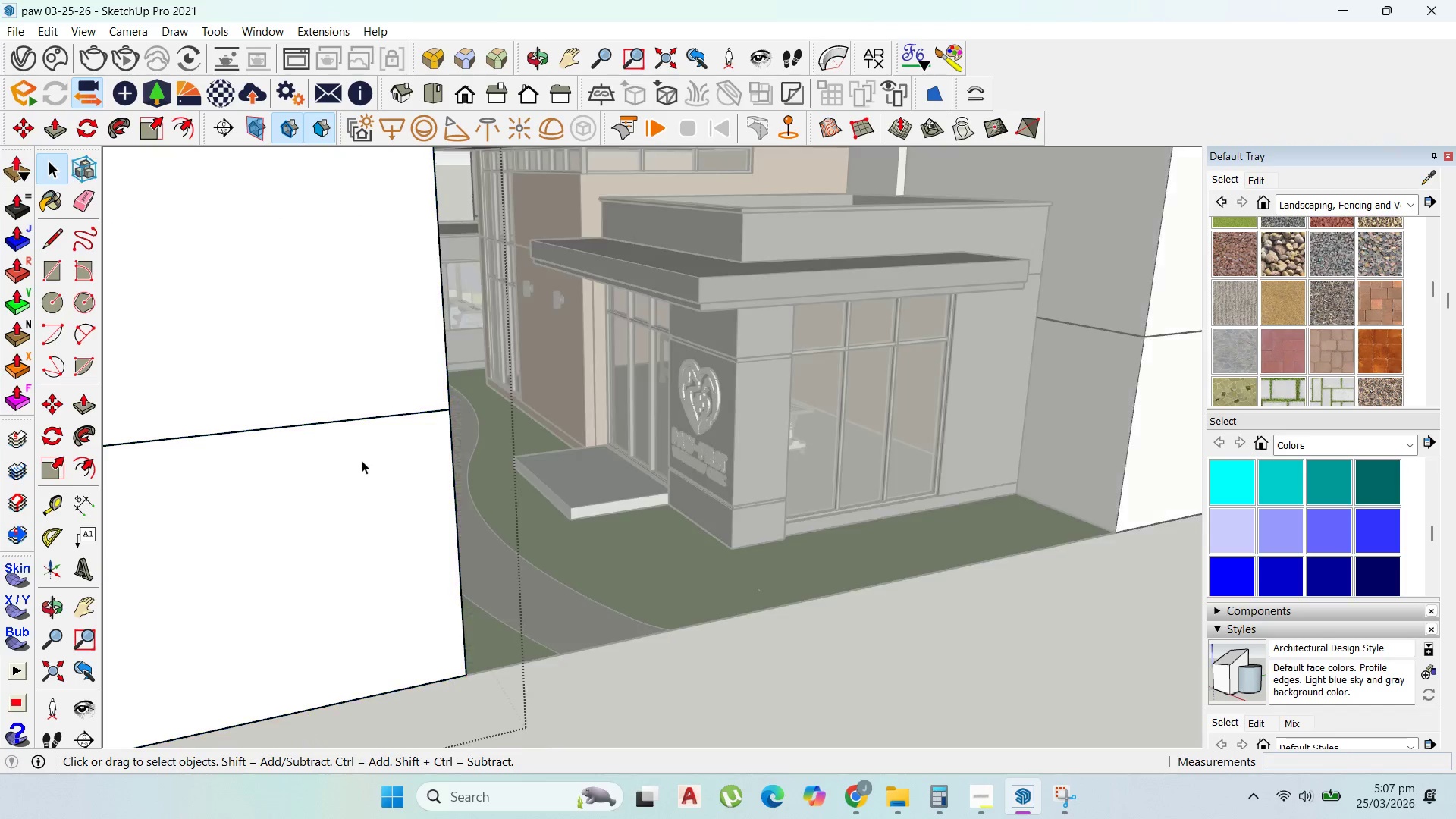 
scroll: coordinate [437, 516], scroll_direction: down, amount: 2.0
 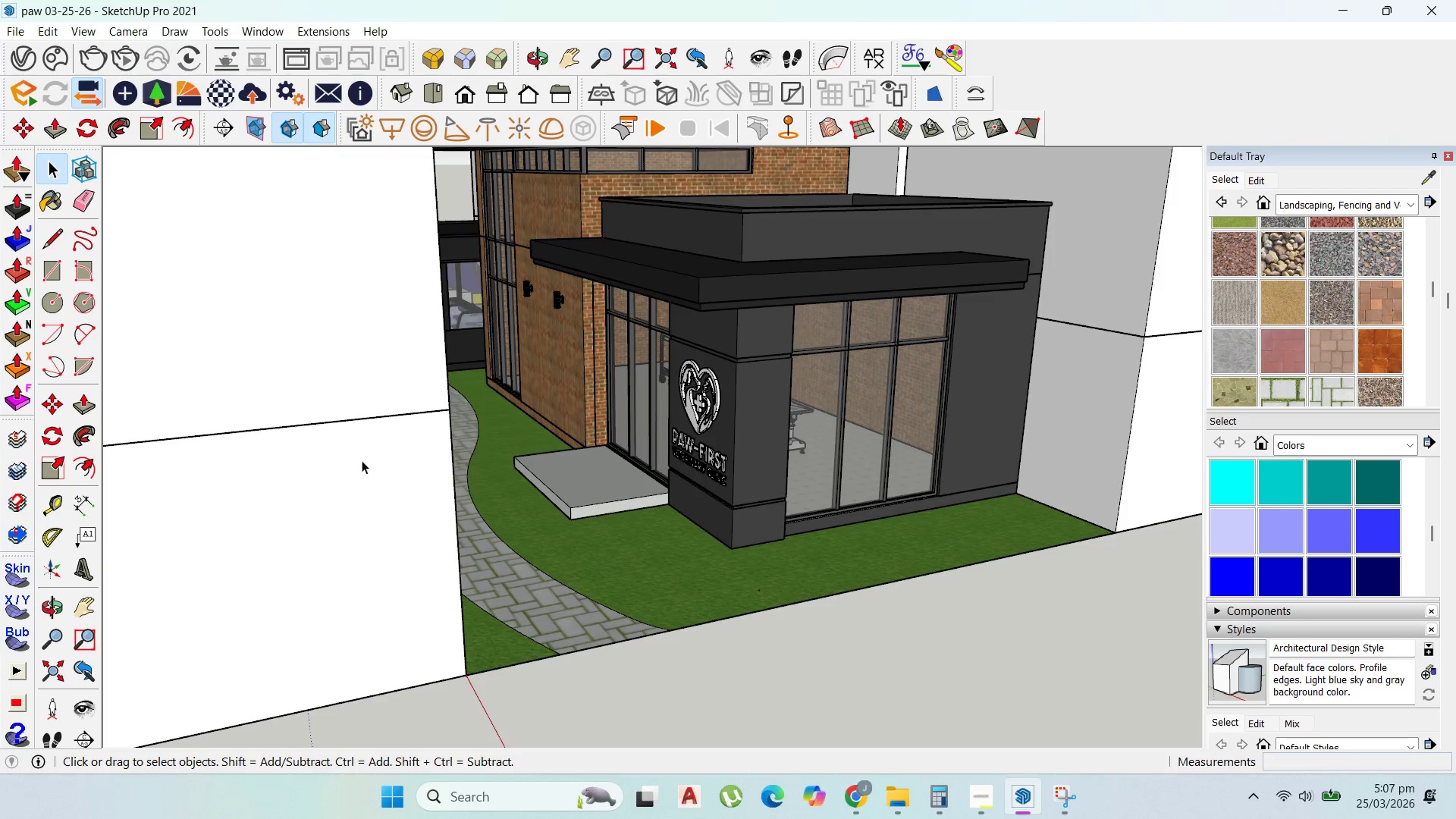 
triple_click([362, 460])
 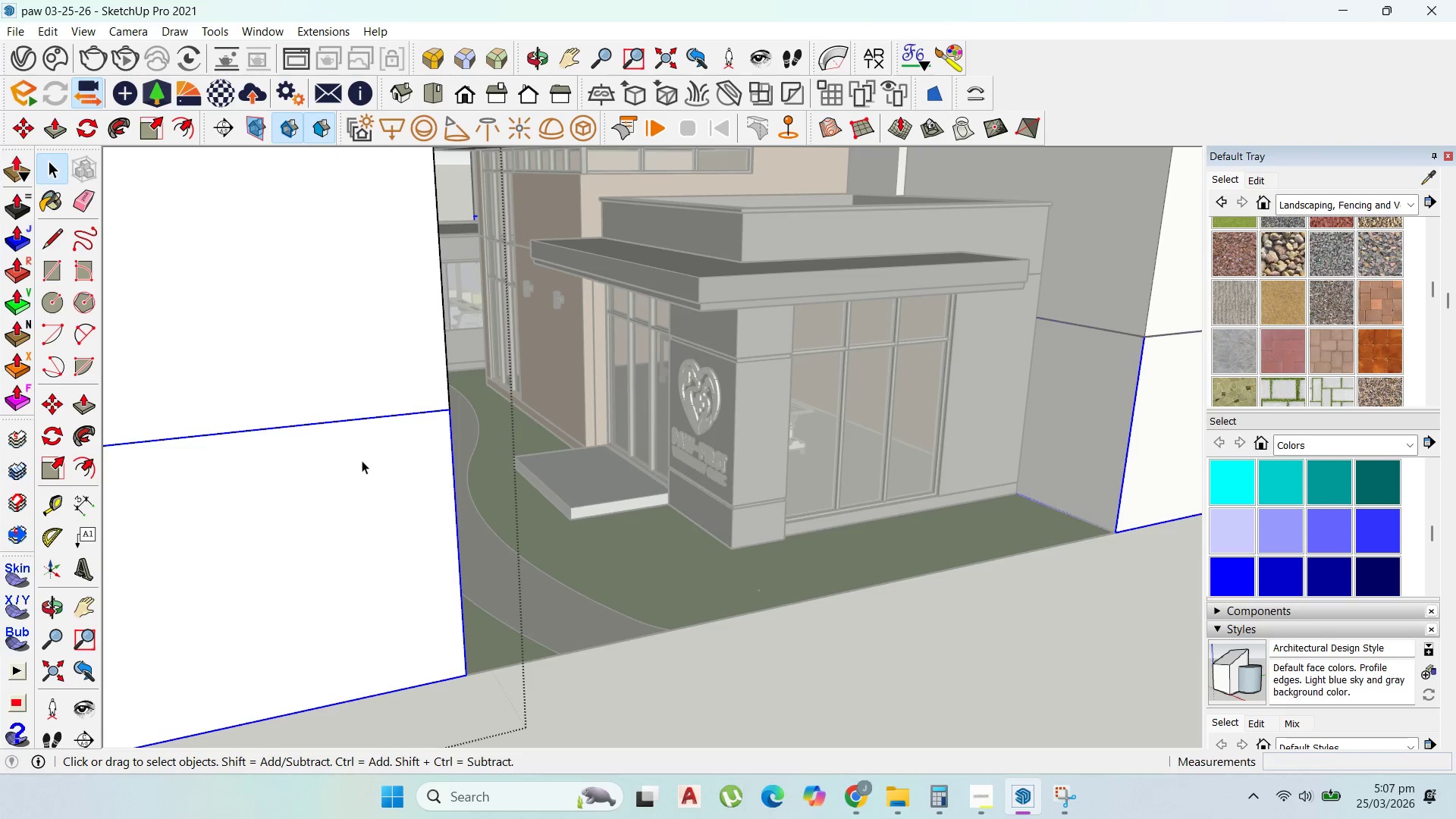 
triple_click([362, 460])
 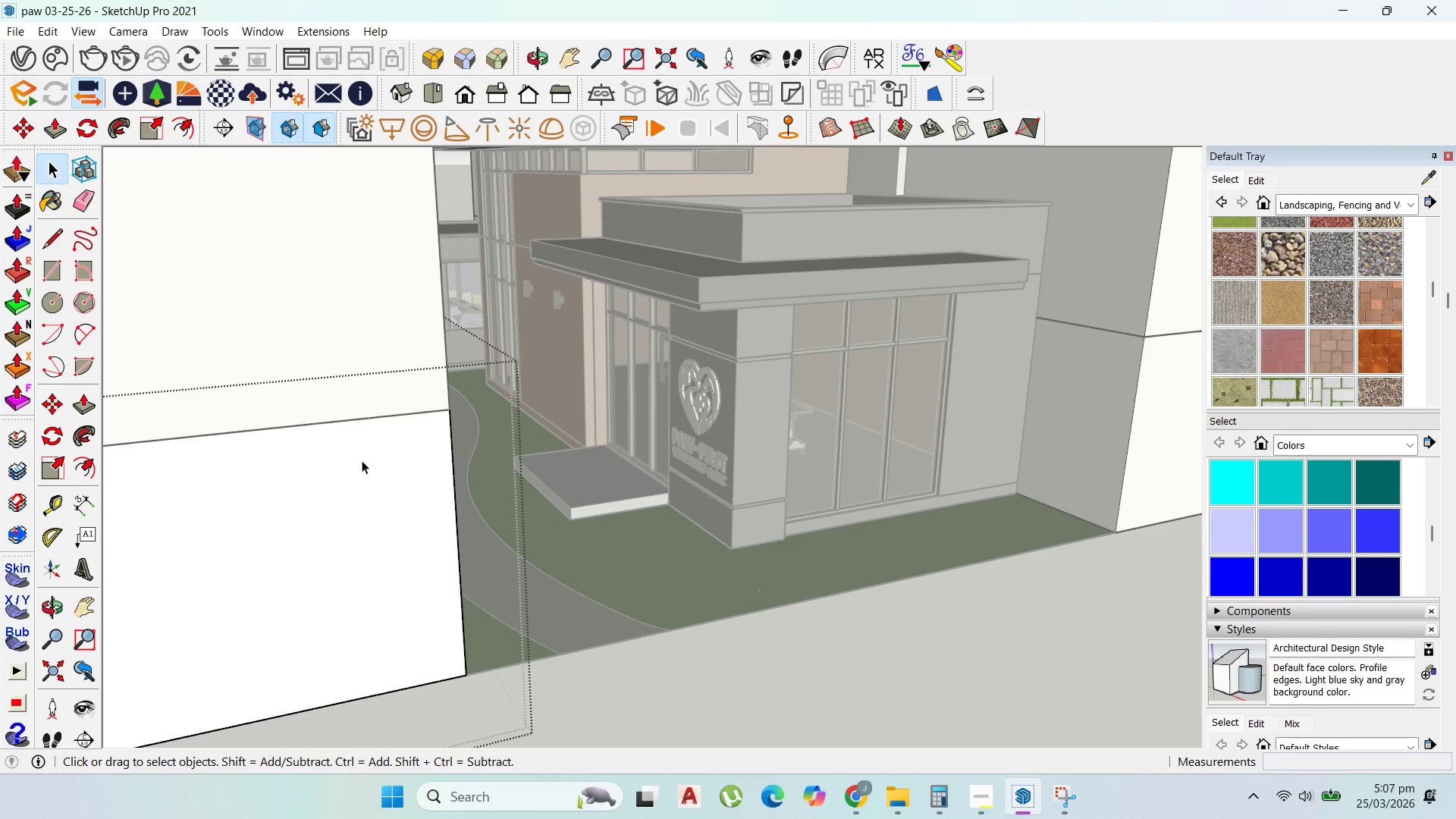 
double_click([376, 459])
 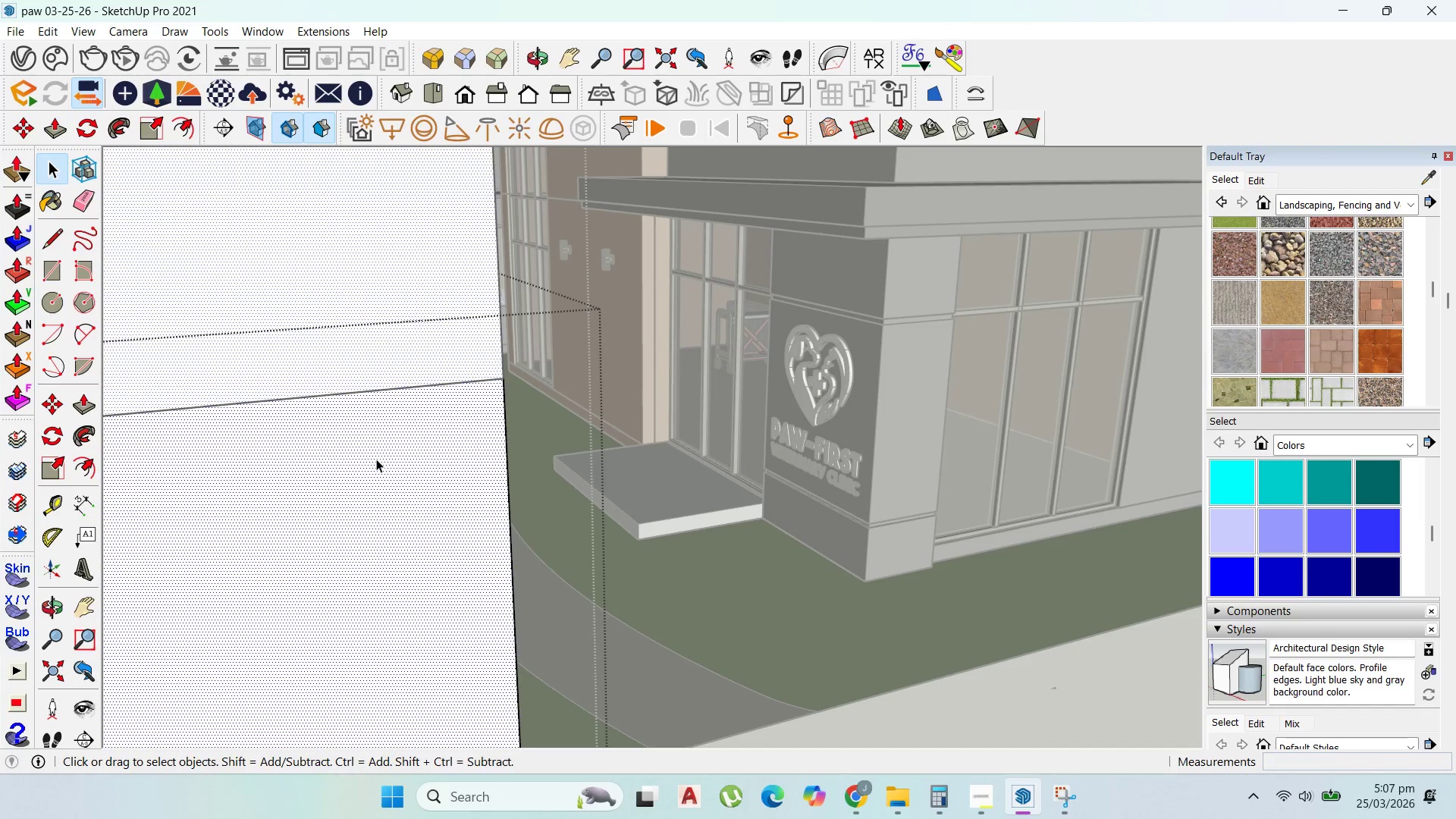 
triple_click([376, 459])
 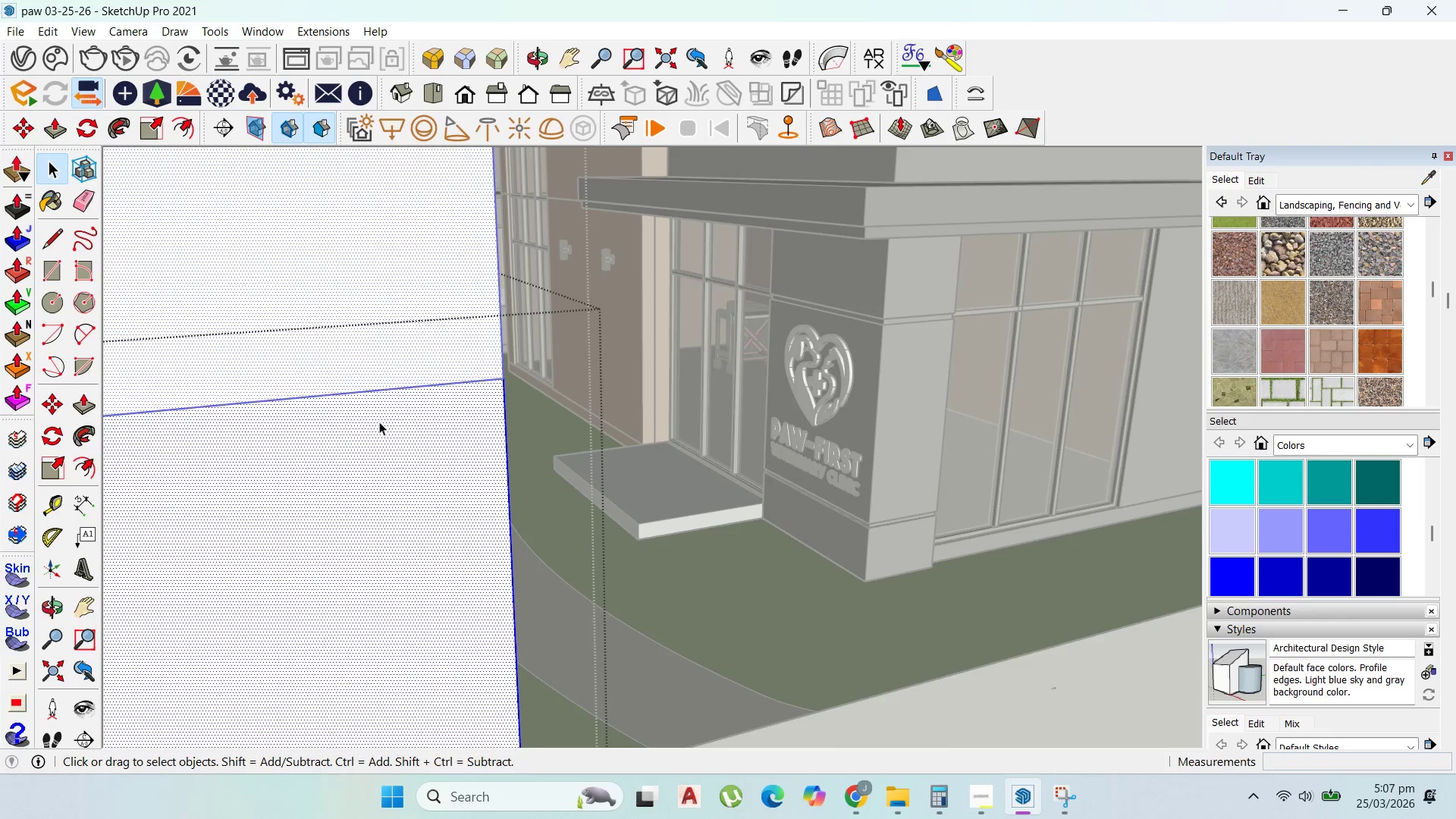 
scroll: coordinate [407, 409], scroll_direction: up, amount: 12.0
 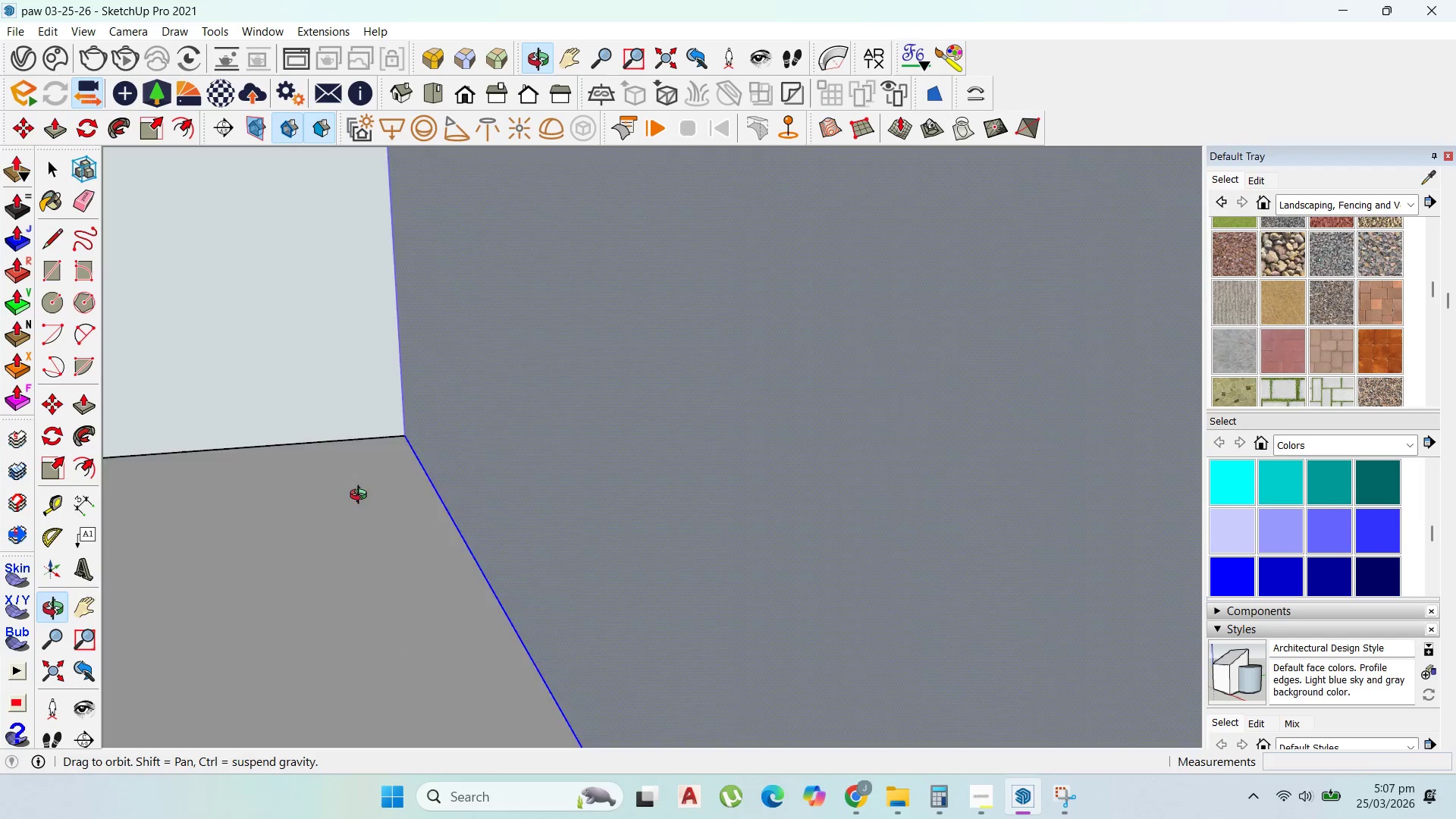 
double_click([429, 550])
 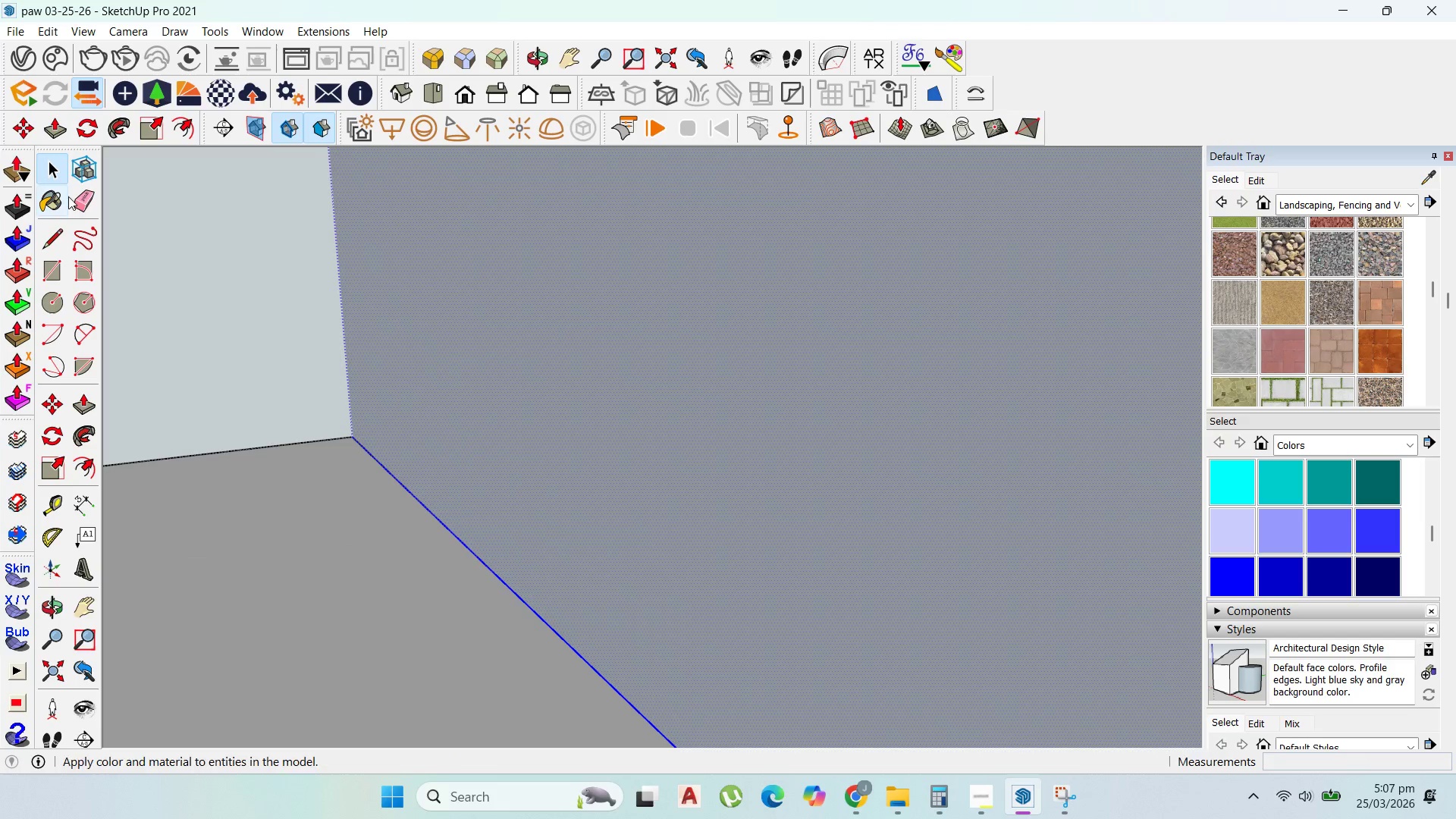 
left_click_drag(start_coordinate=[176, 126], to_coordinate=[180, 128])
 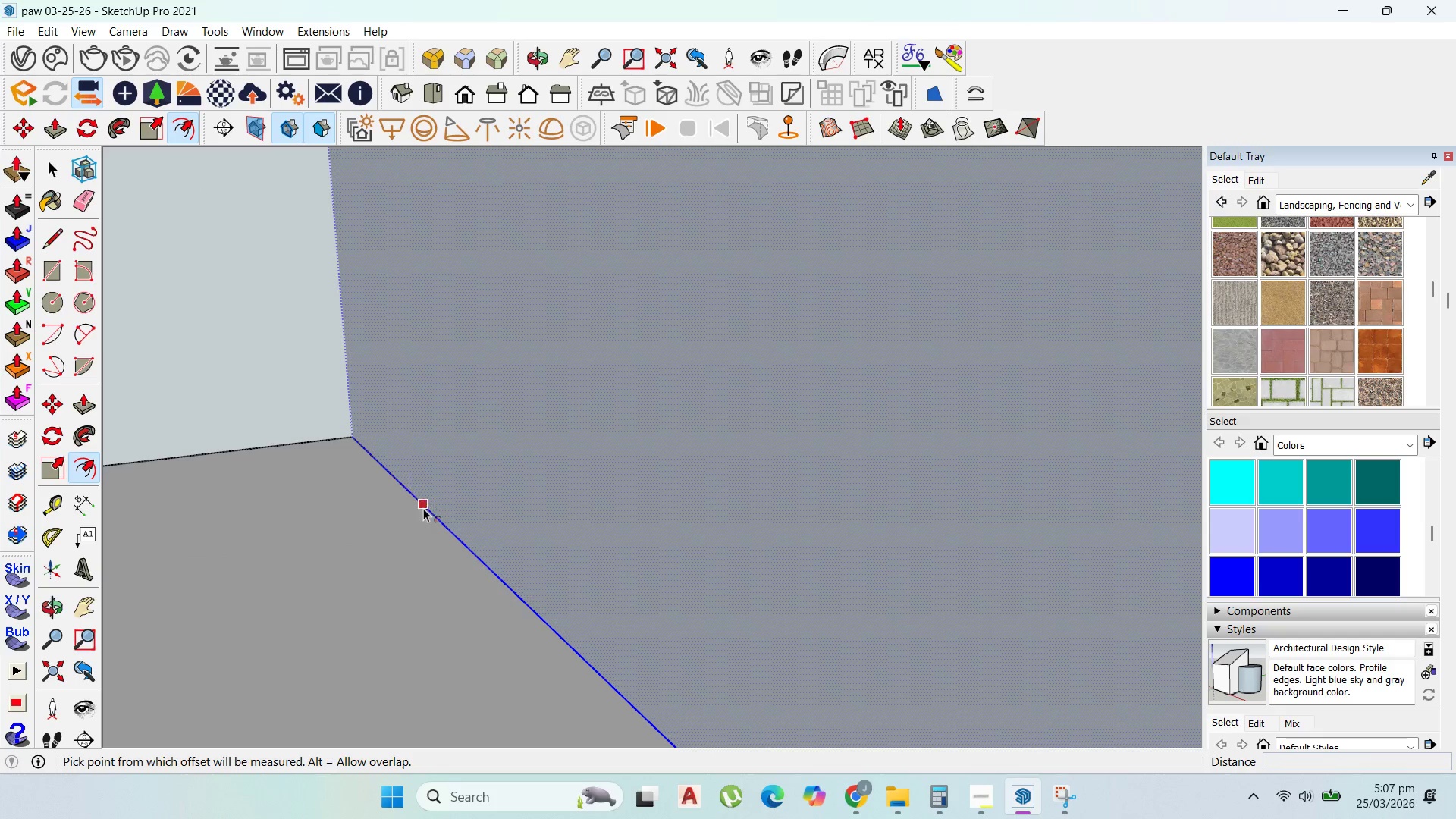 
left_click_drag(start_coordinate=[423, 510], to_coordinate=[359, 553])
 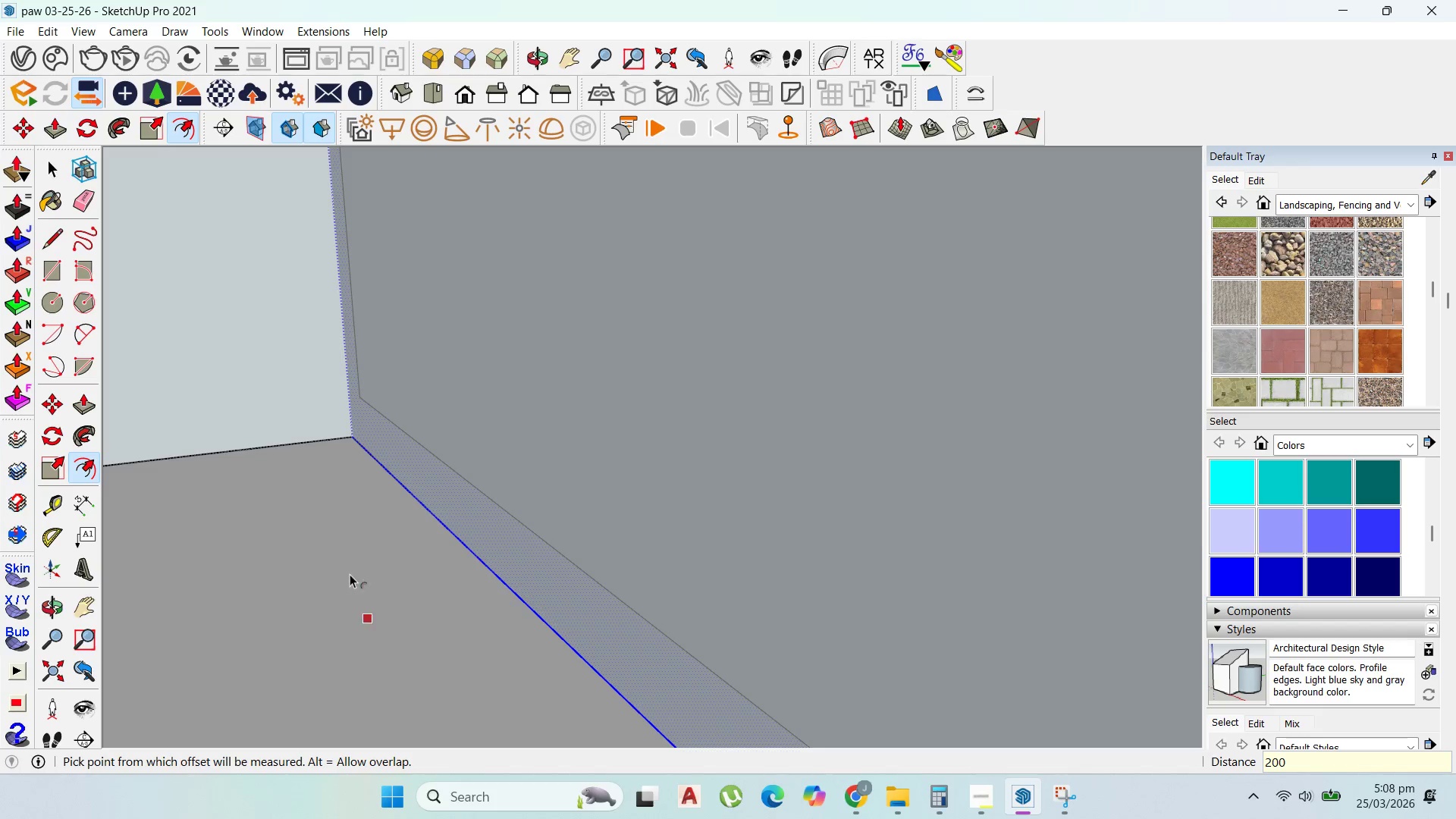 
type(200)
 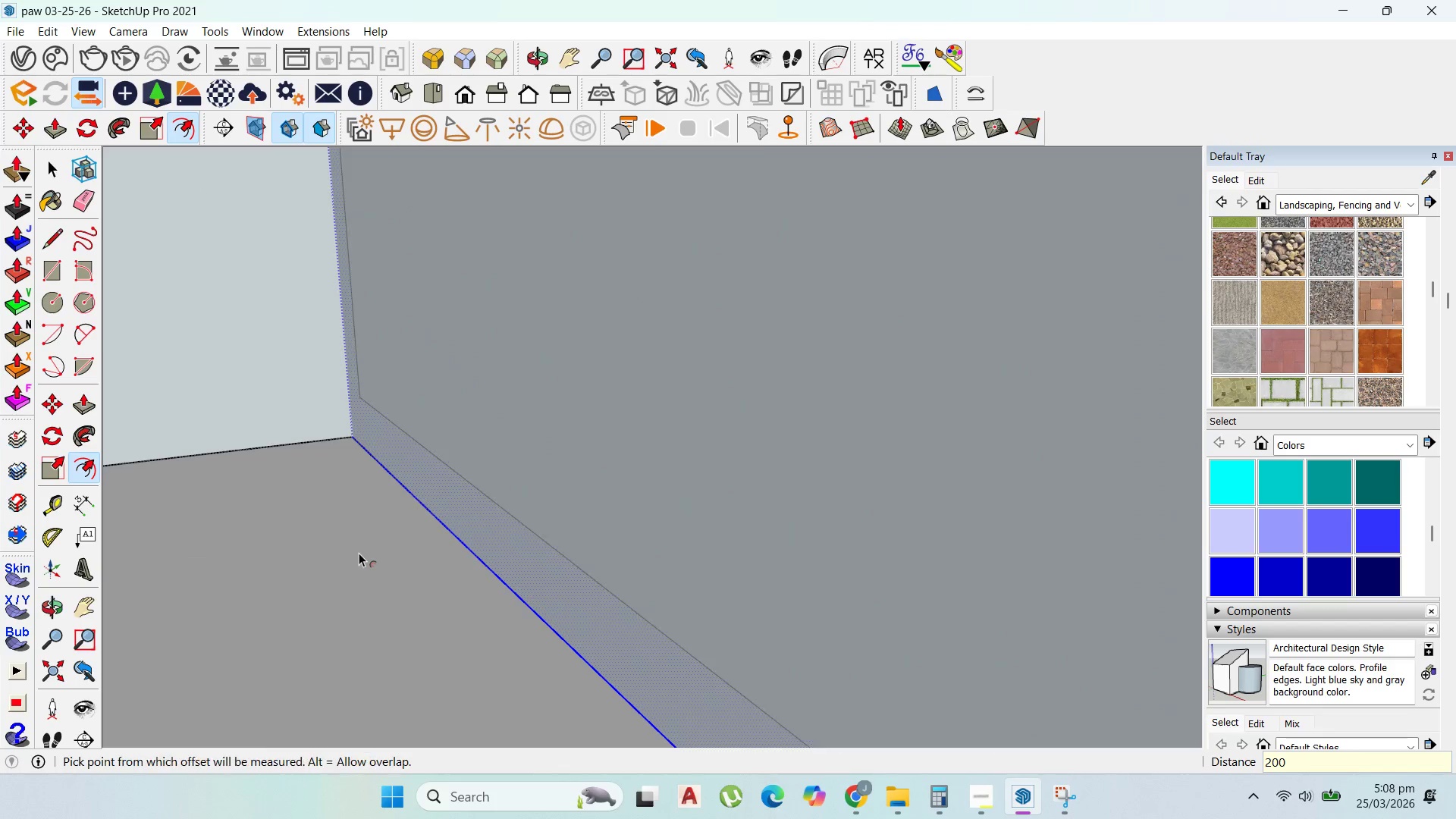 
key(Enter)
 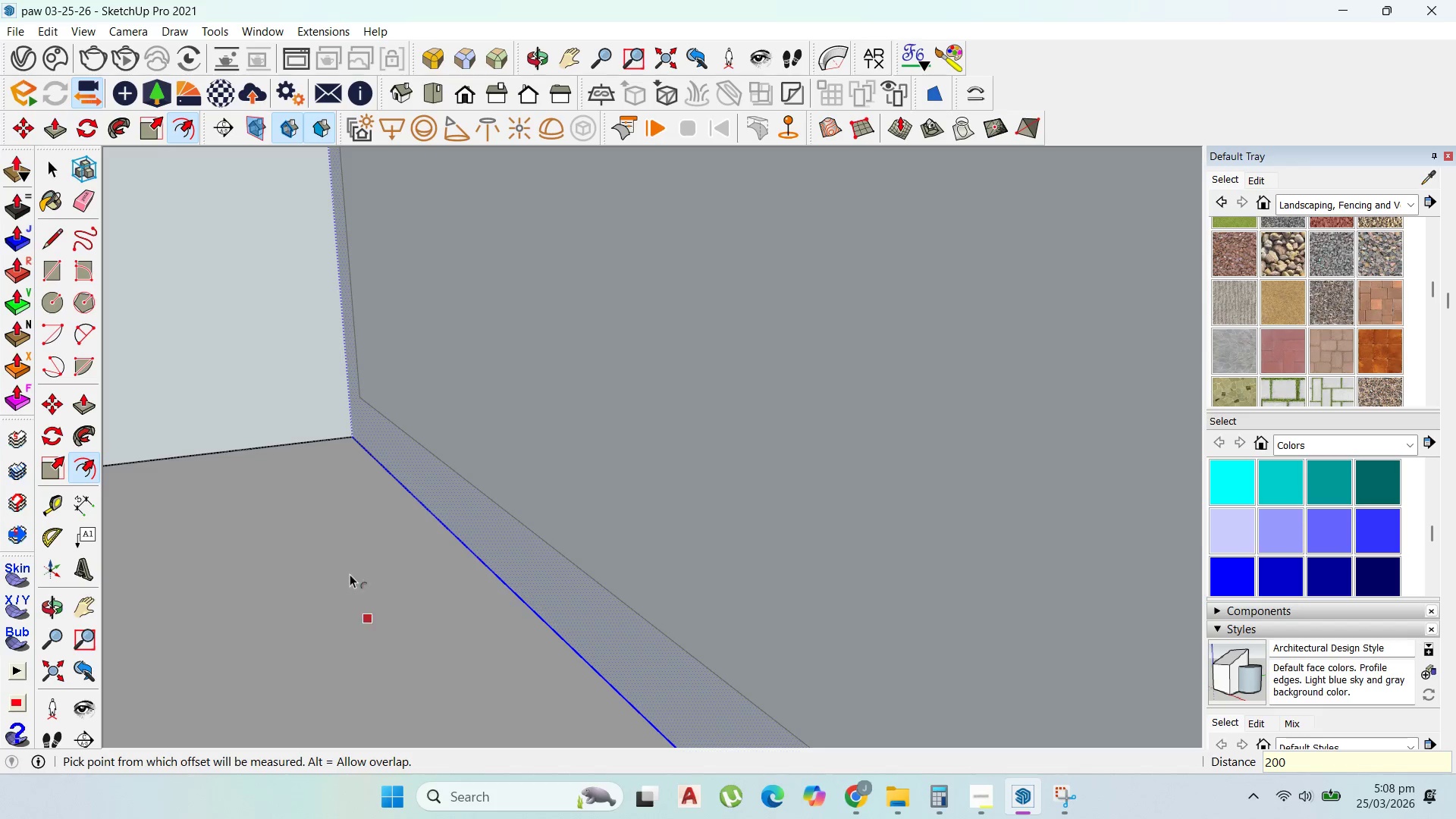 
key(Control+Z)
 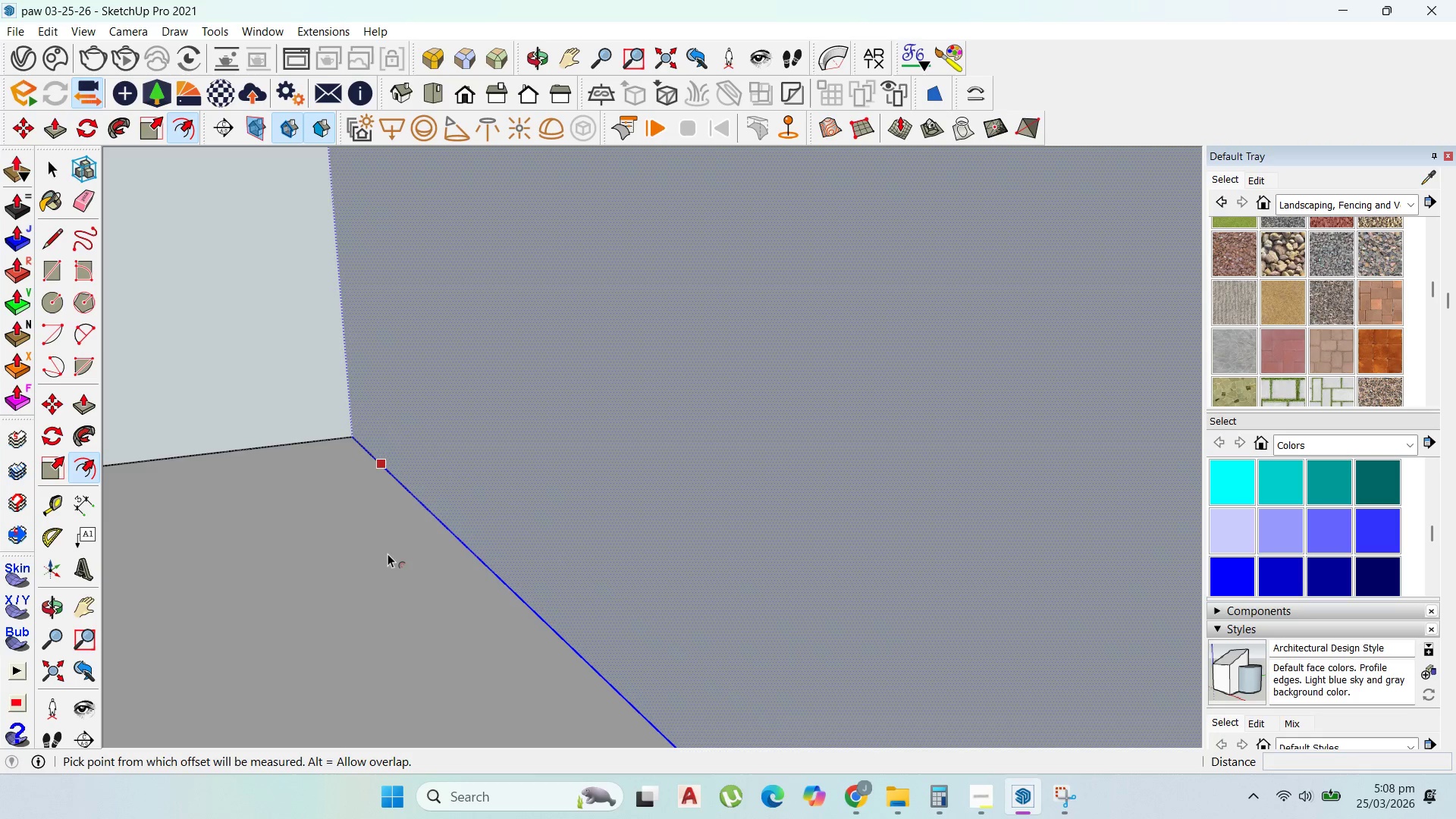 
key(Escape)
 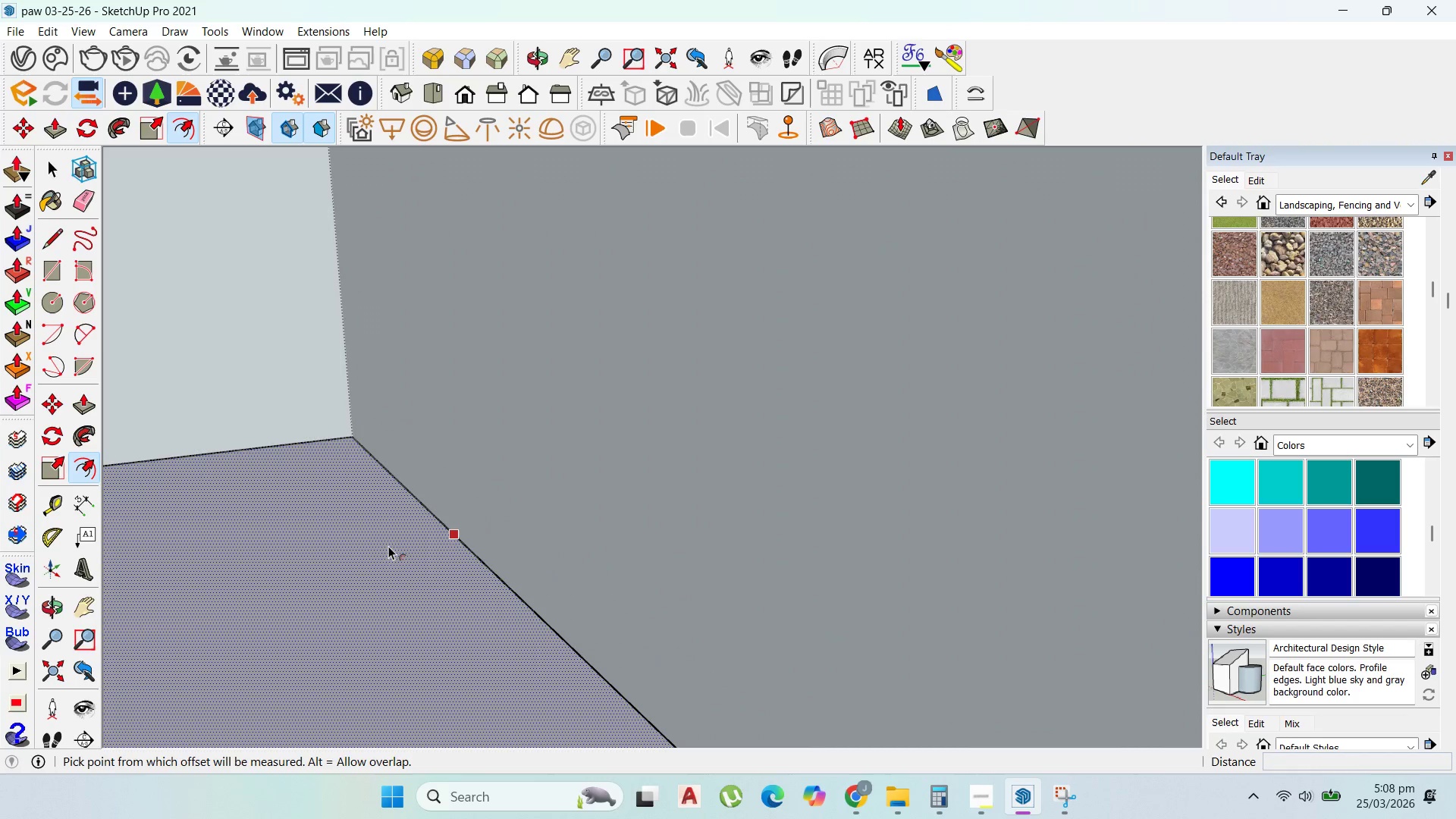 
left_click_drag(start_coordinate=[388, 546], to_coordinate=[359, 560])
 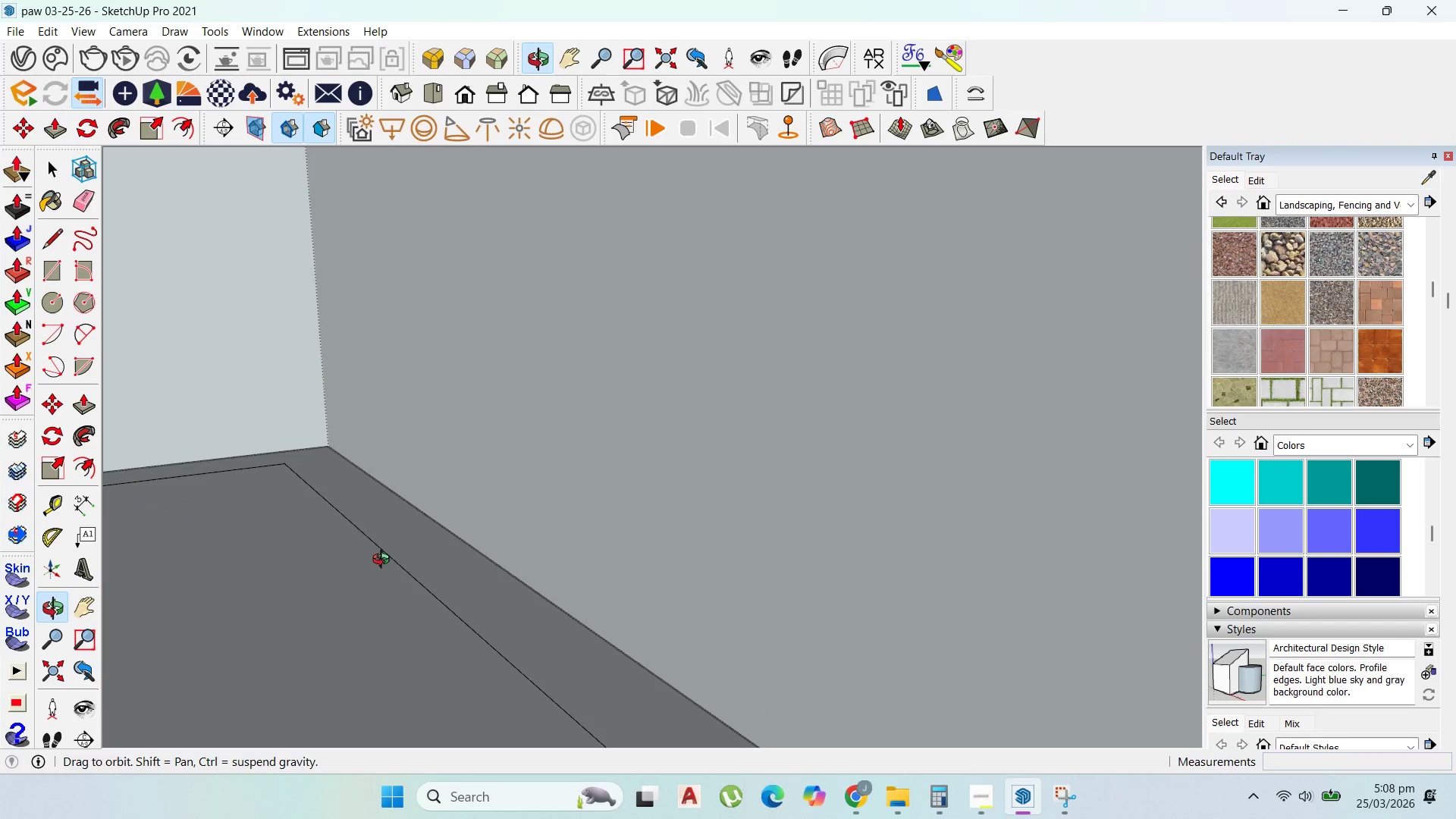 
type(200)
 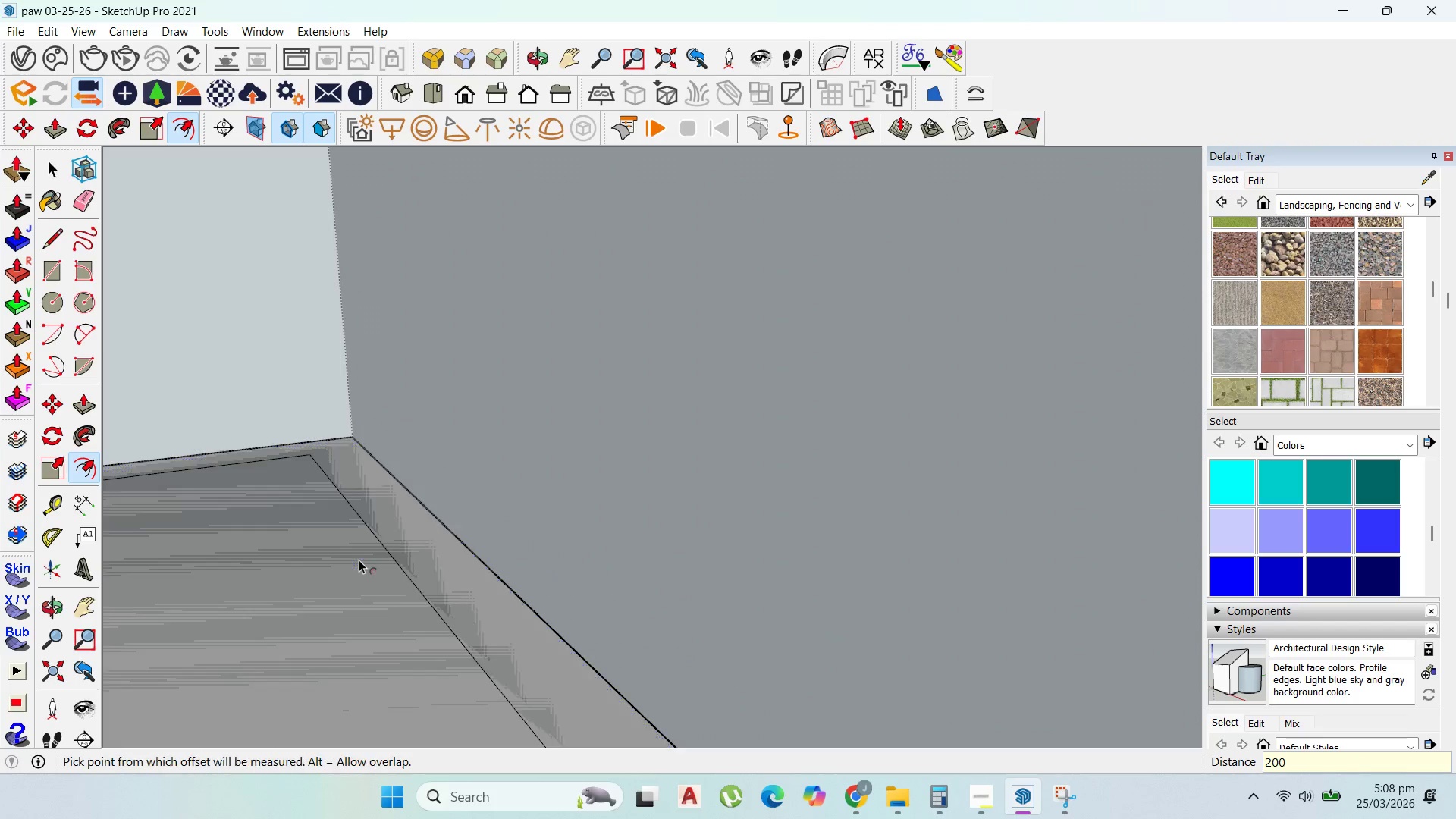 
key(Enter)
 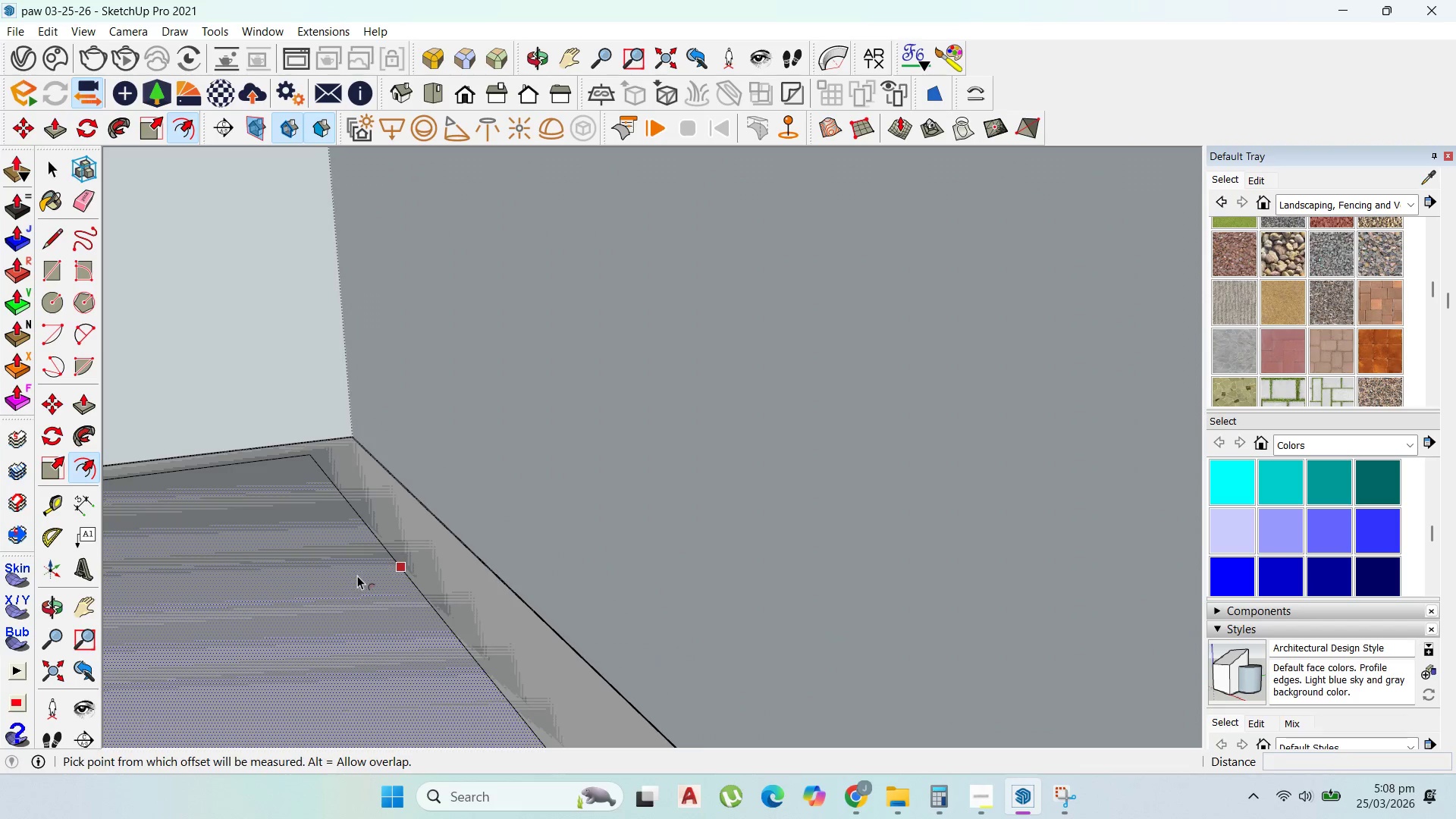 
scroll: coordinate [359, 576], scroll_direction: up, amount: 1.0
 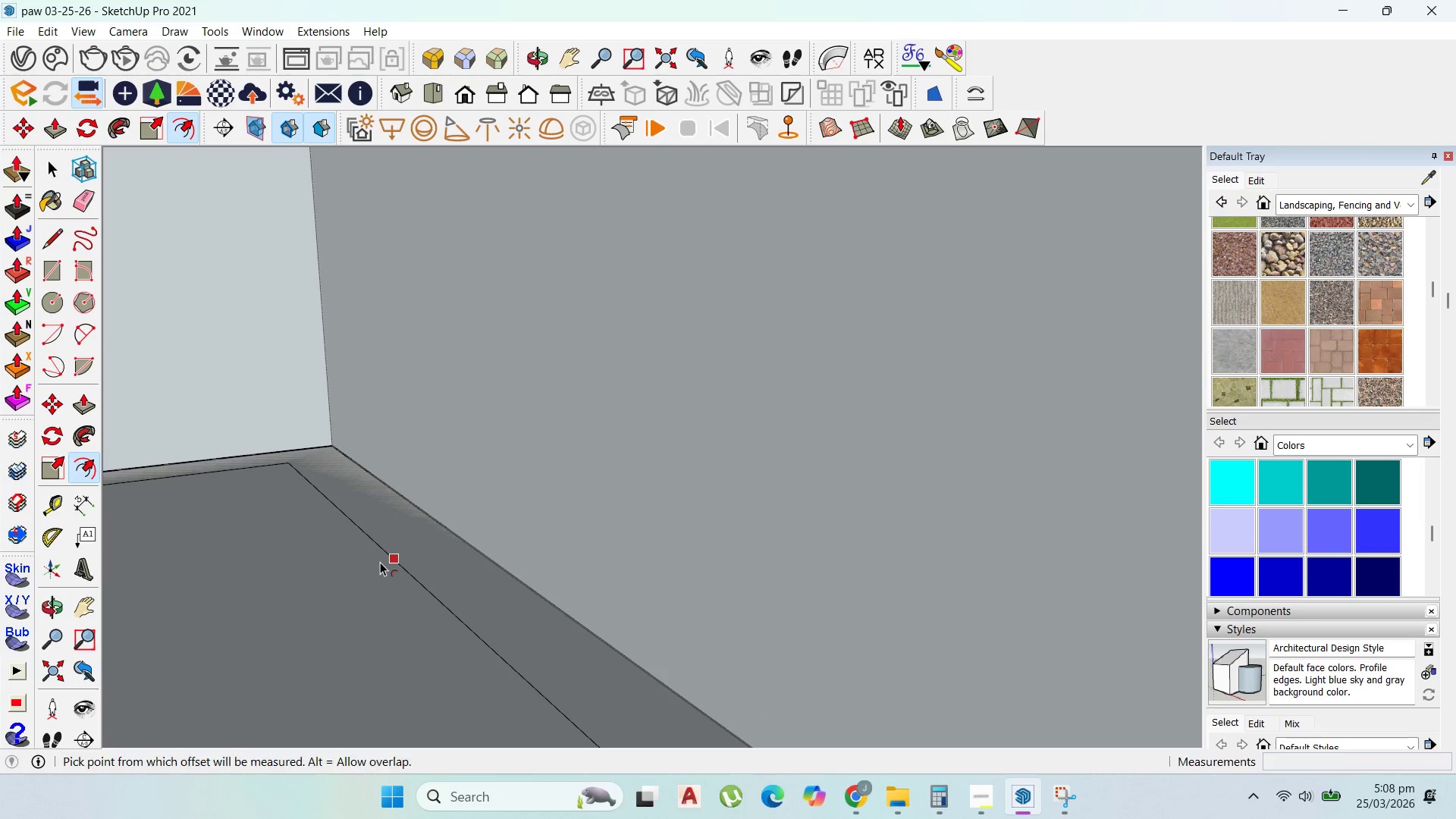 
key(P)
 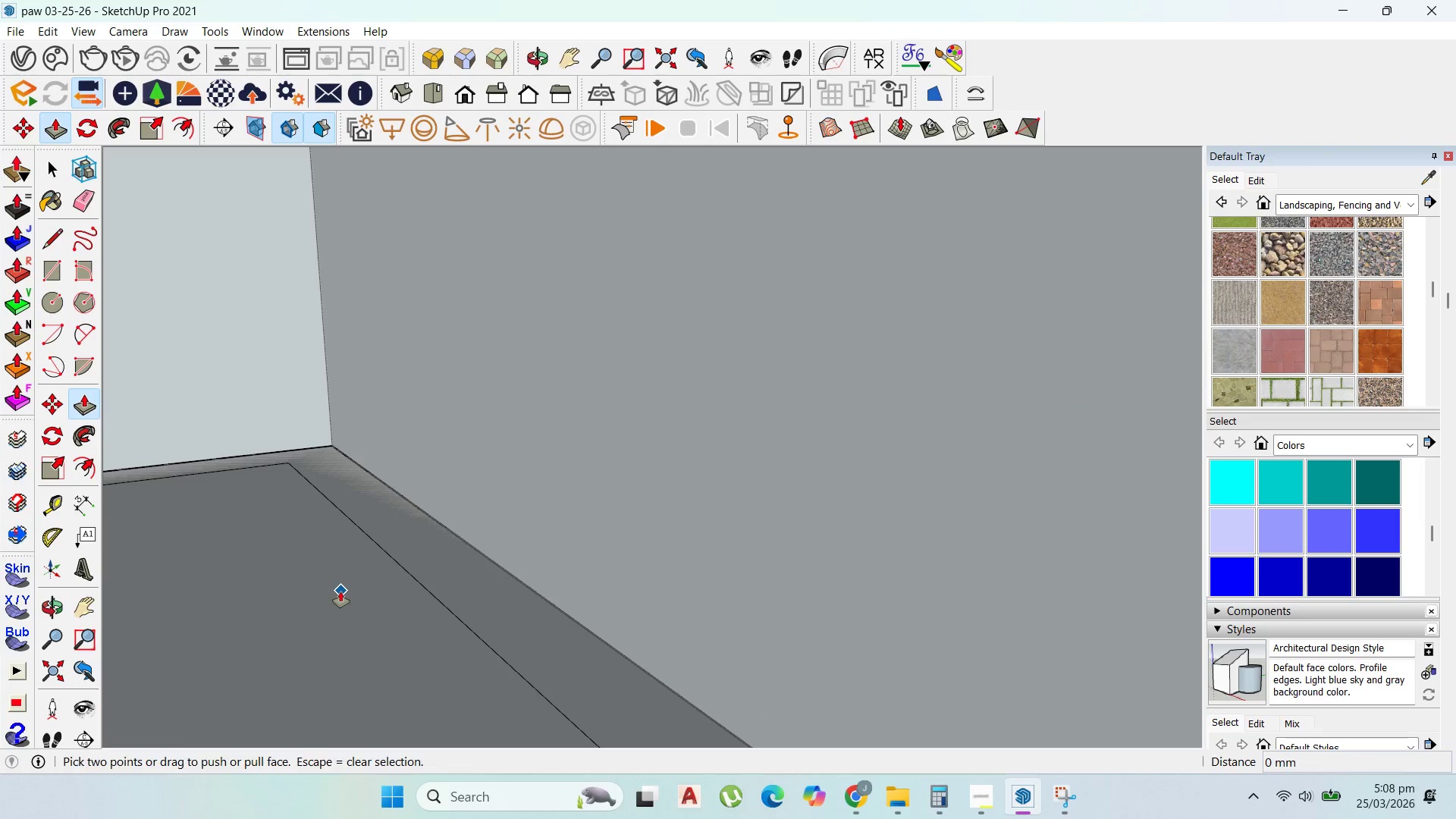 
left_click([340, 592])
 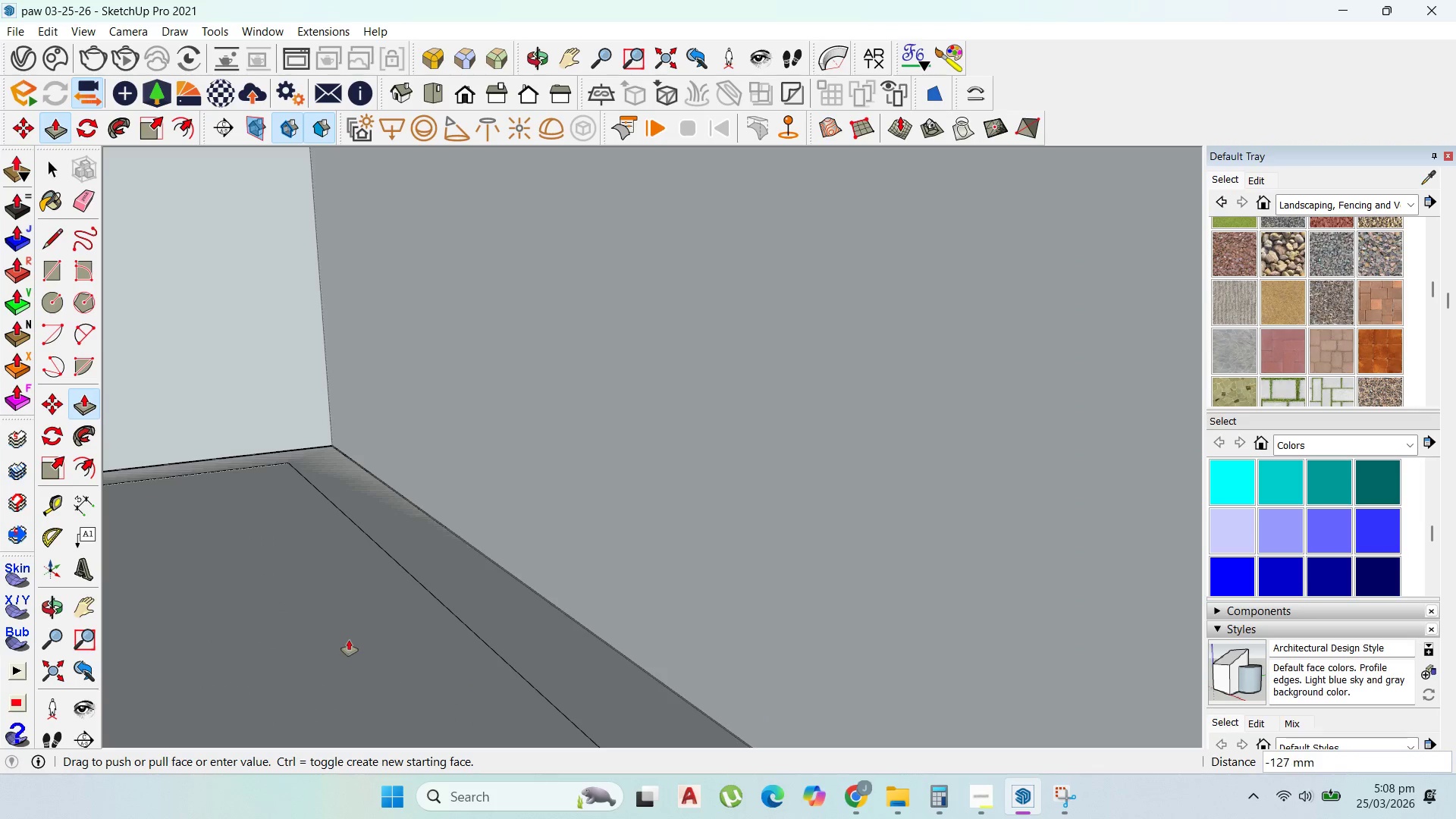 
left_click([336, 595])
 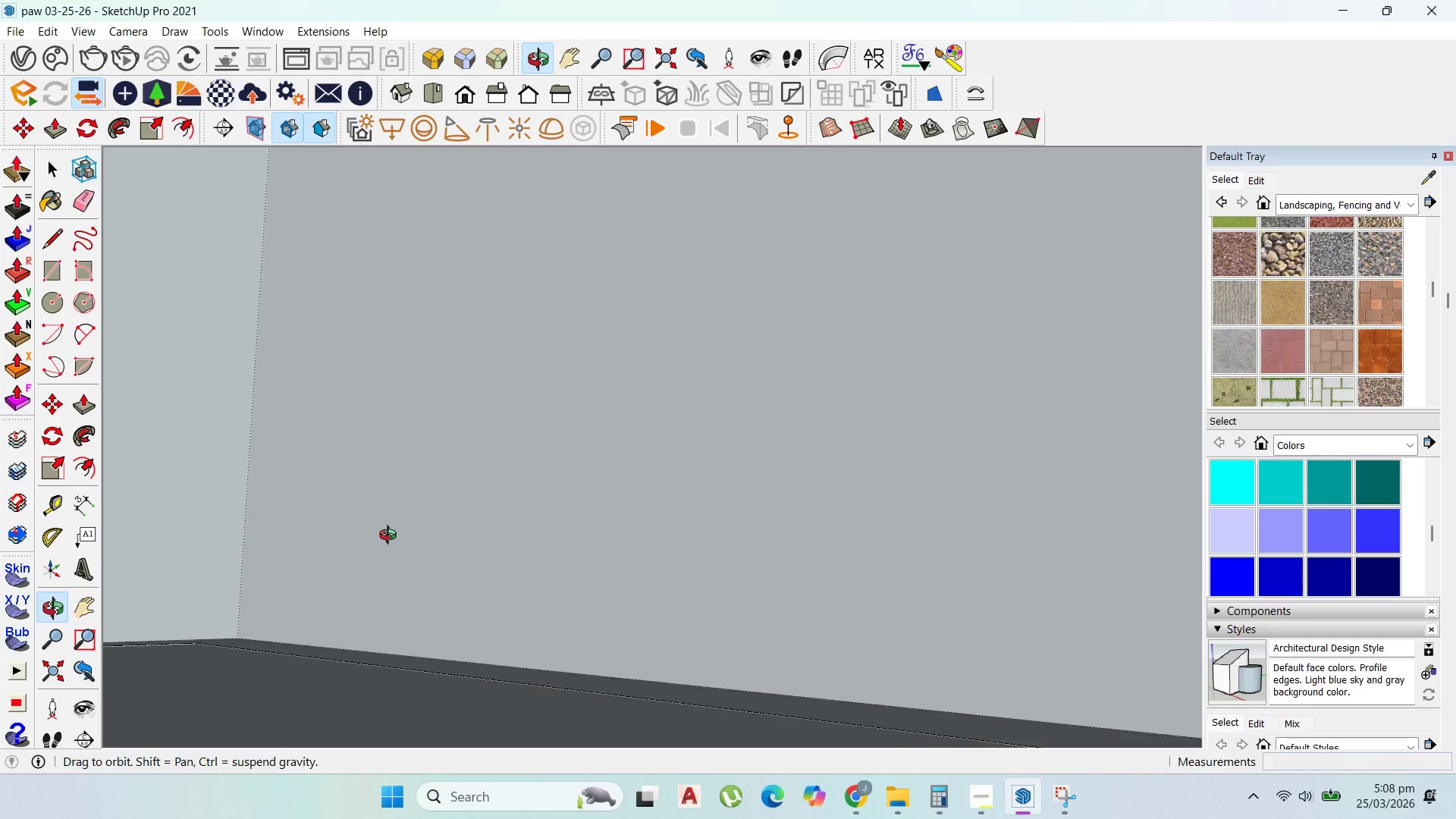 
wait(5.42)
 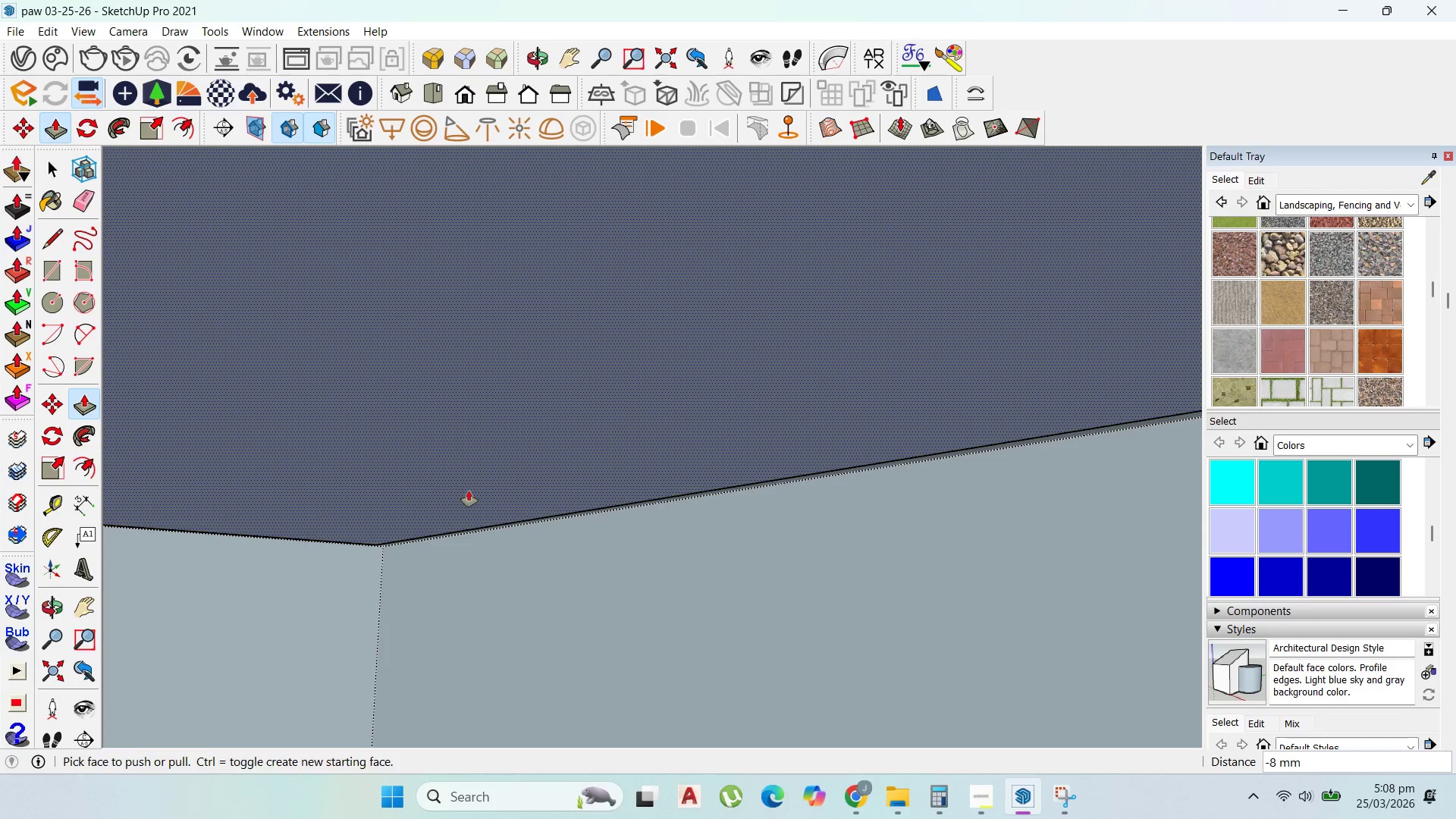 
left_click([469, 491])
 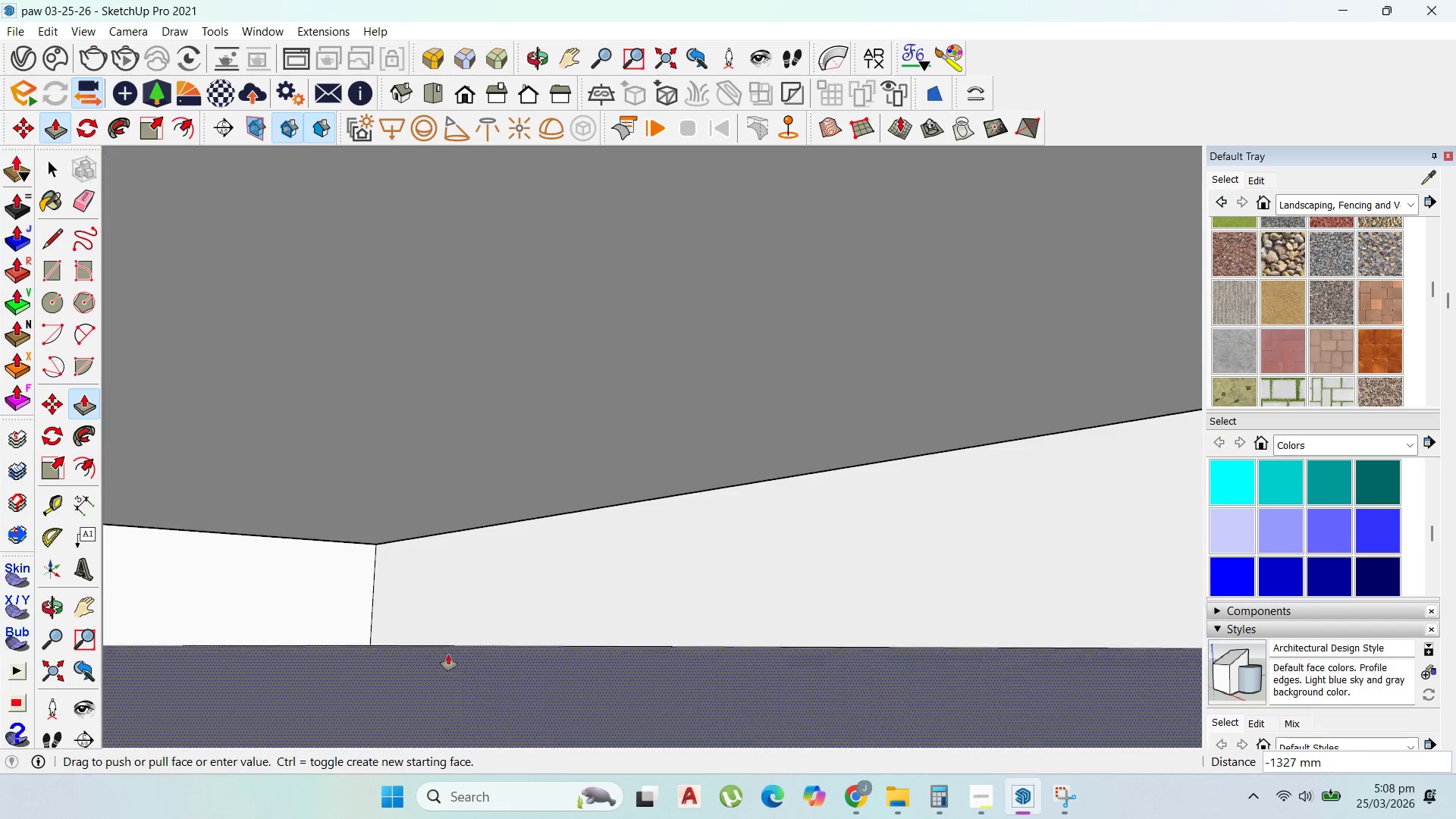 
scroll: coordinate [469, 491], scroll_direction: down, amount: 52.0
 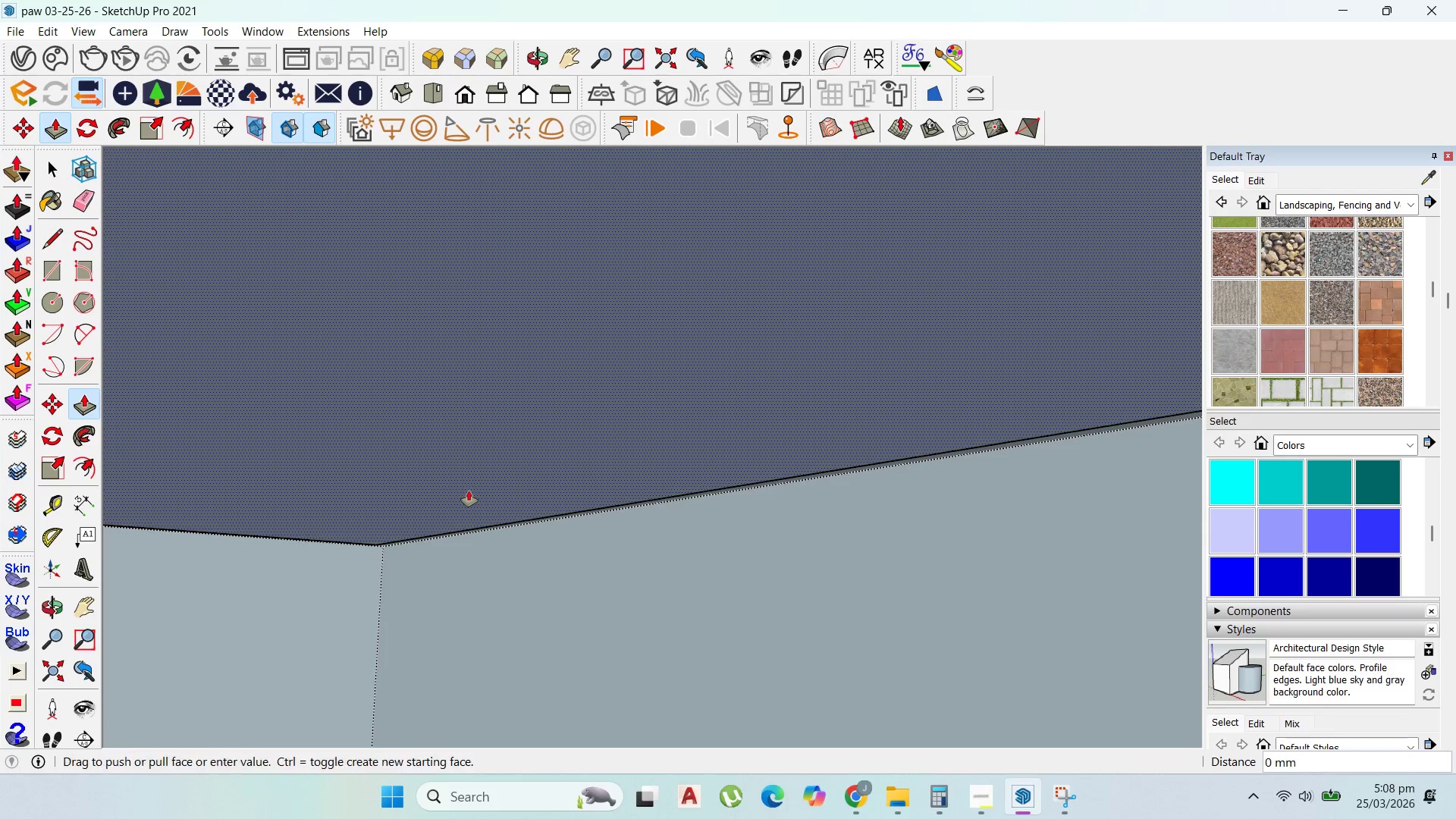 
left_click([448, 654])
 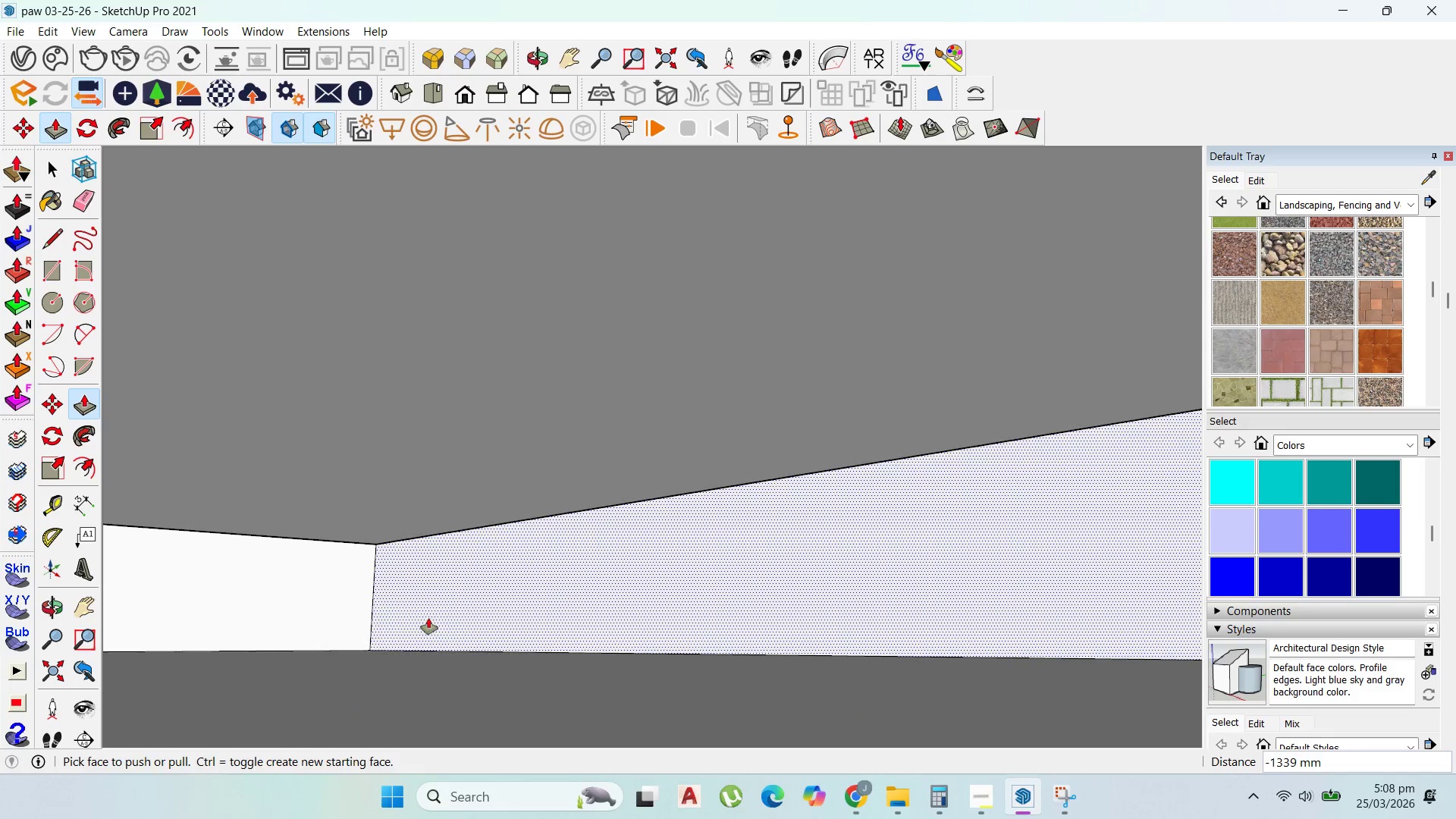 
scroll: coordinate [398, 643], scroll_direction: up, amount: 1.0
 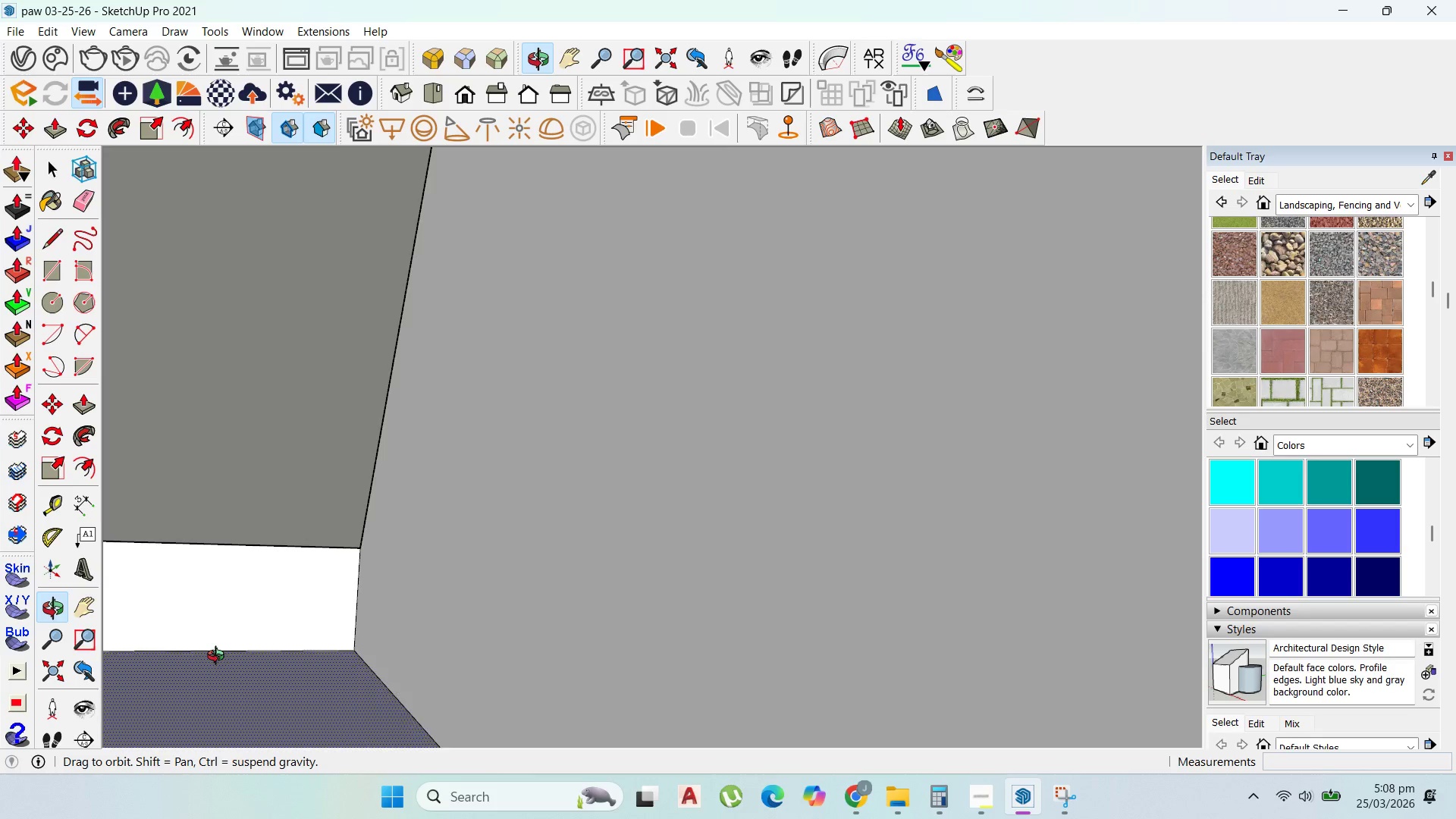 
left_click([238, 701])
 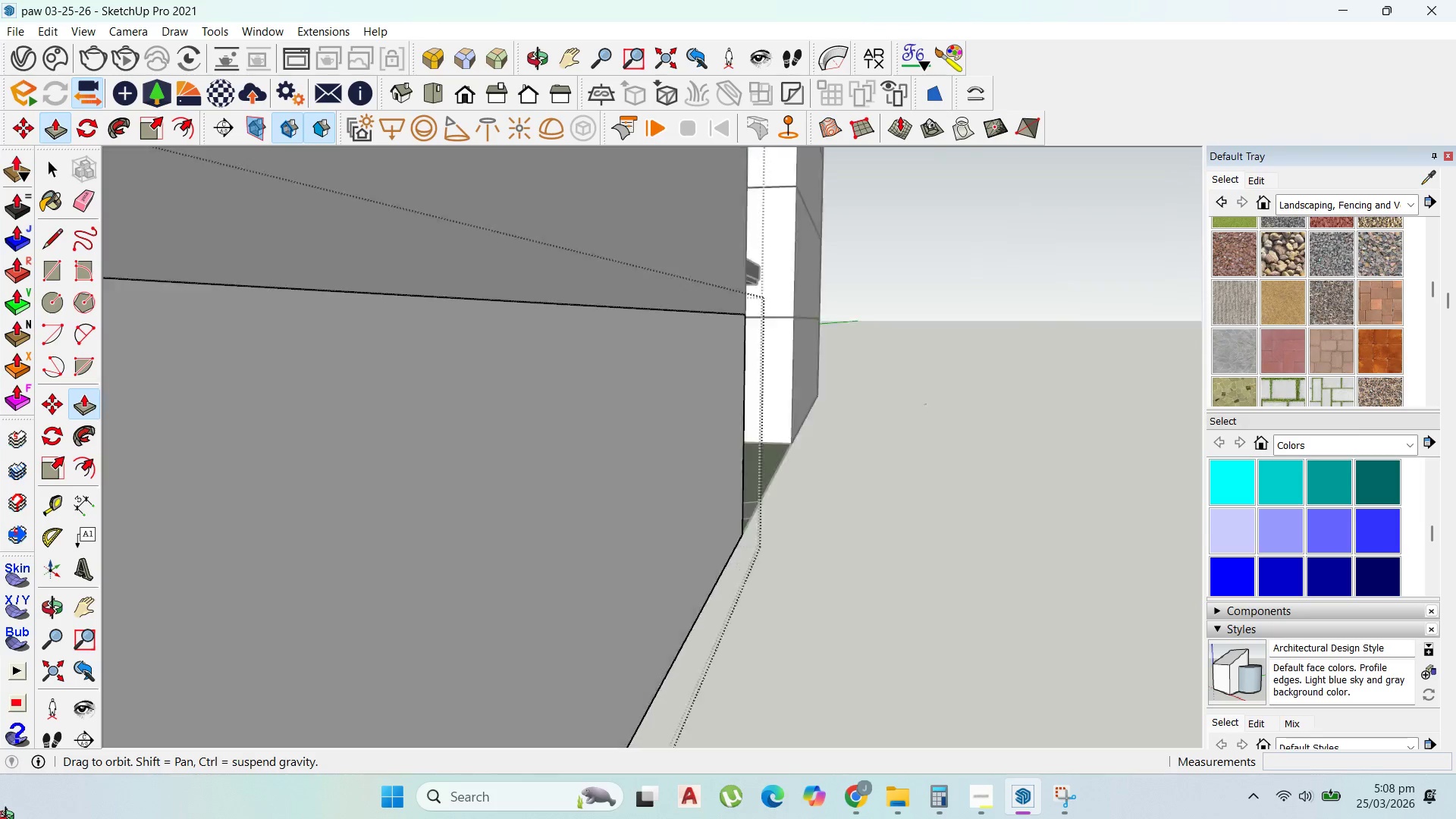 
scroll: coordinate [140, 656], scroll_direction: down, amount: 3.0
 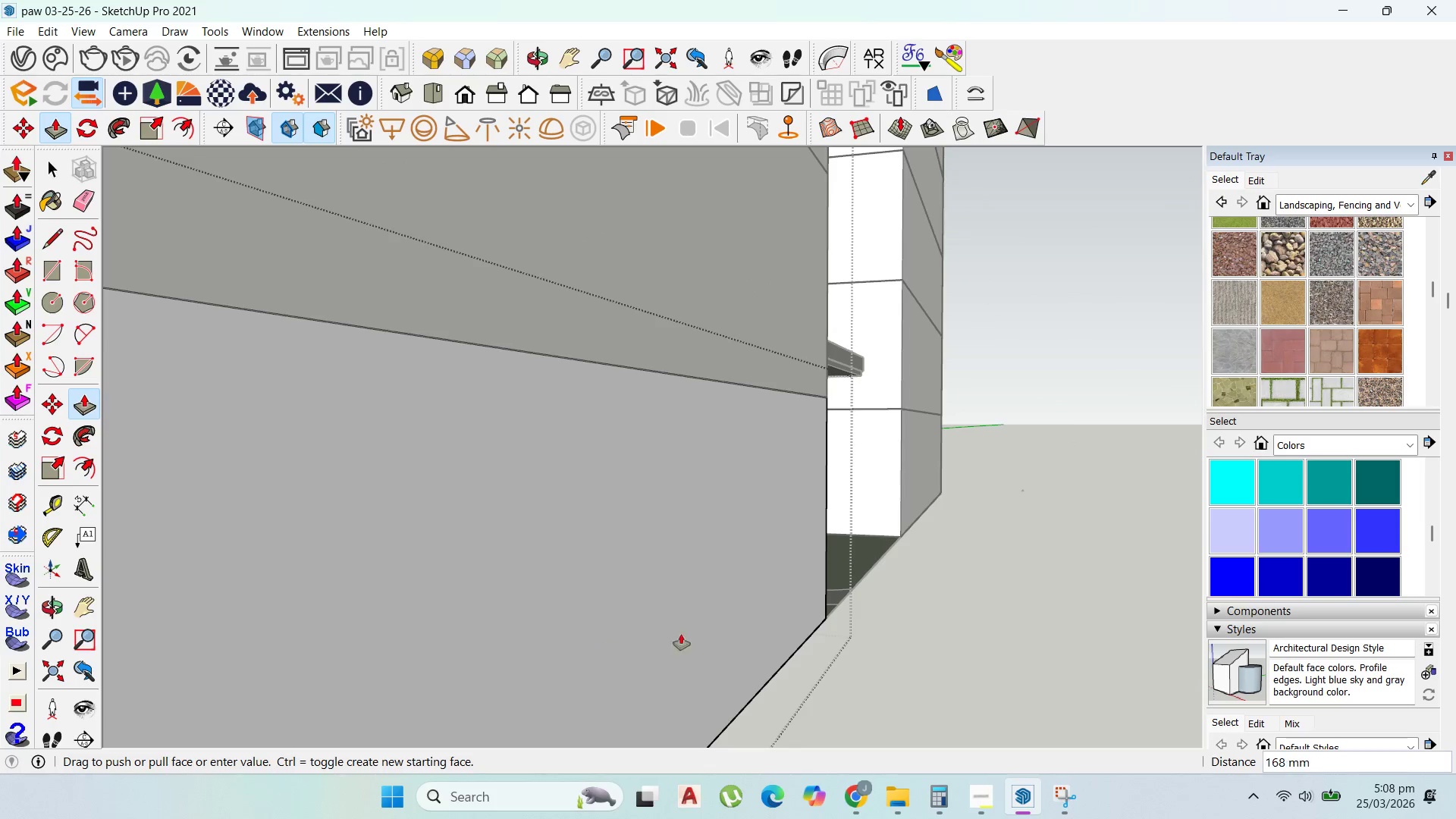 
scroll: coordinate [738, 626], scroll_direction: up, amount: 4.0
 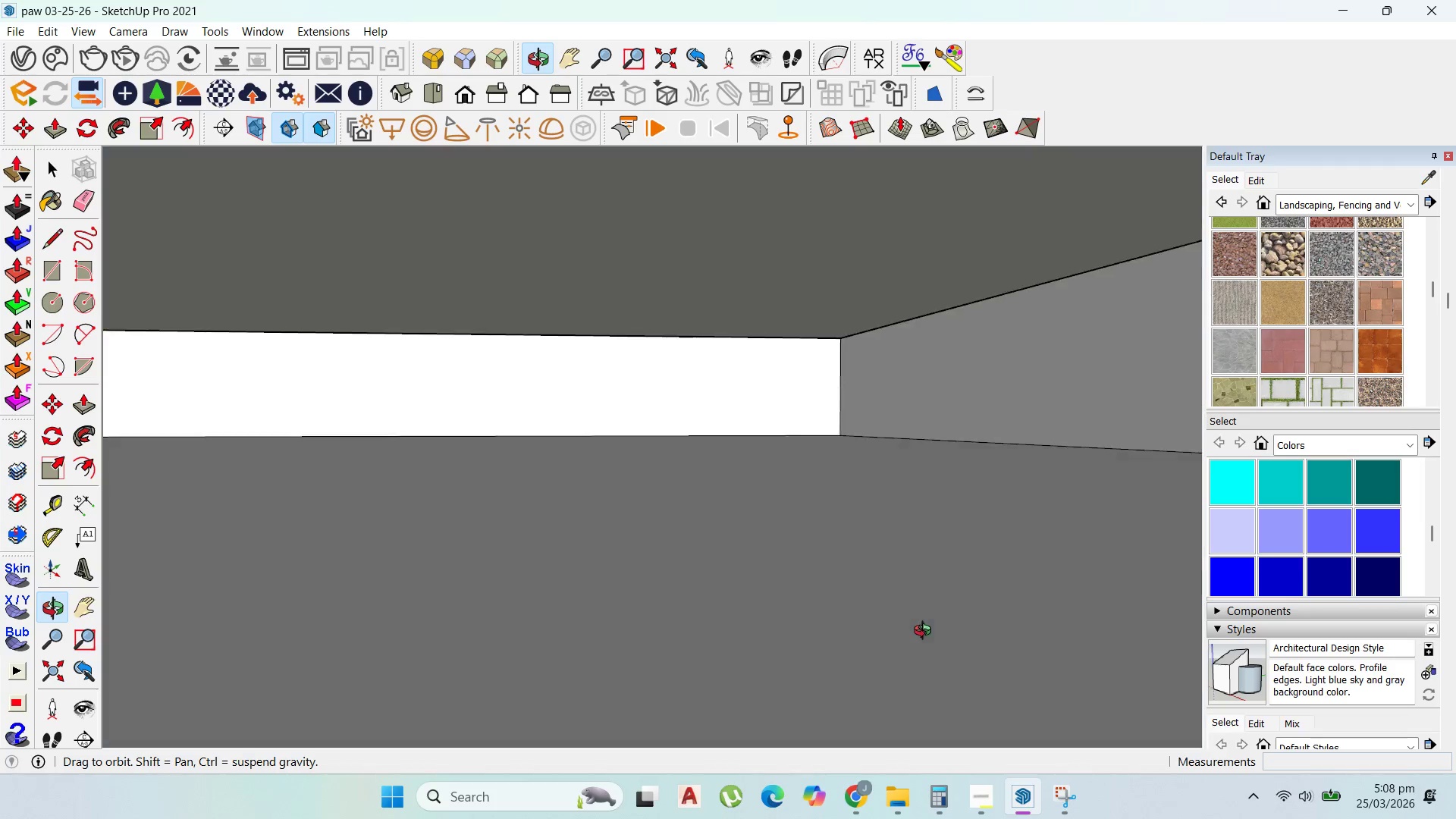 
left_click([785, 670])
 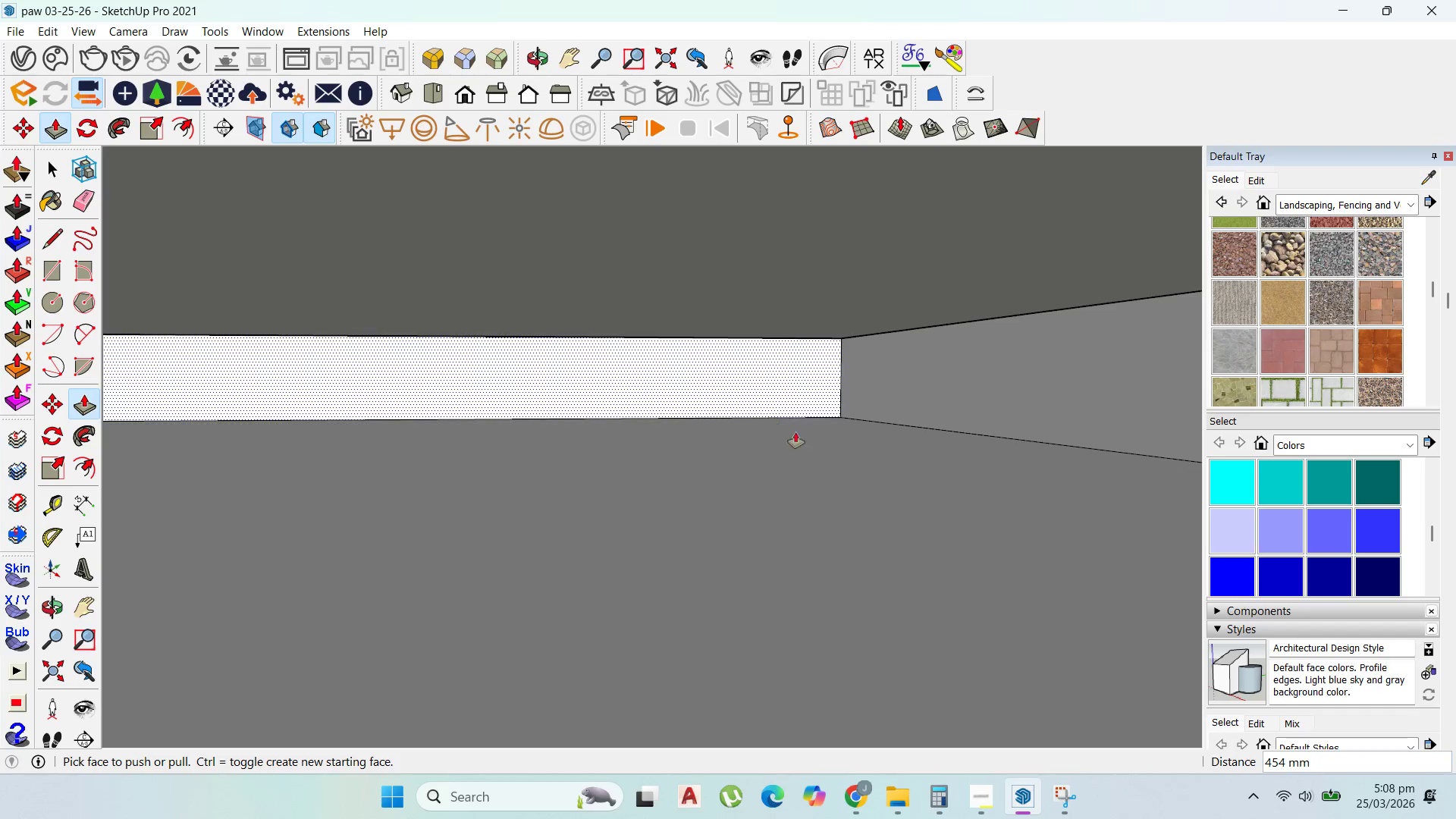 
left_click_drag(start_coordinate=[806, 460], to_coordinate=[793, 703])
 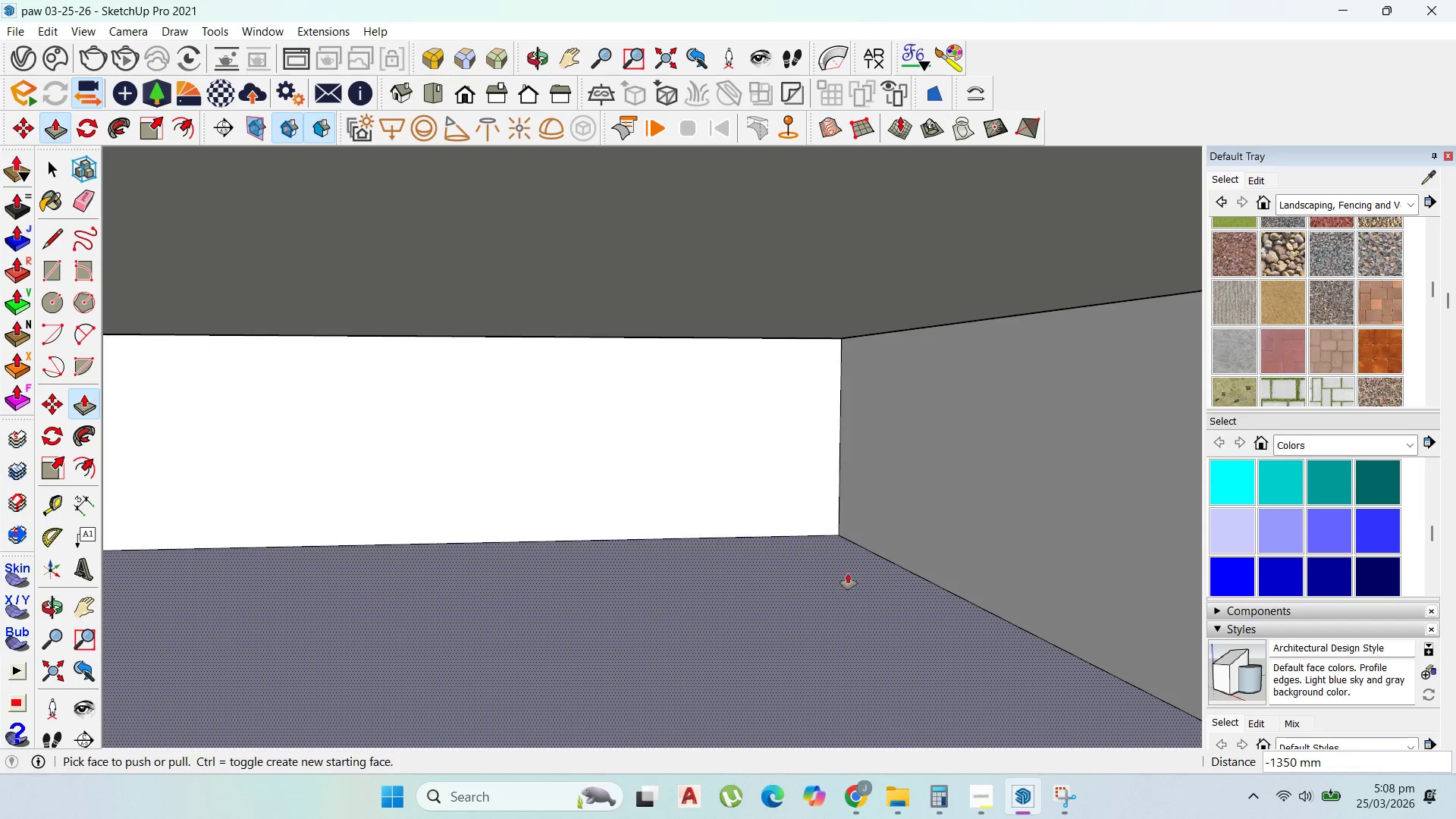 
left_click_drag(start_coordinate=[843, 570], to_coordinate=[860, 608])
 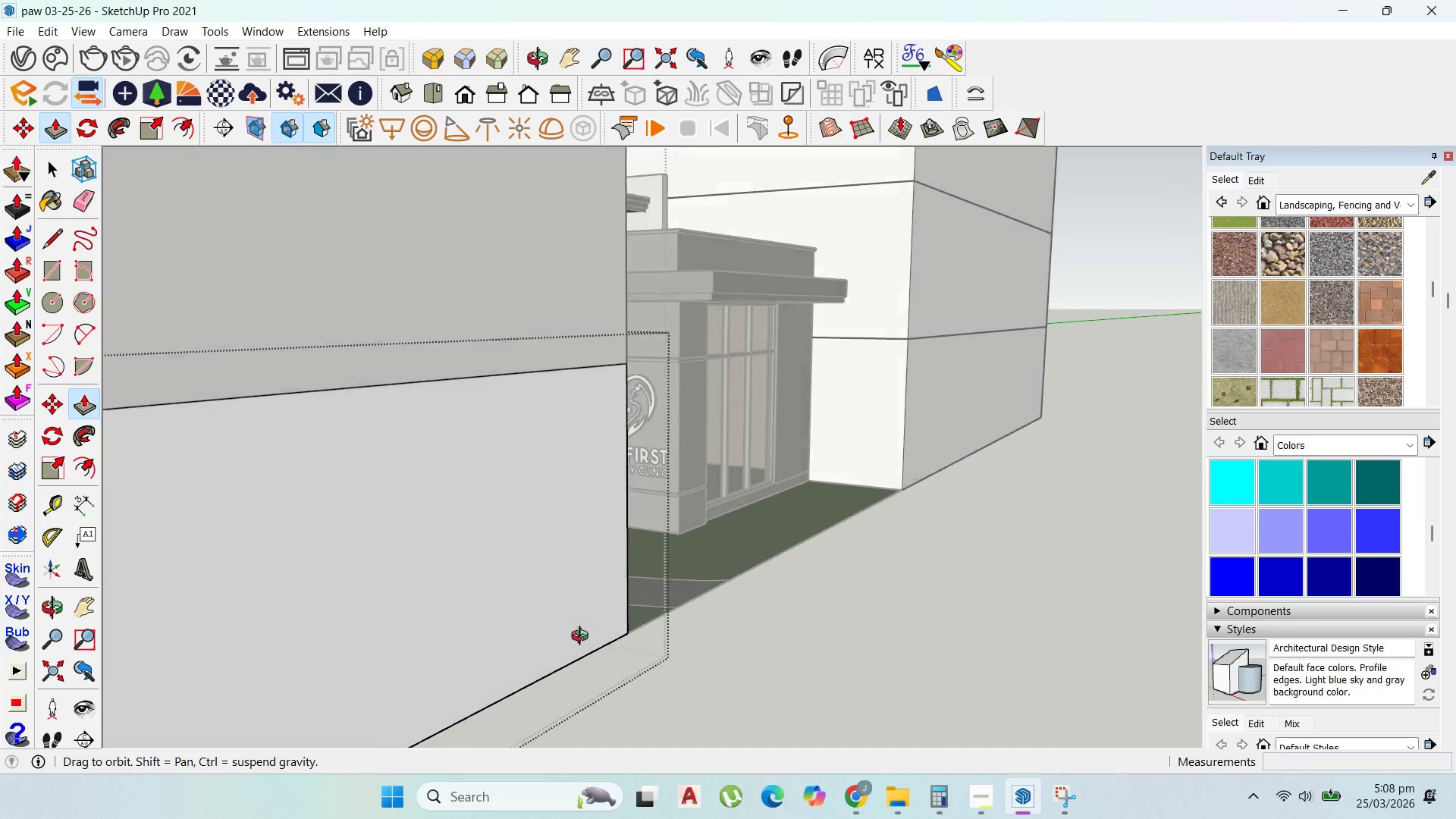 
scroll: coordinate [689, 601], scroll_direction: down, amount: 7.0
 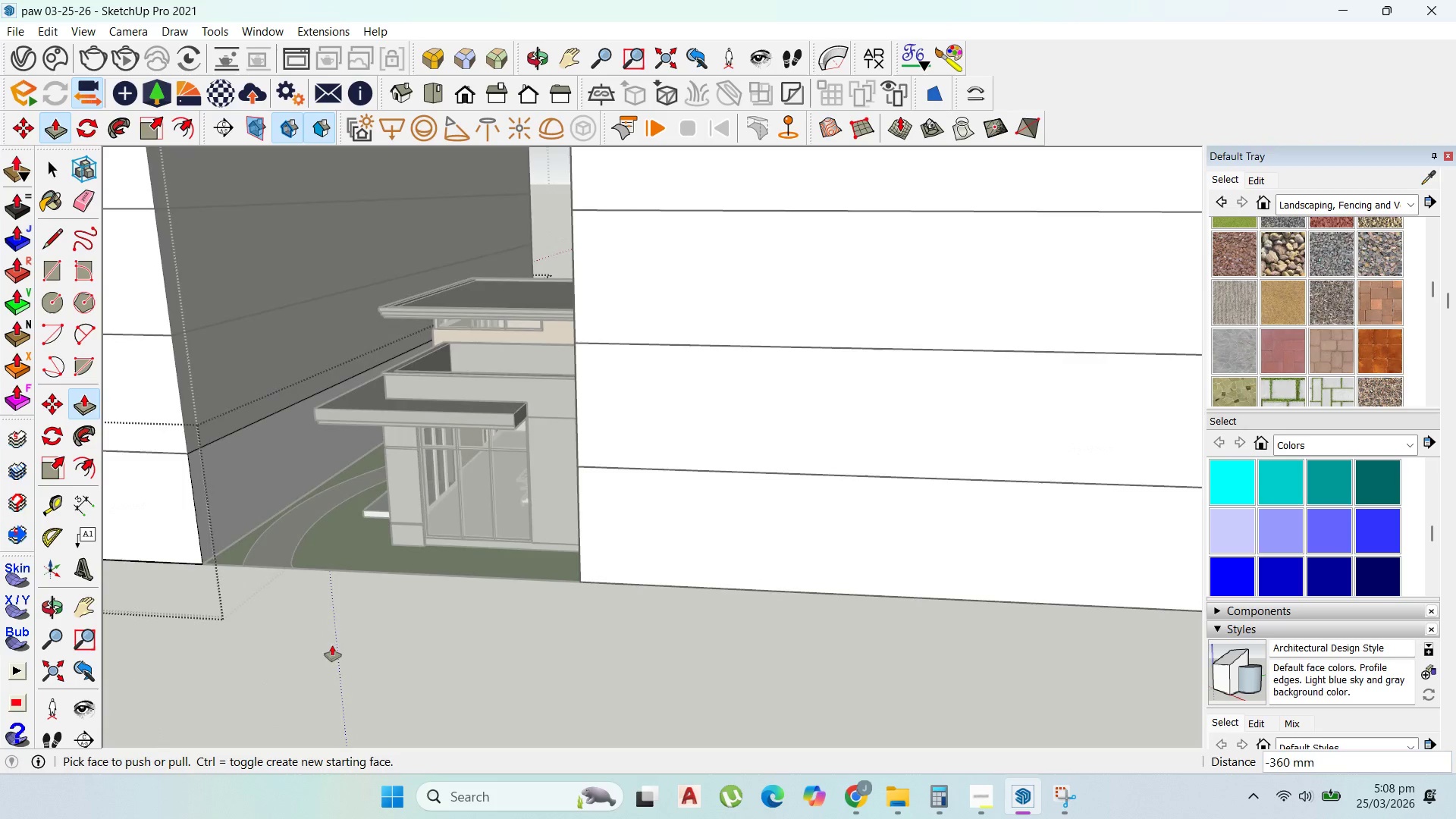 
scroll: coordinate [472, 353], scroll_direction: up, amount: 62.0
 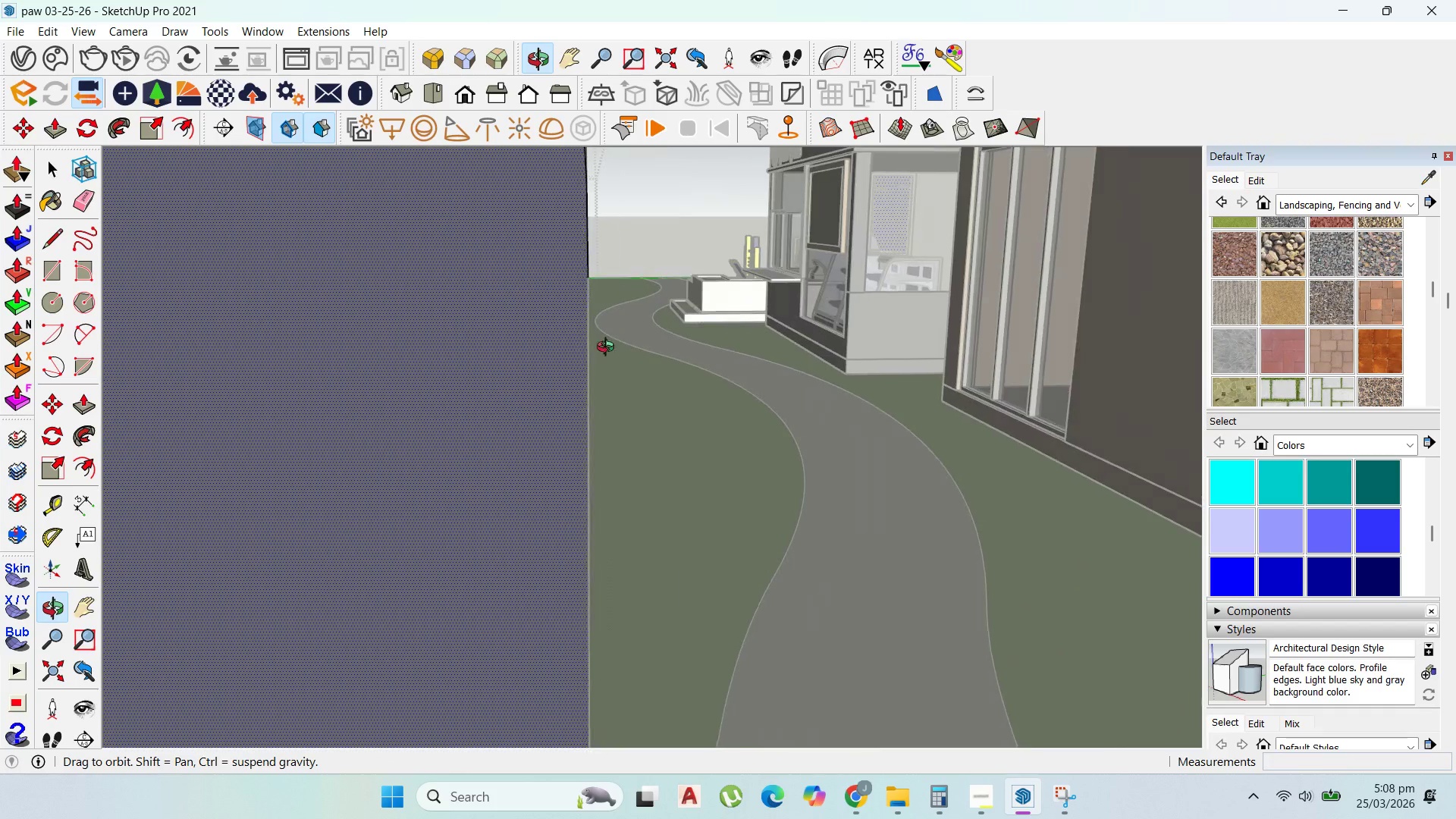 
key(A)
 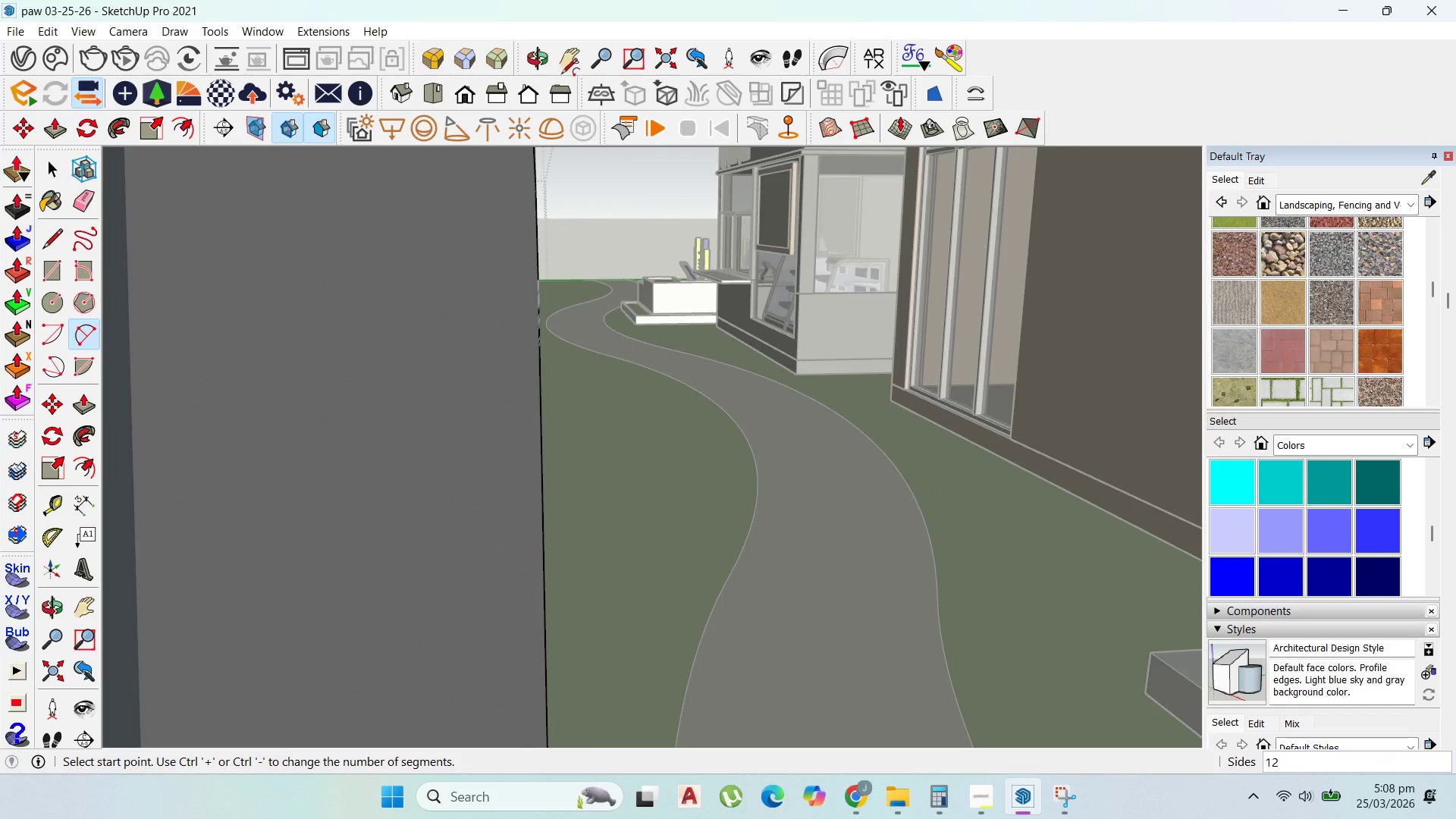 
left_click([561, 74])
 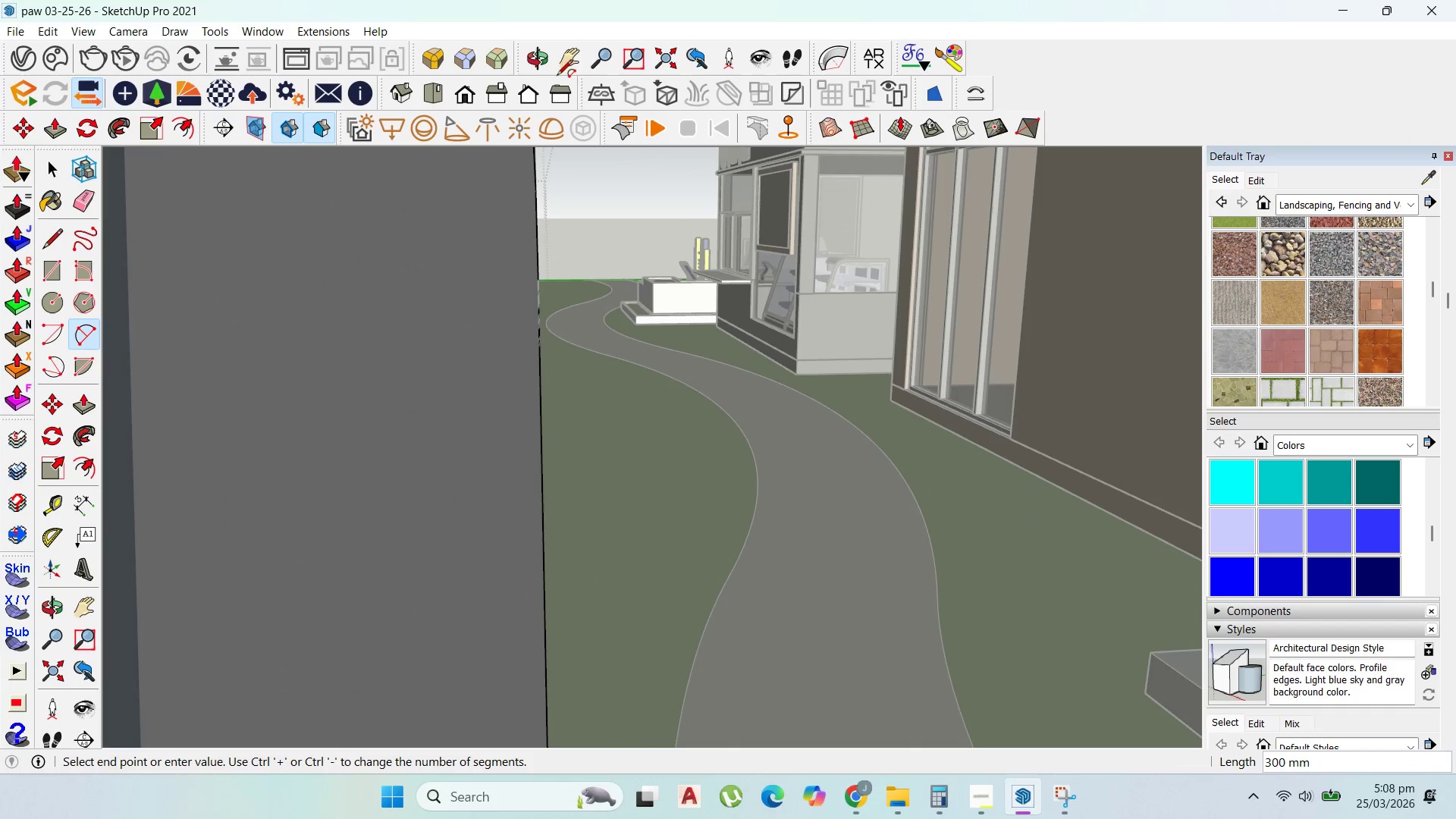 
left_click([557, 70])
 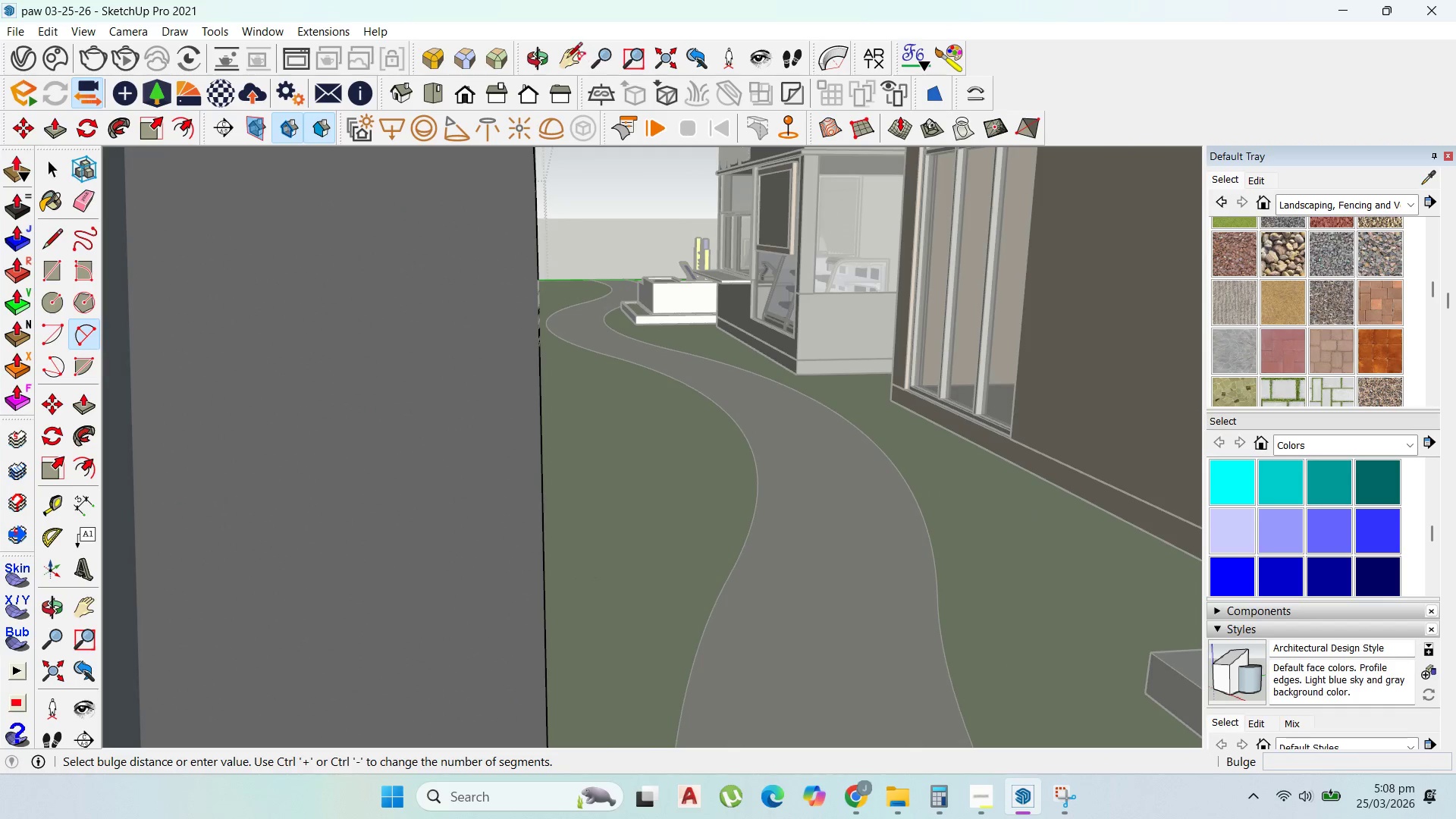 
scroll: coordinate [356, 326], scroll_direction: up, amount: 23.0
 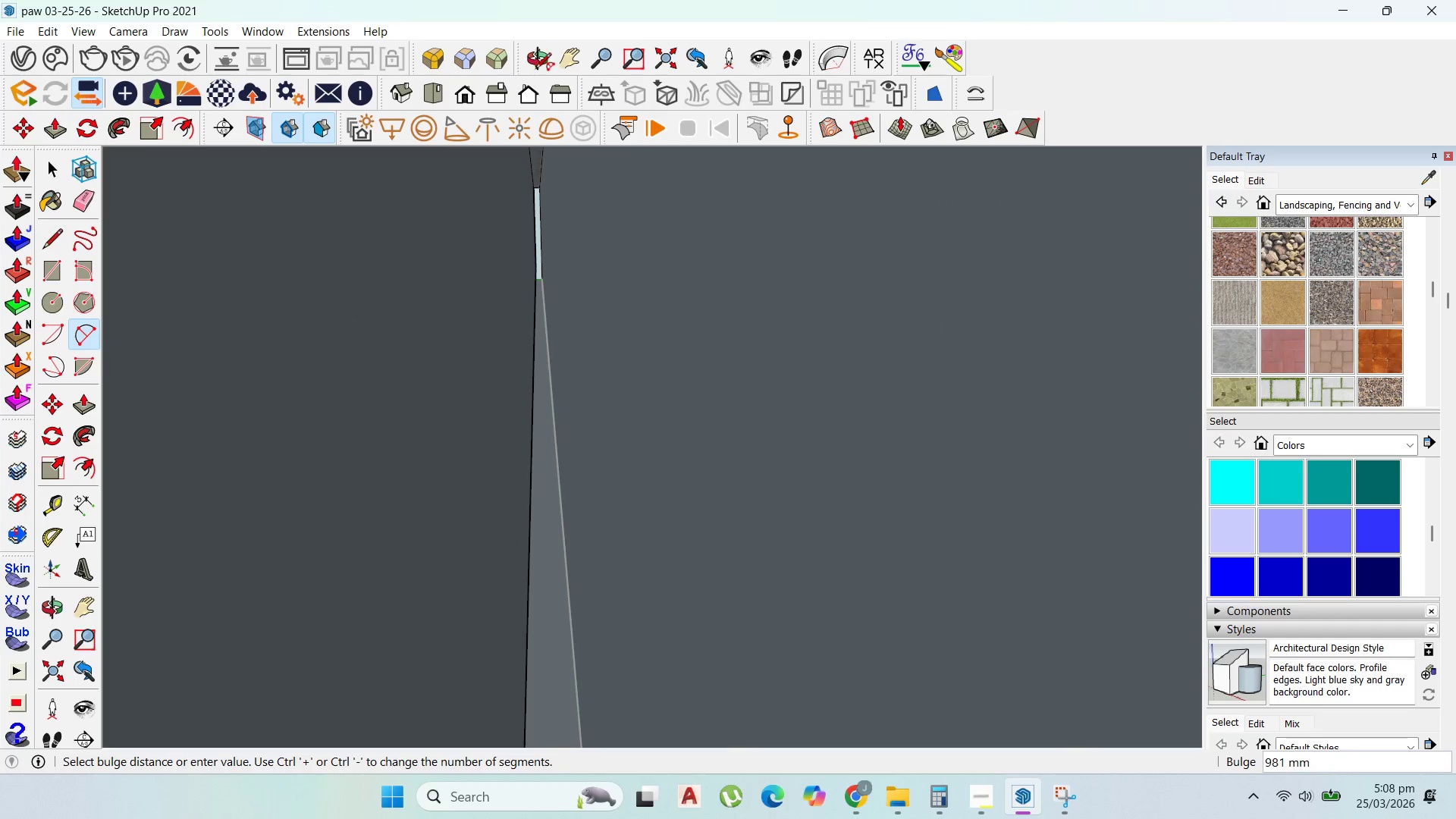 
left_click([547, 66])
 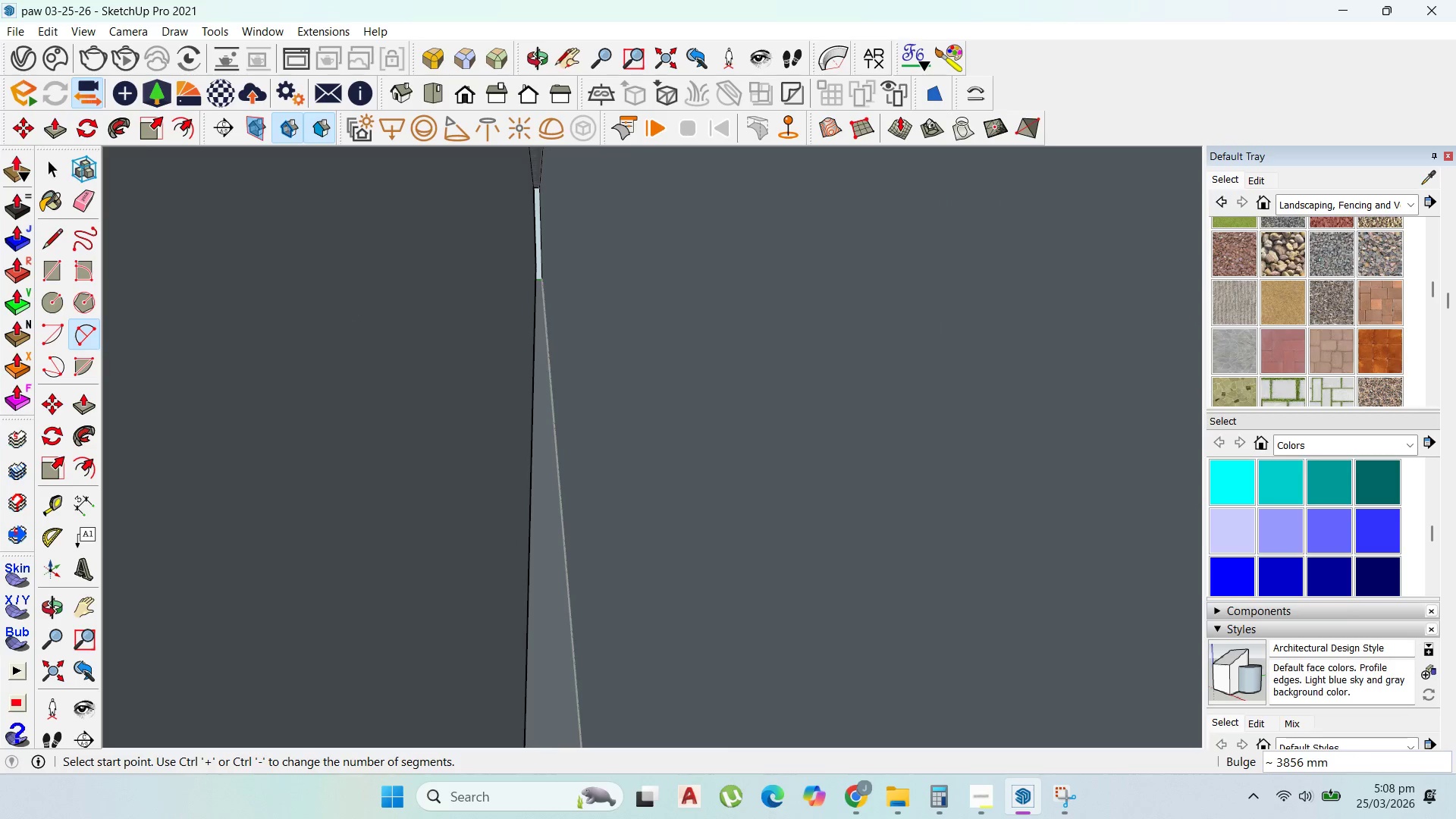 
left_click([563, 66])
 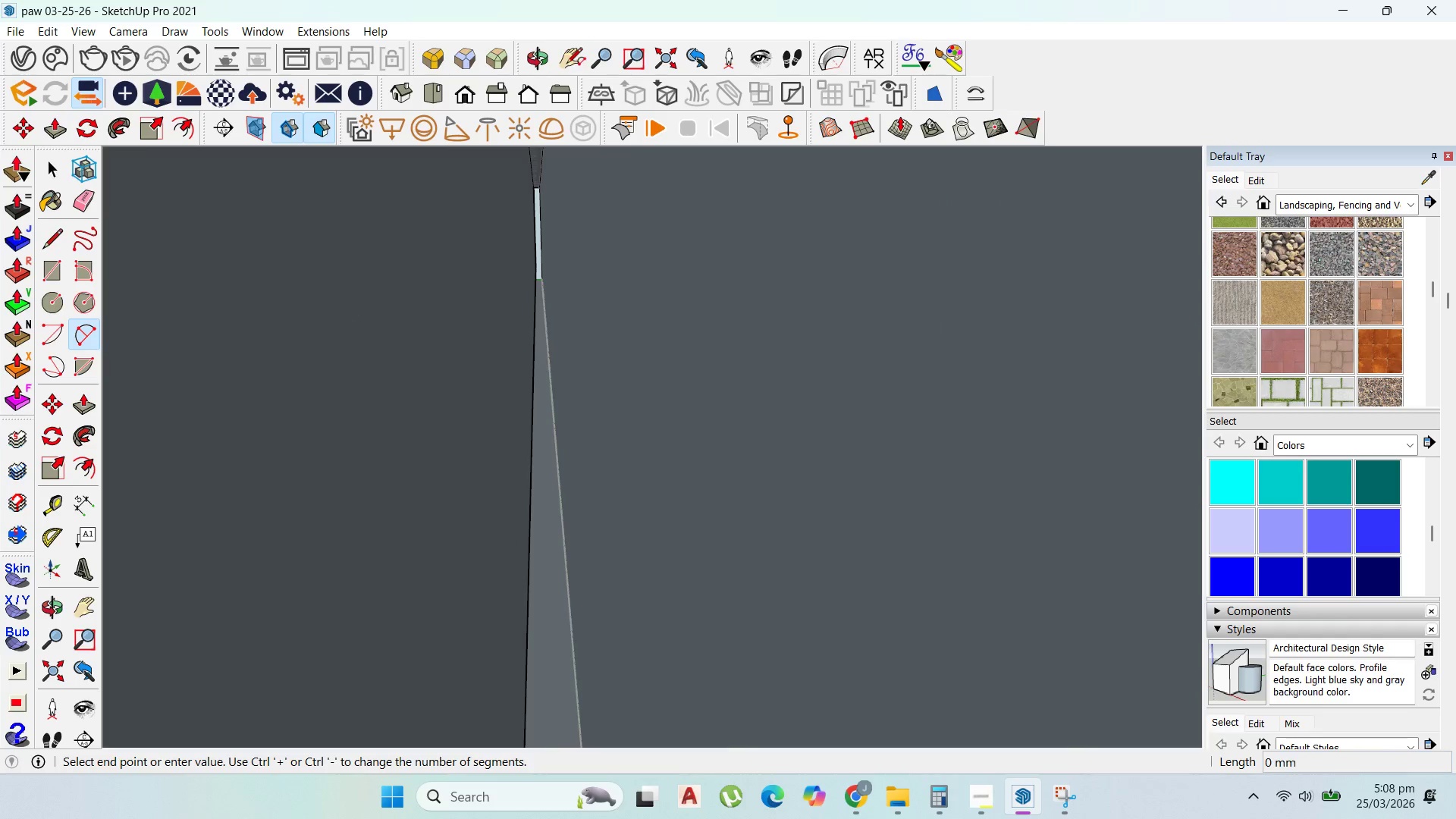 
left_click([566, 64])
 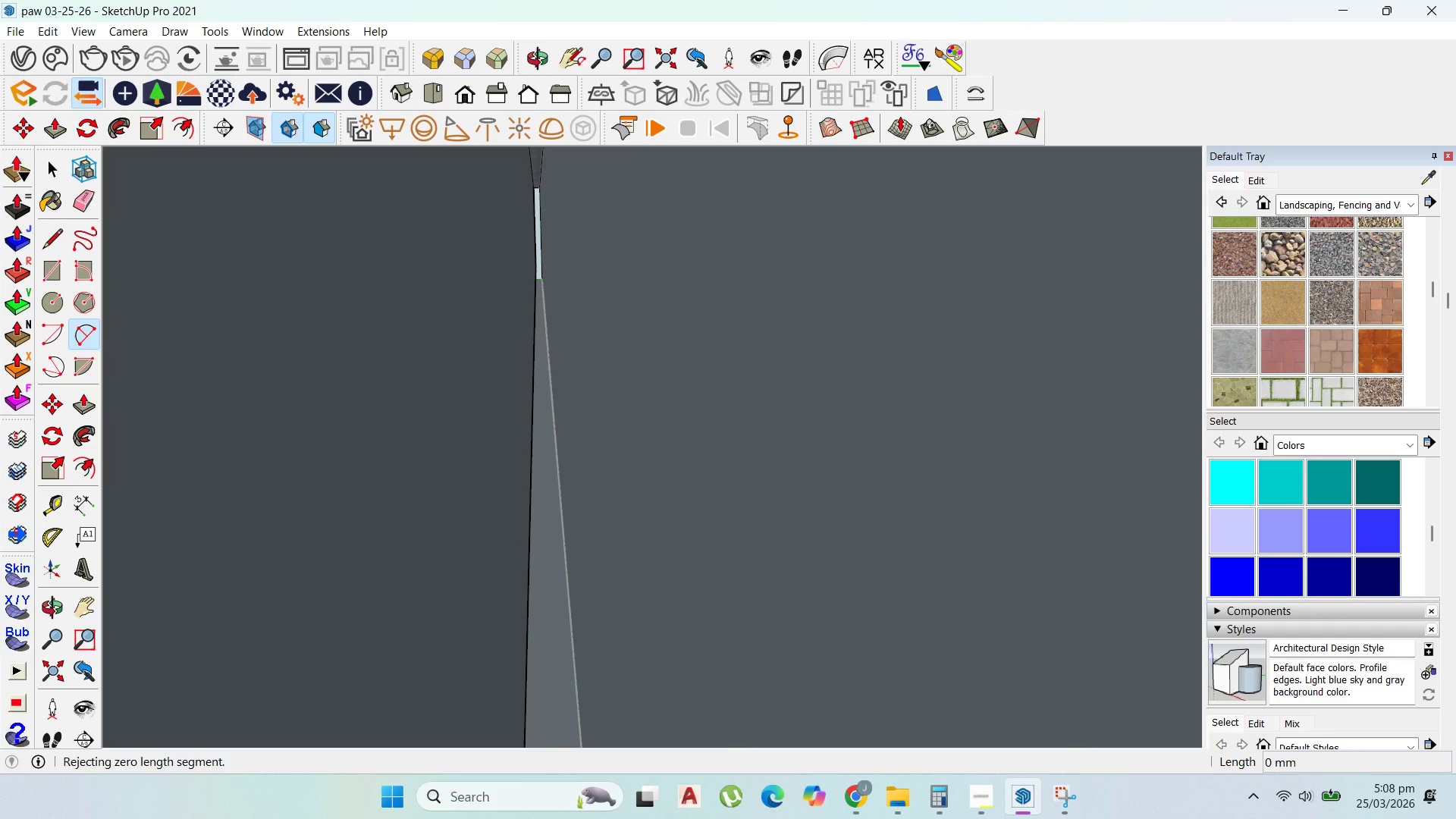 
scroll: coordinate [560, 67], scroll_direction: up, amount: 4.0
 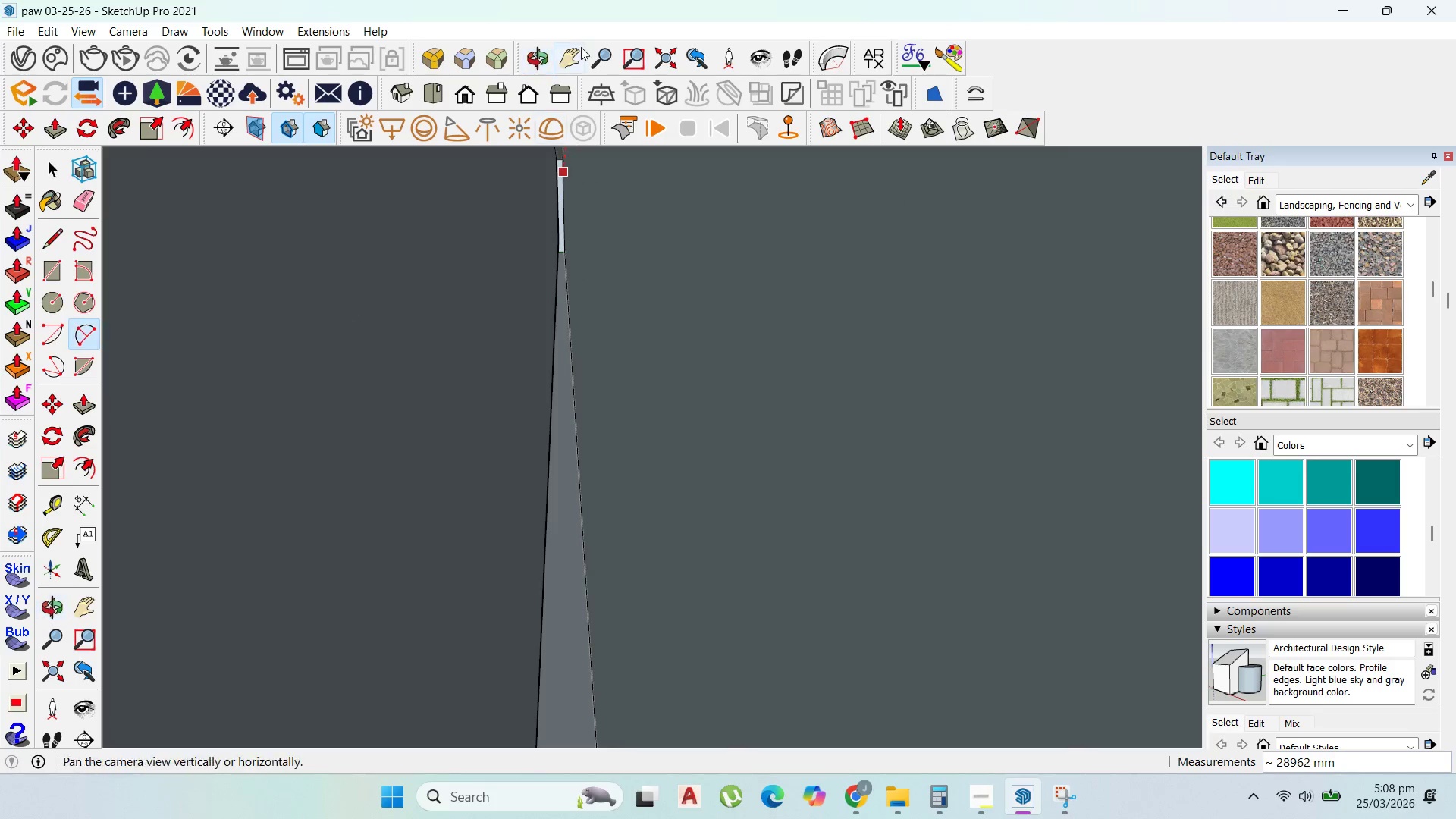 
left_click([572, 62])
 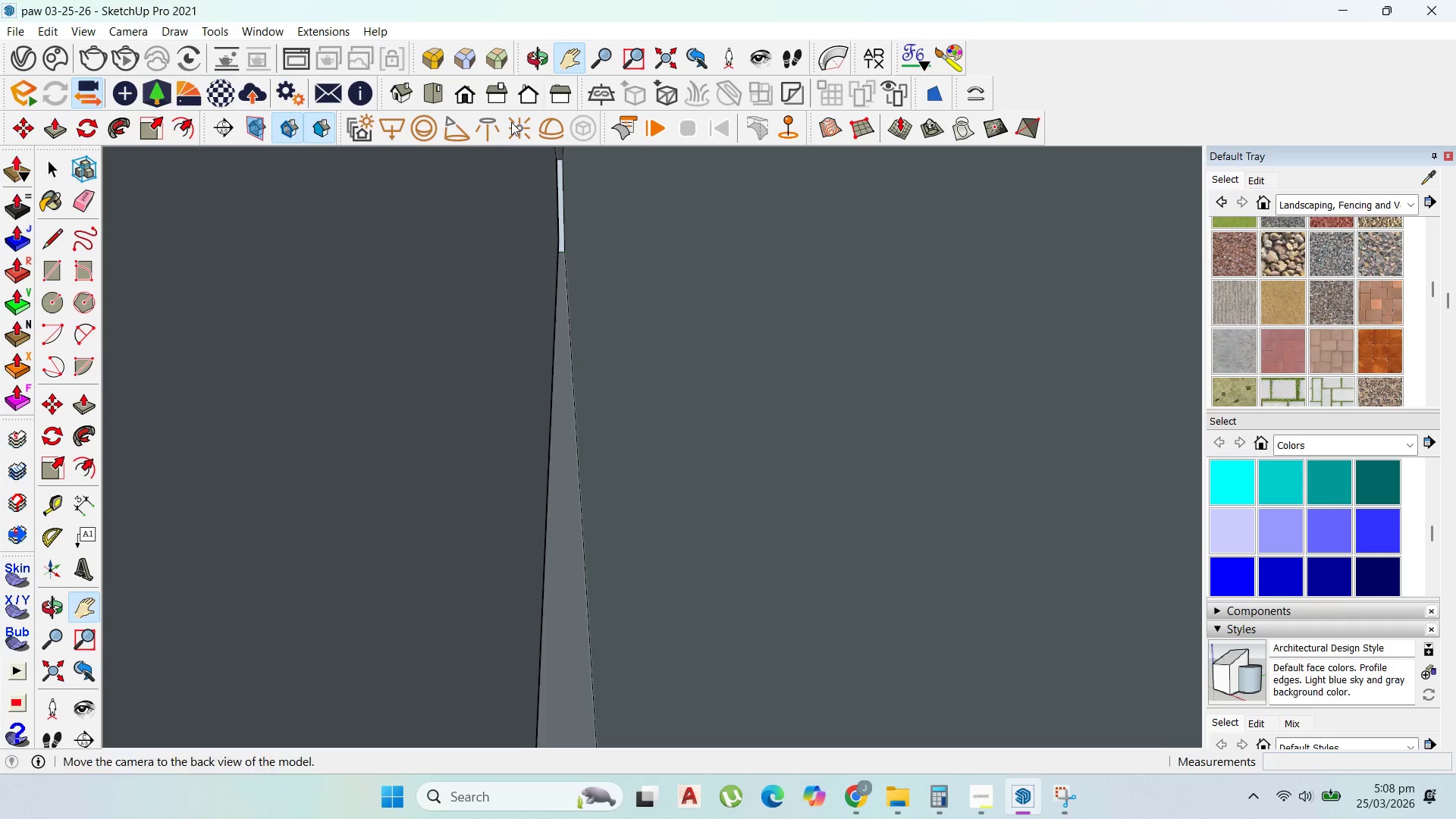 
left_click_drag(start_coordinate=[471, 277], to_coordinate=[643, 264])
 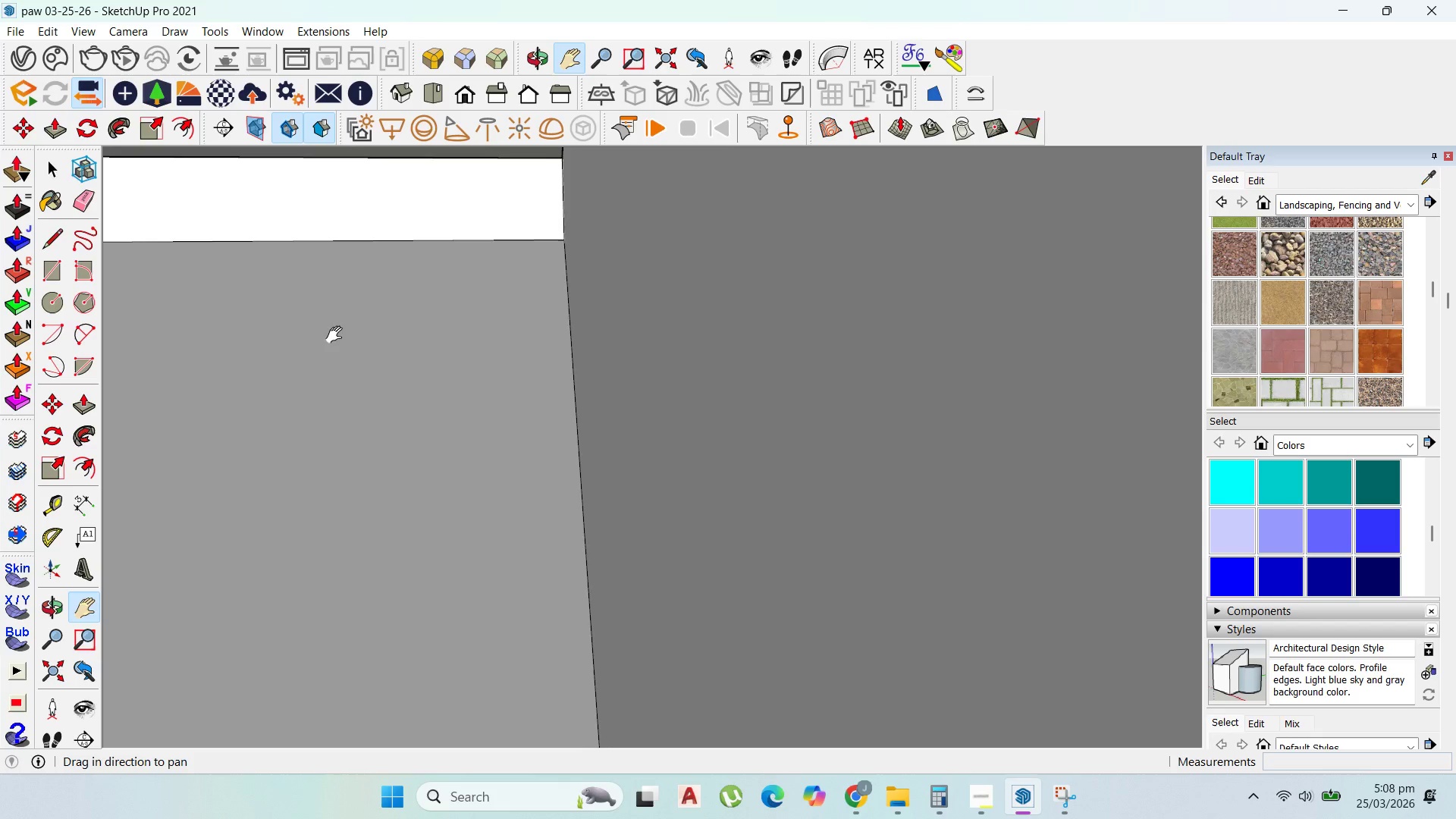 
scroll: coordinate [442, 258], scroll_direction: up, amount: 3.0
 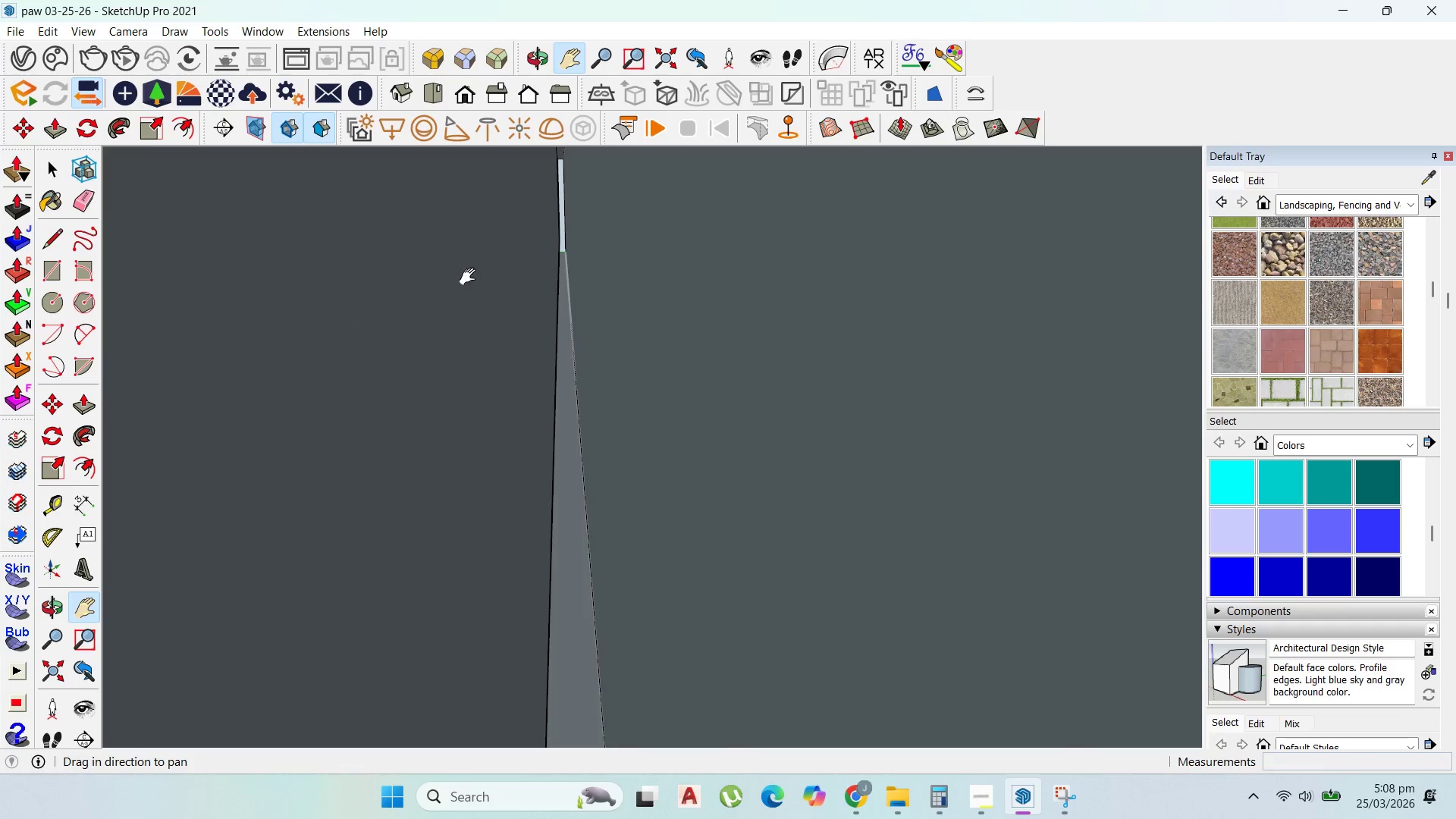 
left_click_drag(start_coordinate=[355, 325], to_coordinate=[381, 316])
 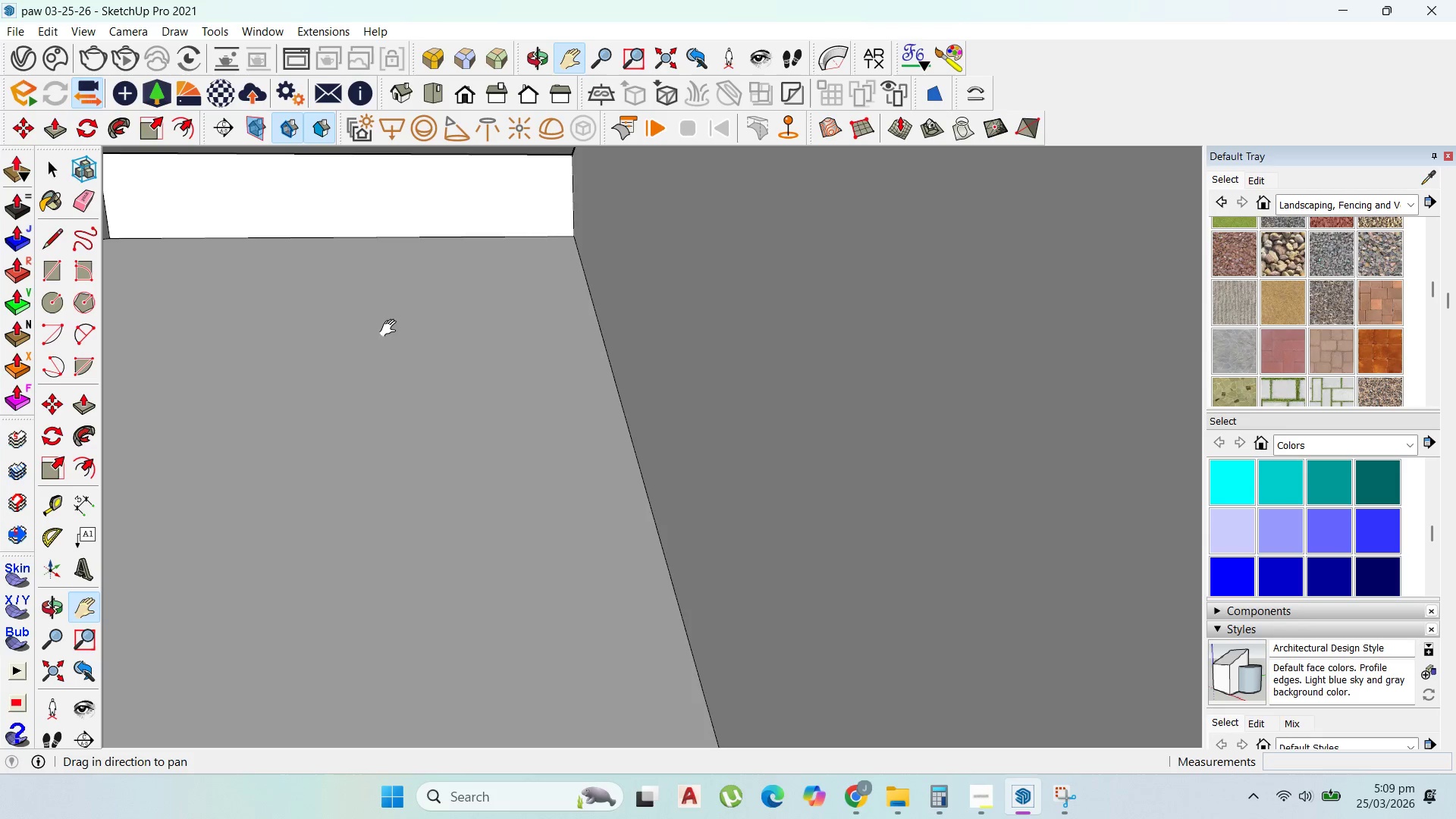 
left_click_drag(start_coordinate=[392, 329], to_coordinate=[386, 373])
 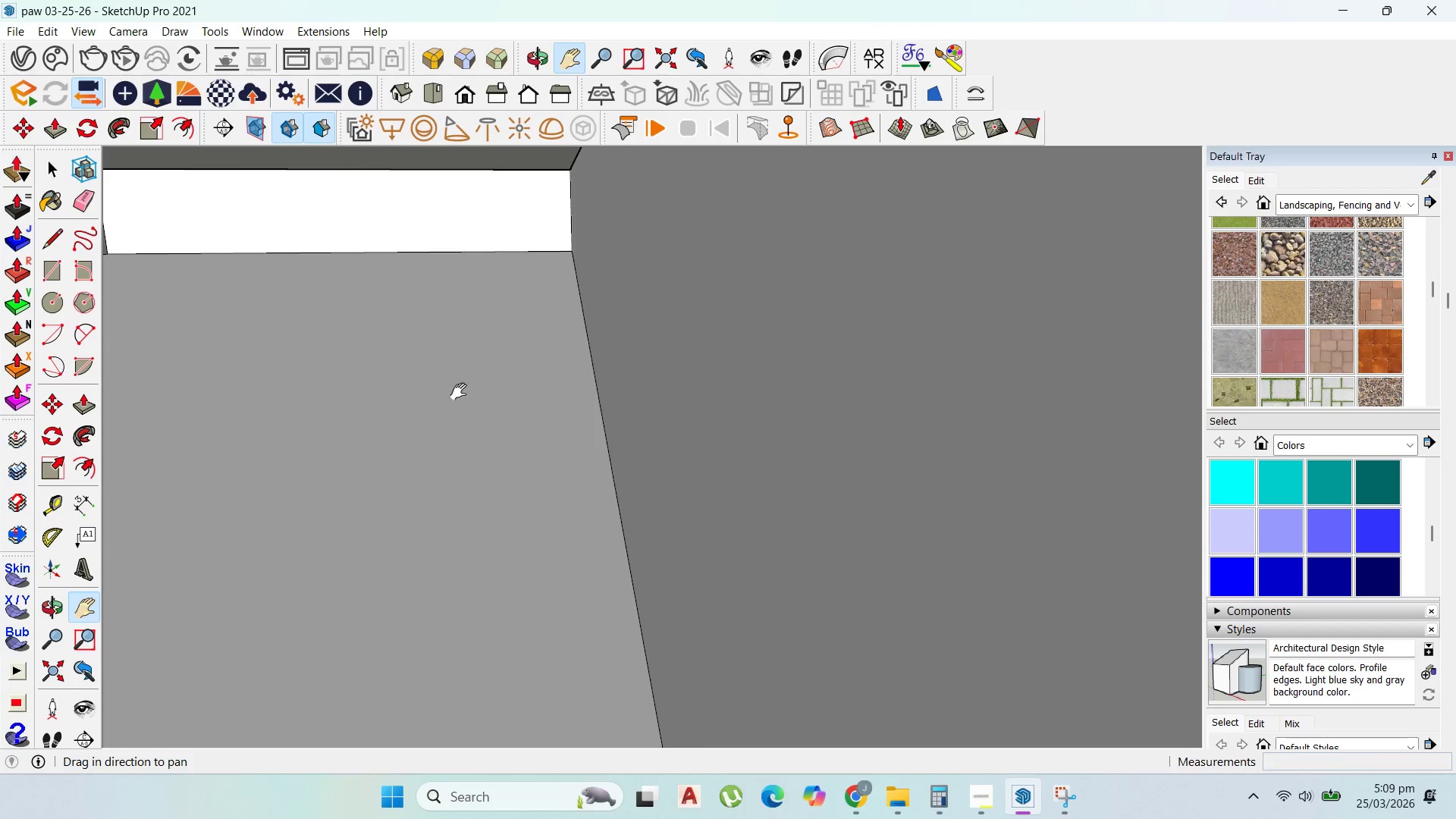 
scroll: coordinate [462, 392], scroll_direction: up, amount: 1.0
 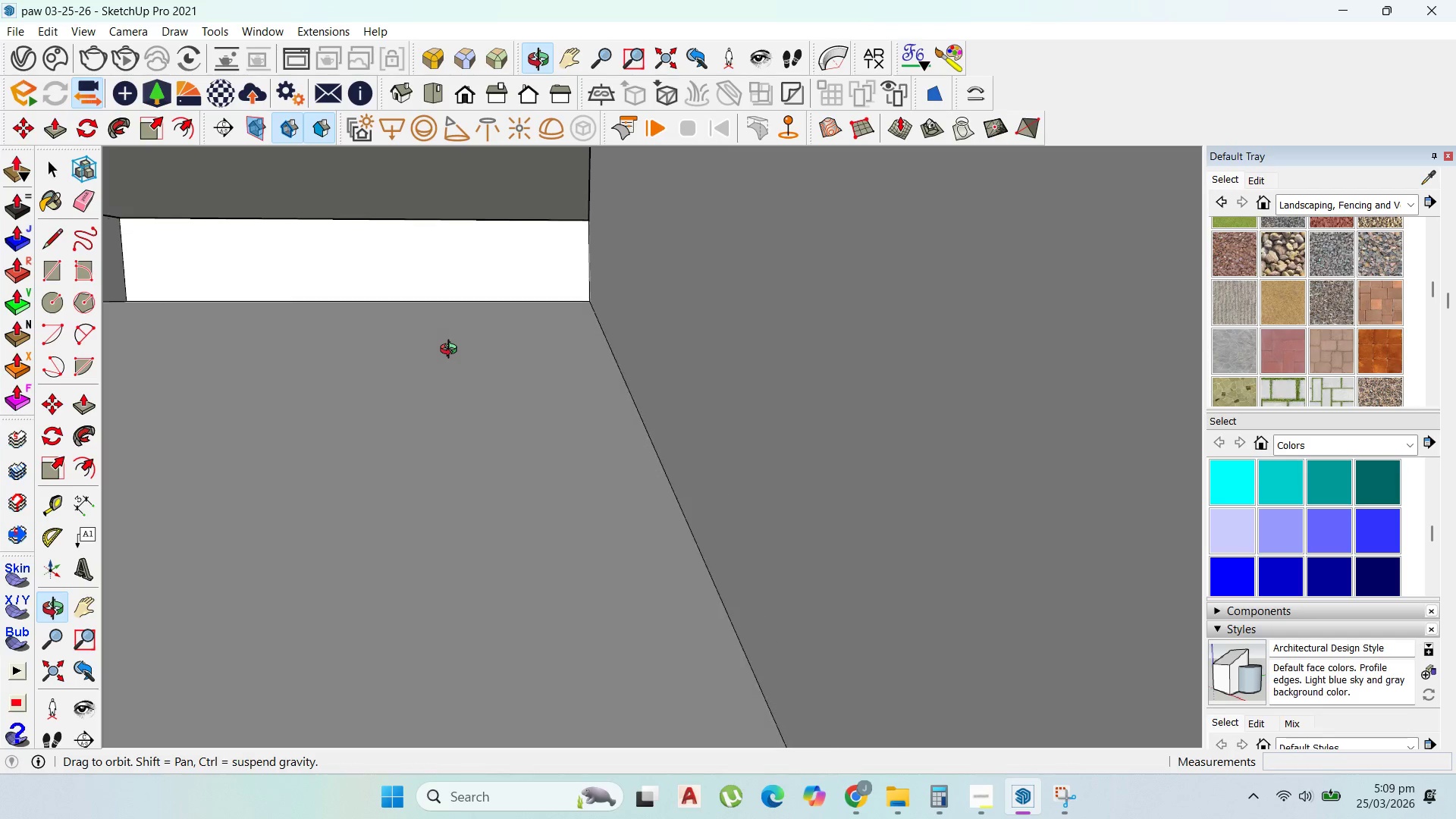 
scroll: coordinate [831, 558], scroll_direction: down, amount: 117.0
 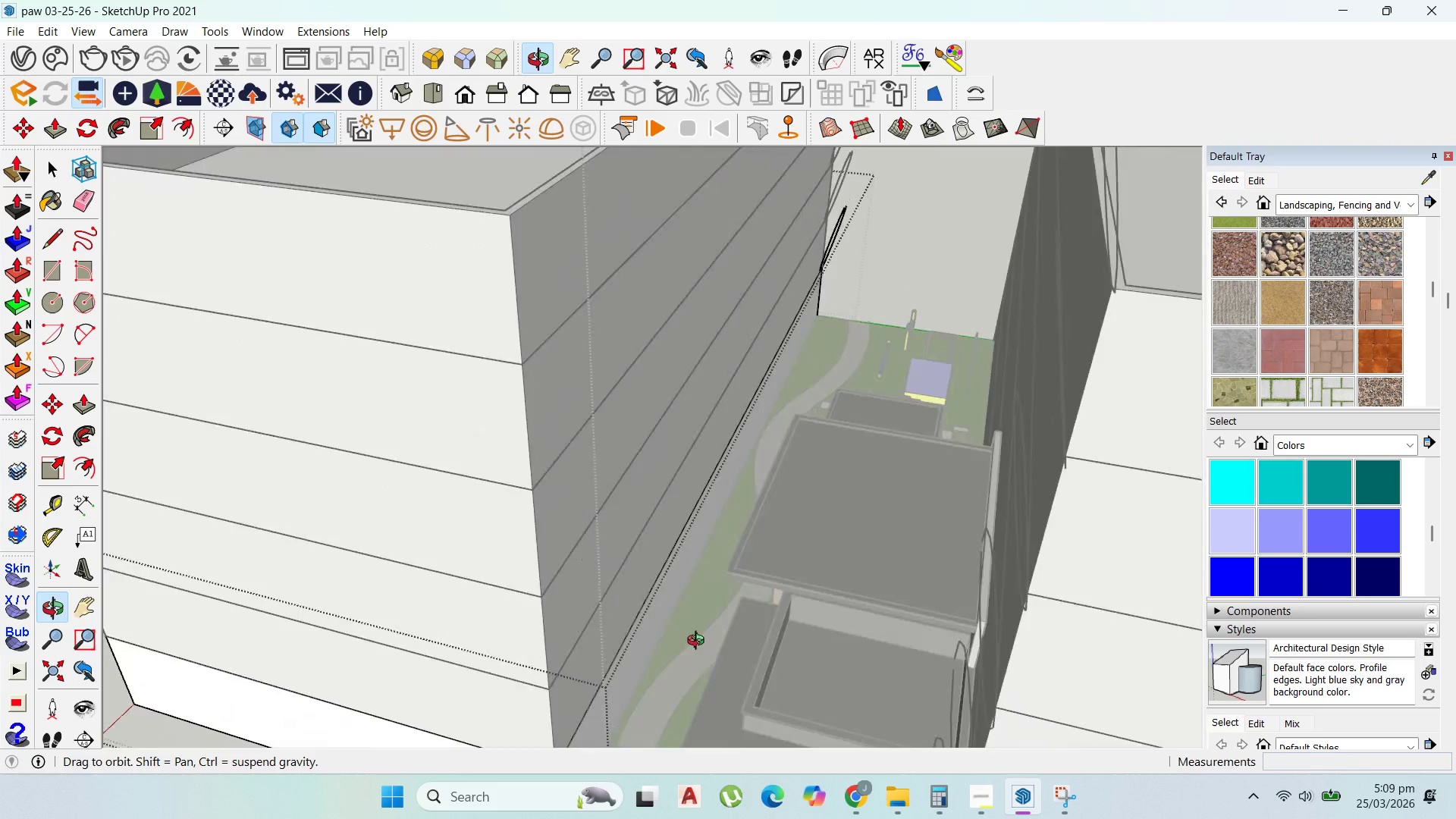 
scroll: coordinate [850, 267], scroll_direction: up, amount: 19.0
 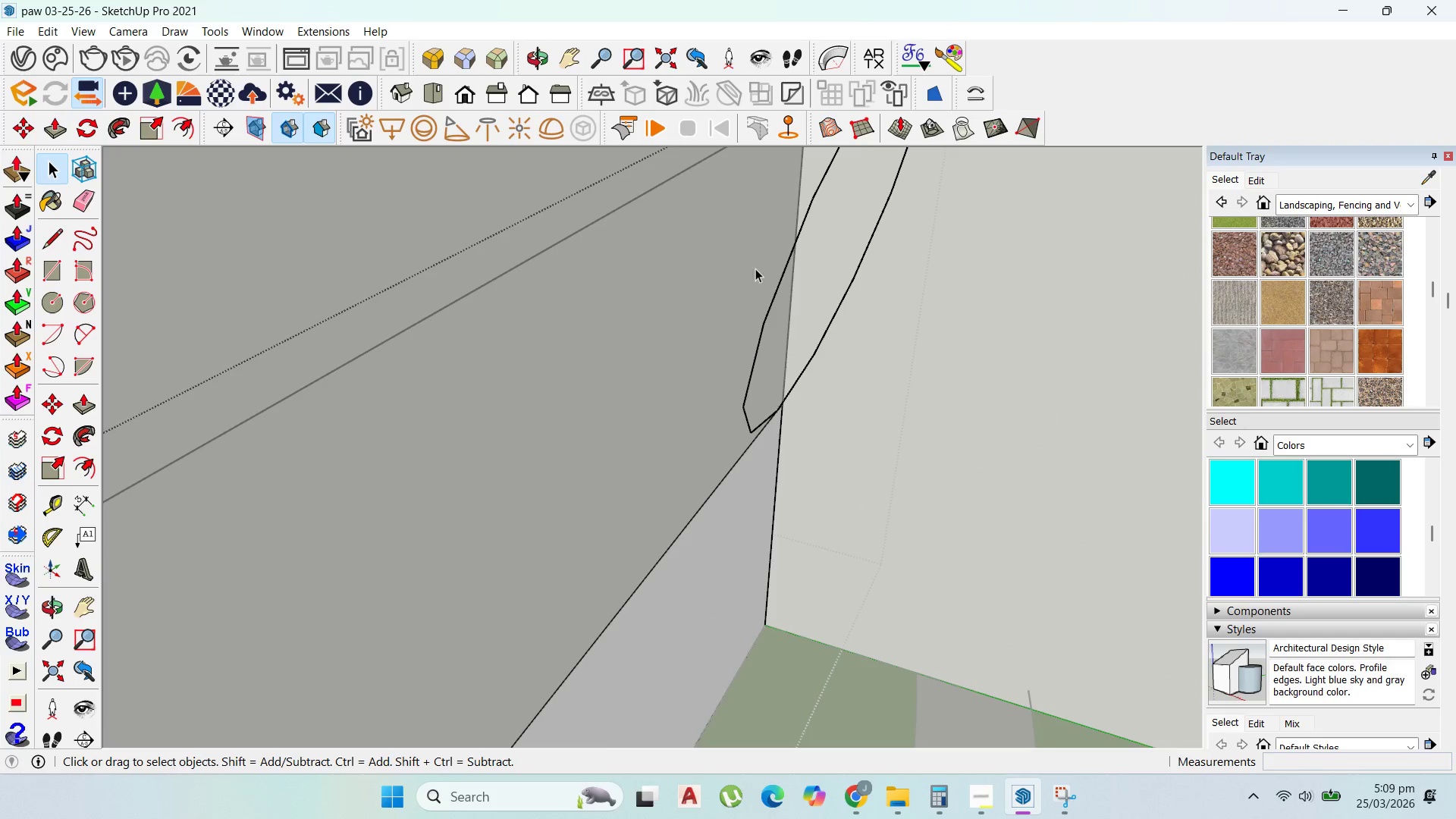 
double_click([782, 280])
 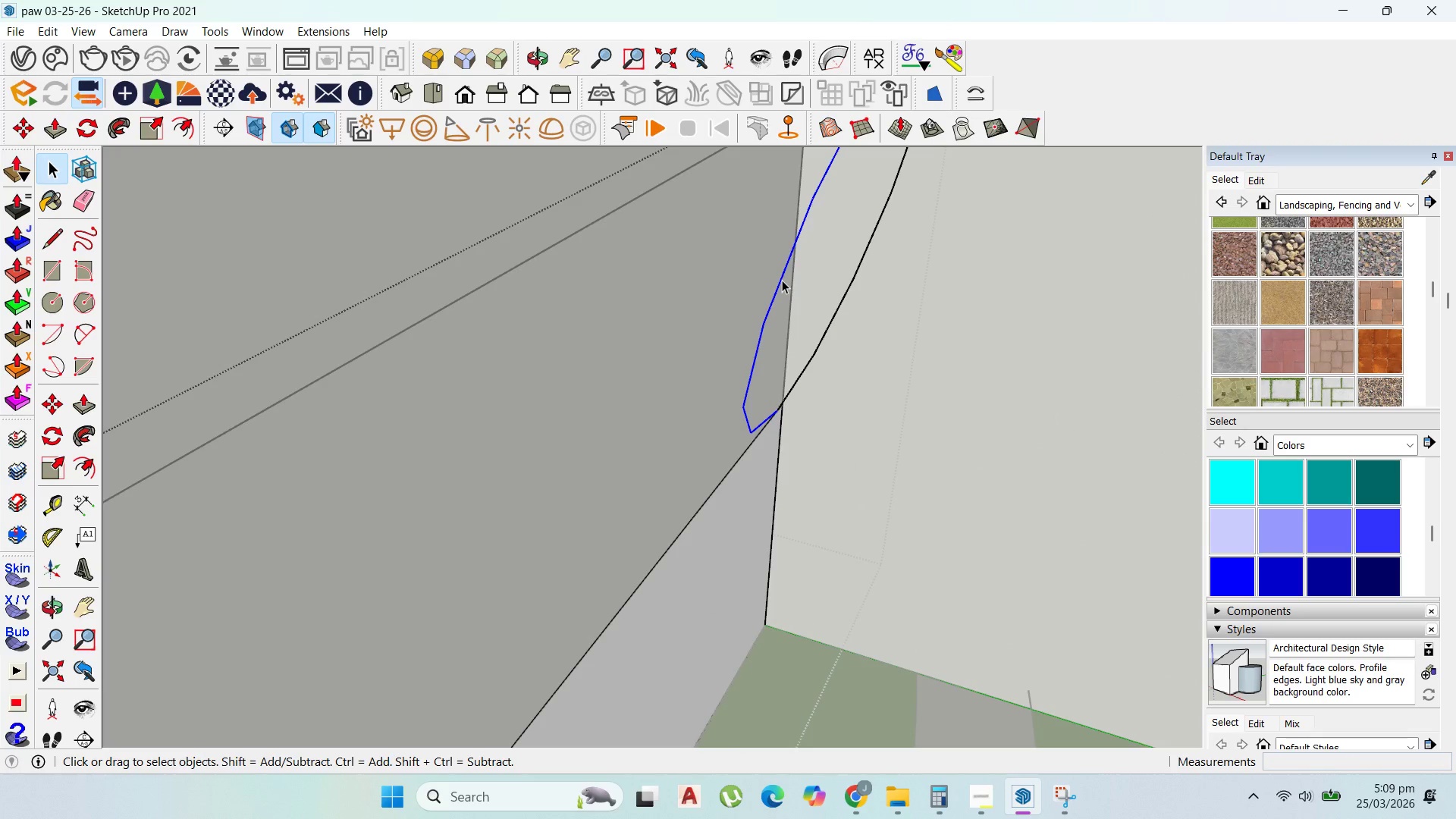 
triple_click([782, 280])
 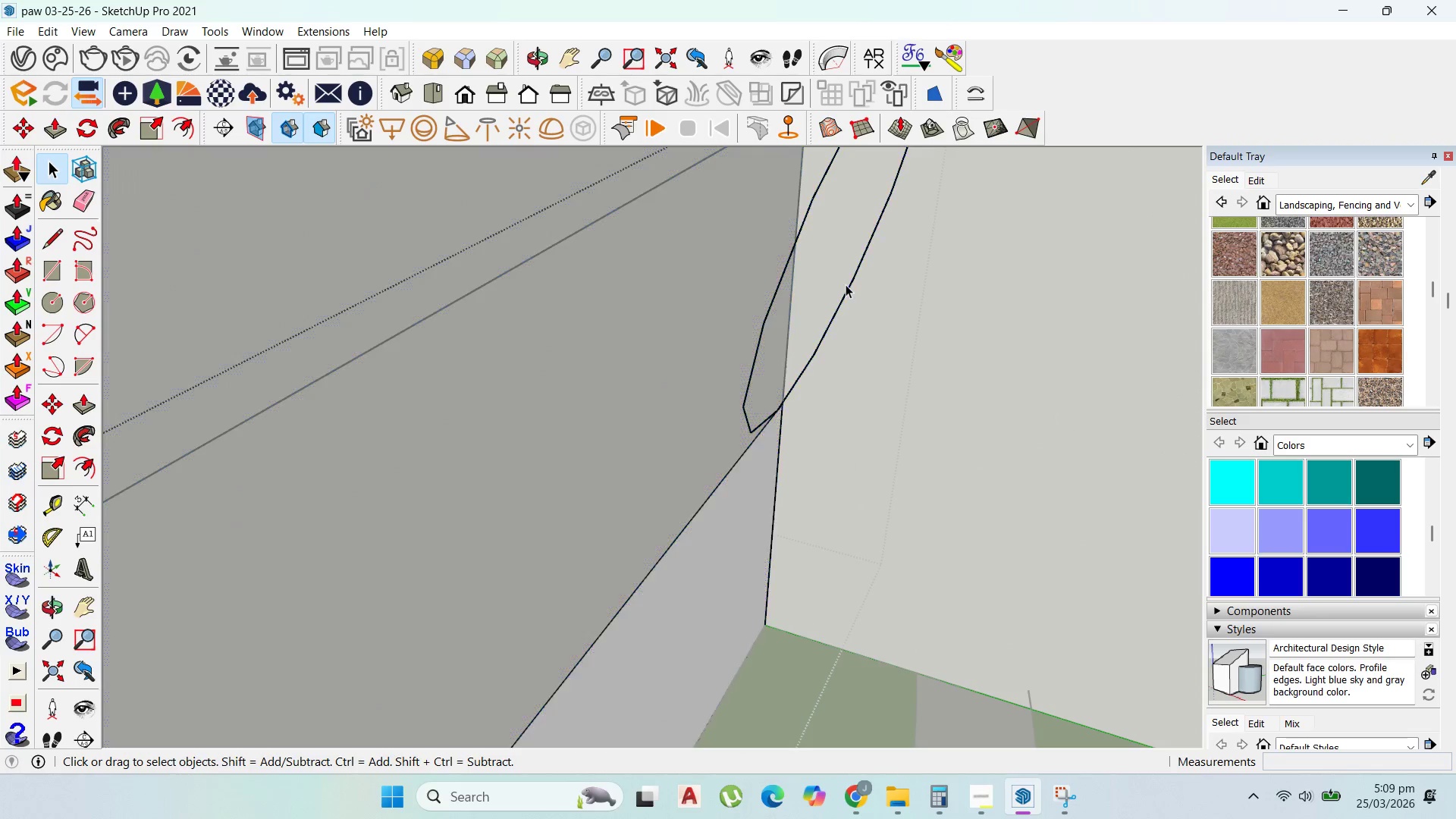 
double_click([849, 291])
 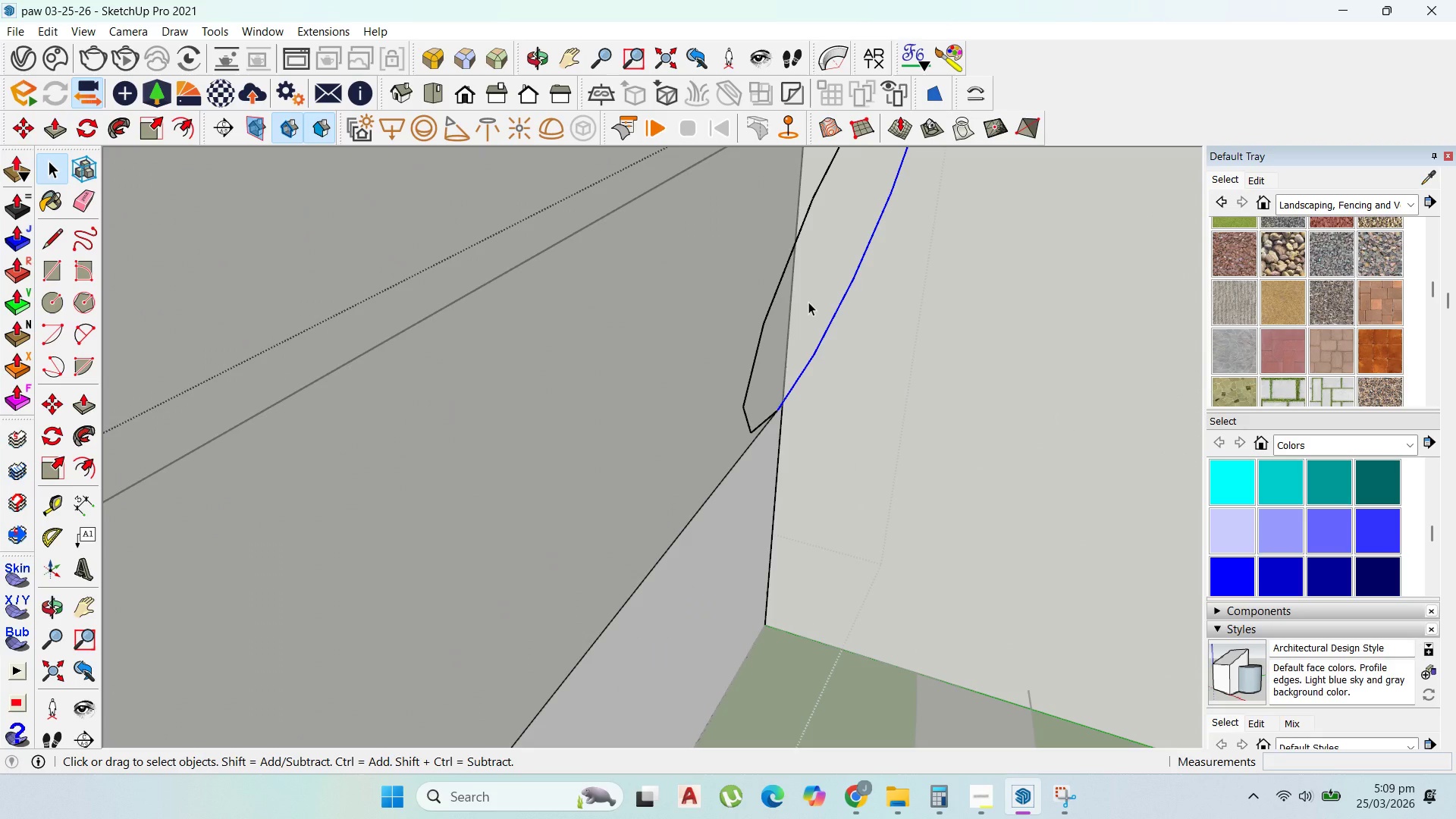 
key(Delete)
 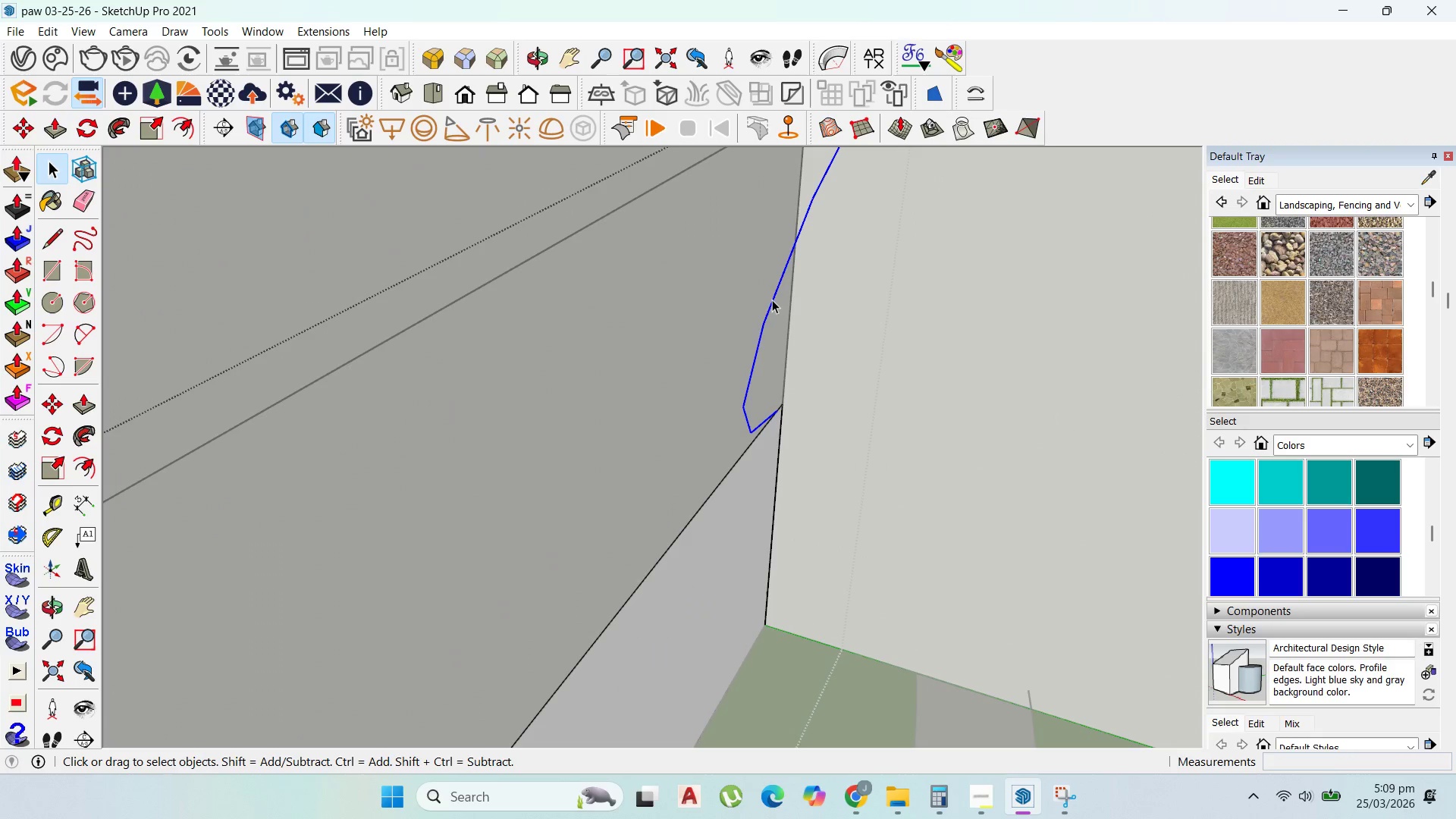 
key(Delete)
 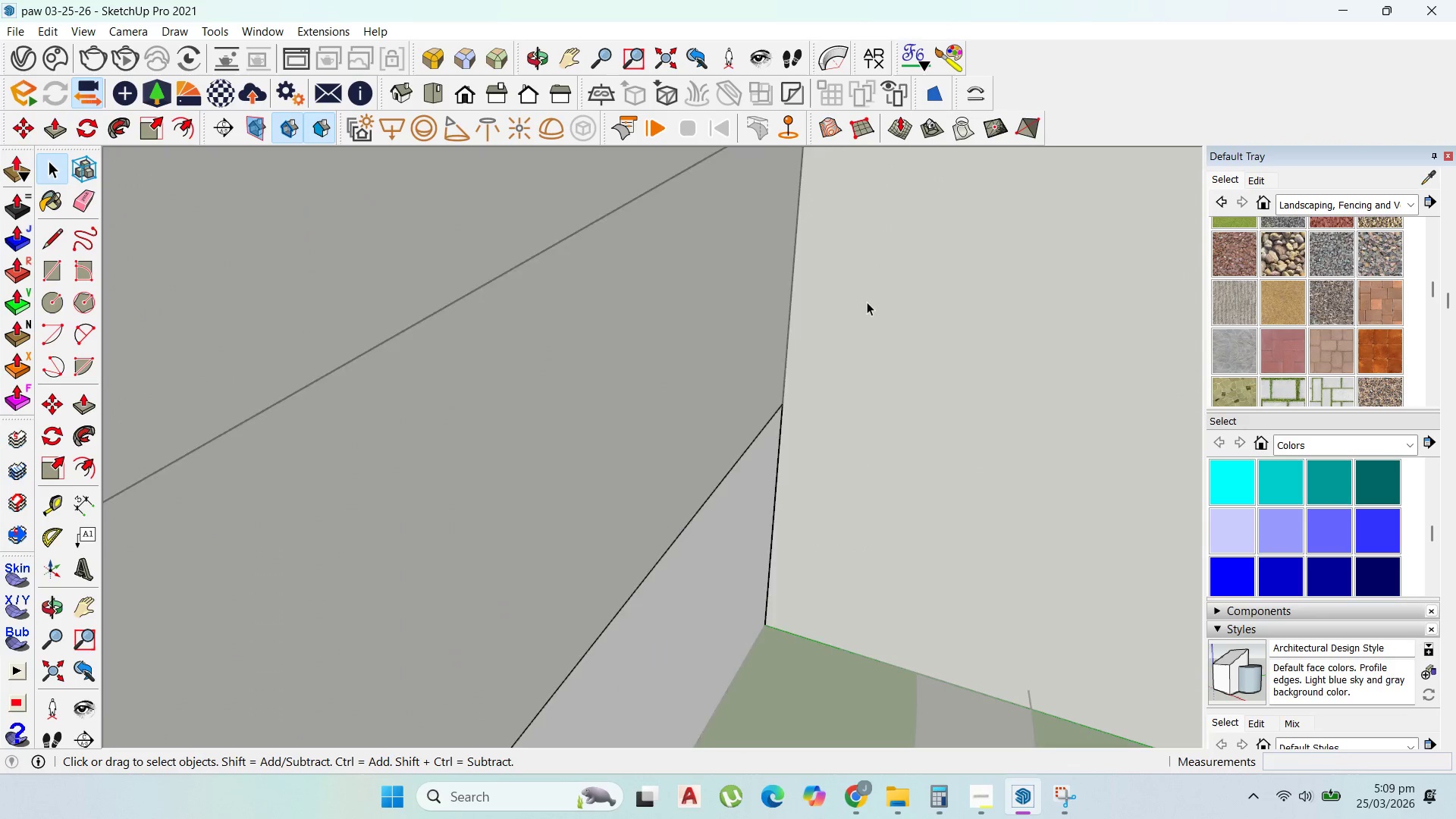 
key(Escape)
 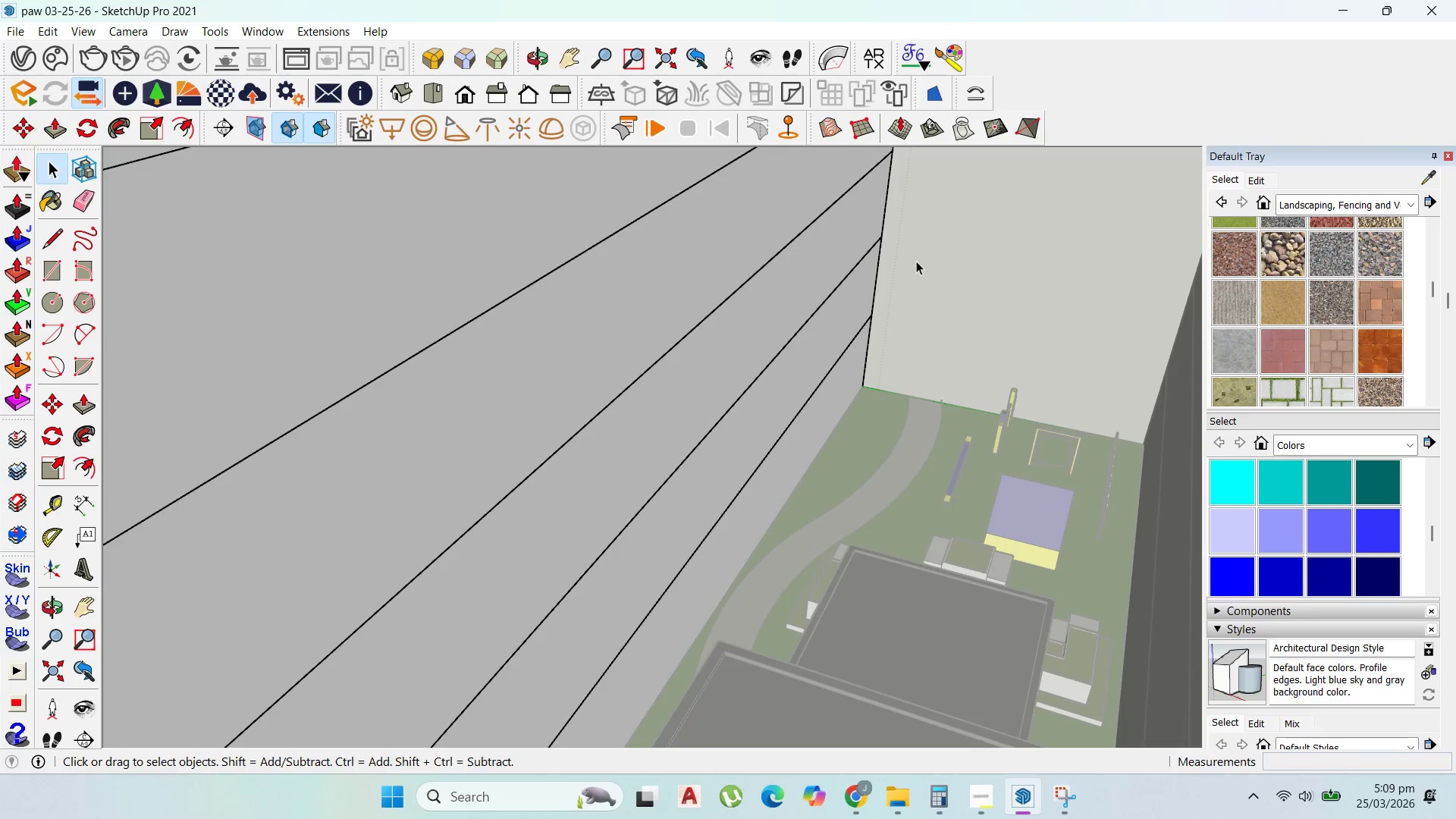 
key(Escape)
 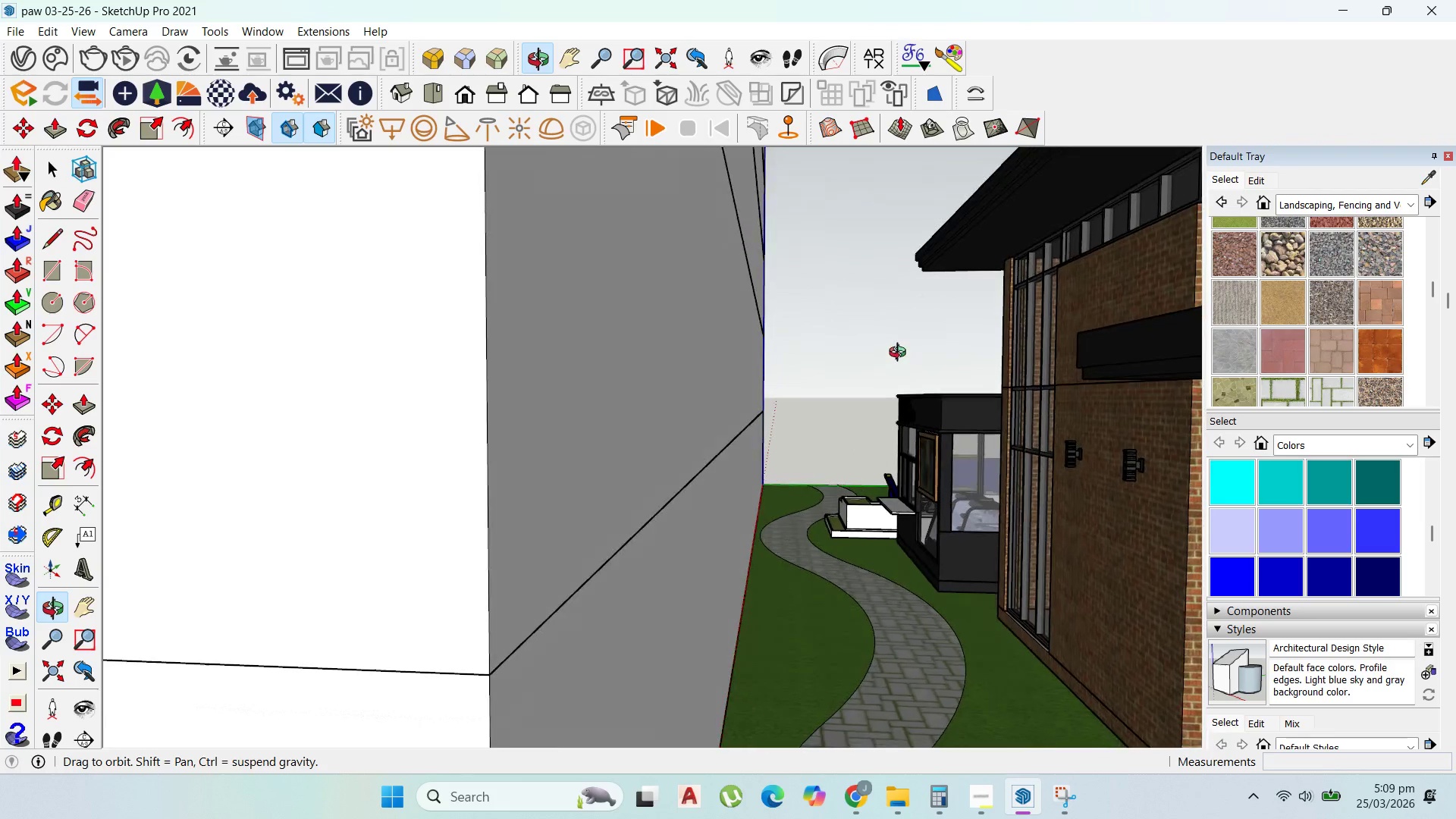 
scroll: coordinate [775, 562], scroll_direction: down, amount: 12.0
 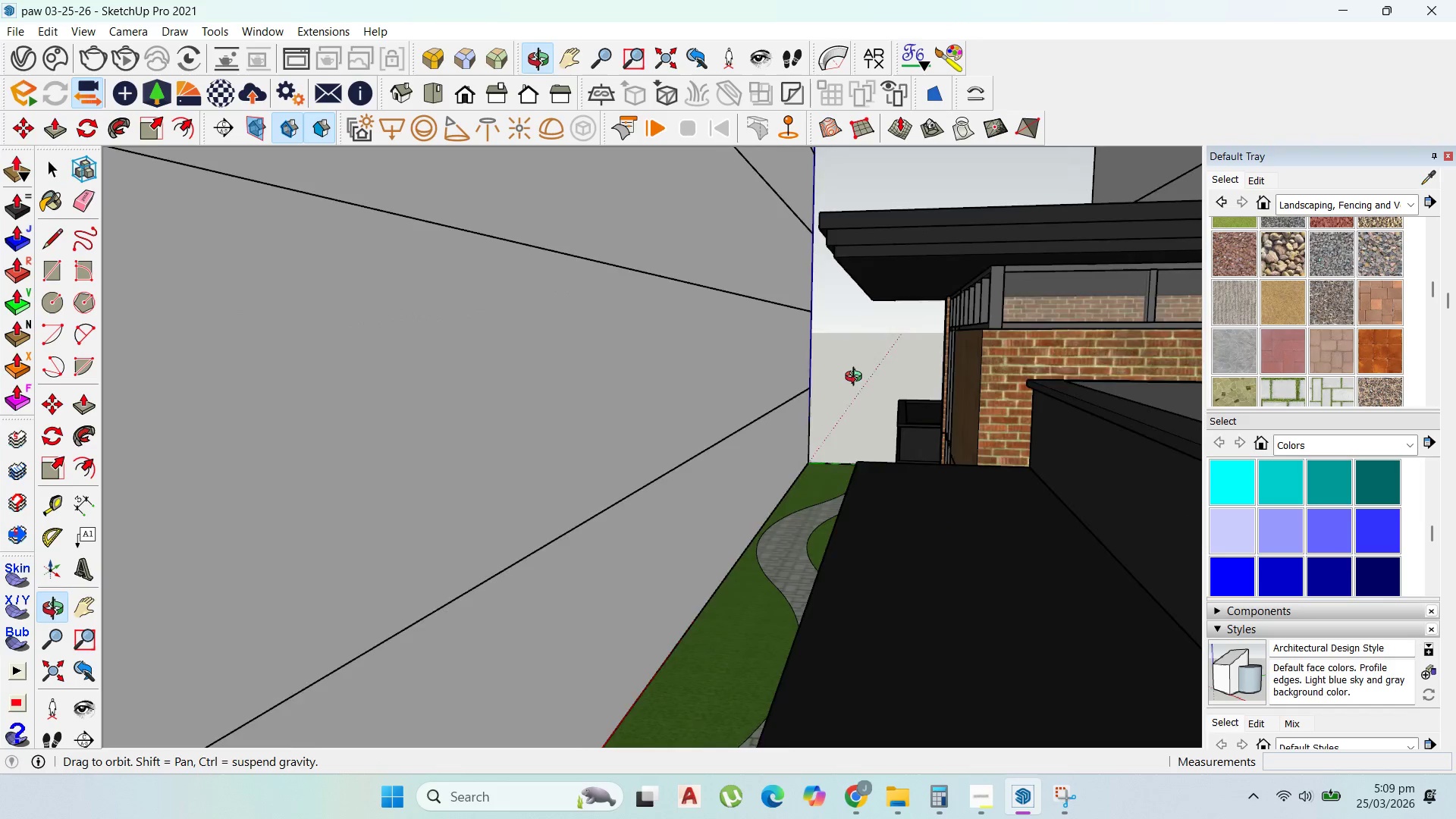 
scroll: coordinate [736, 533], scroll_direction: up, amount: 7.0
 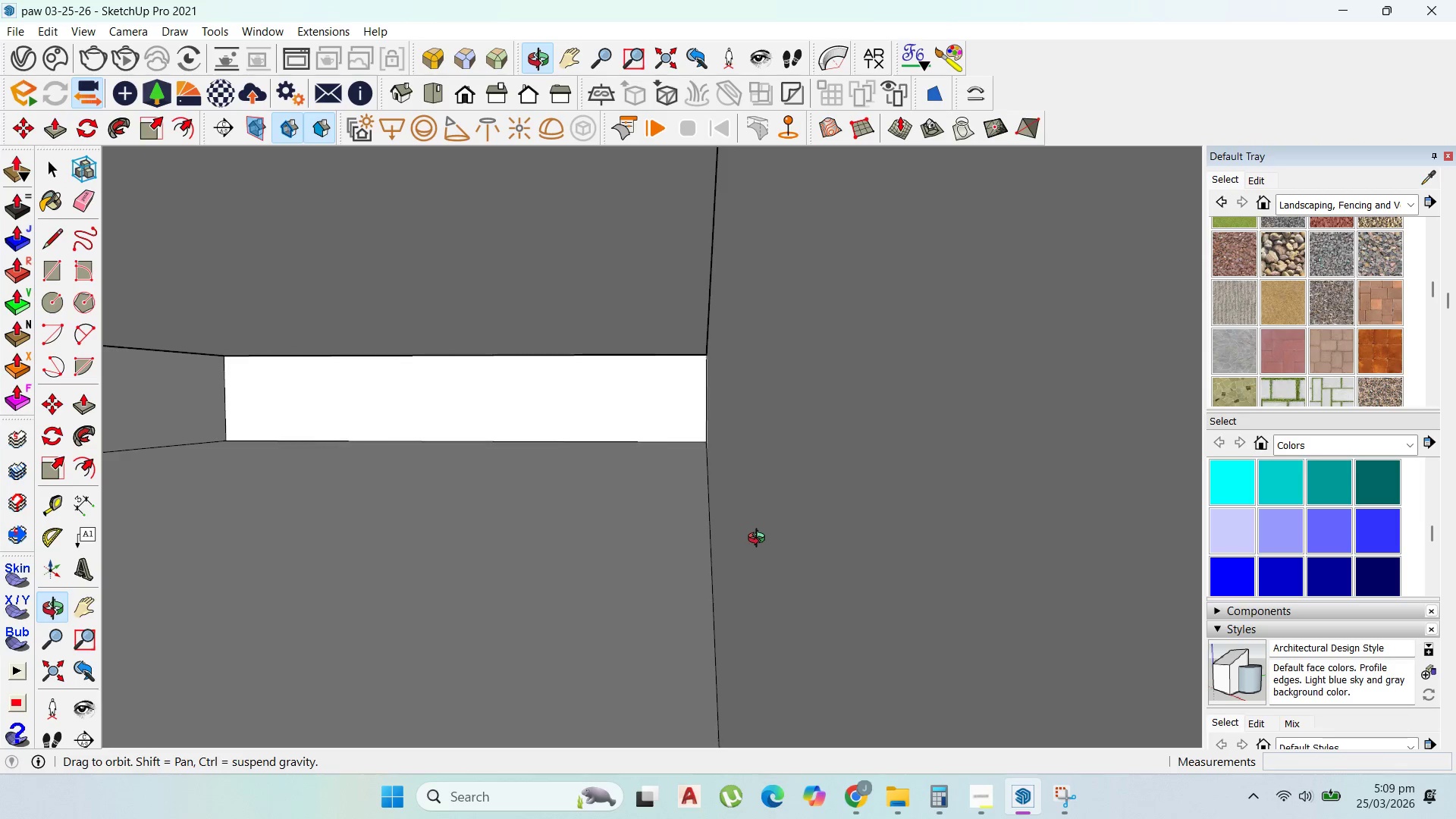 
key(Escape)
 